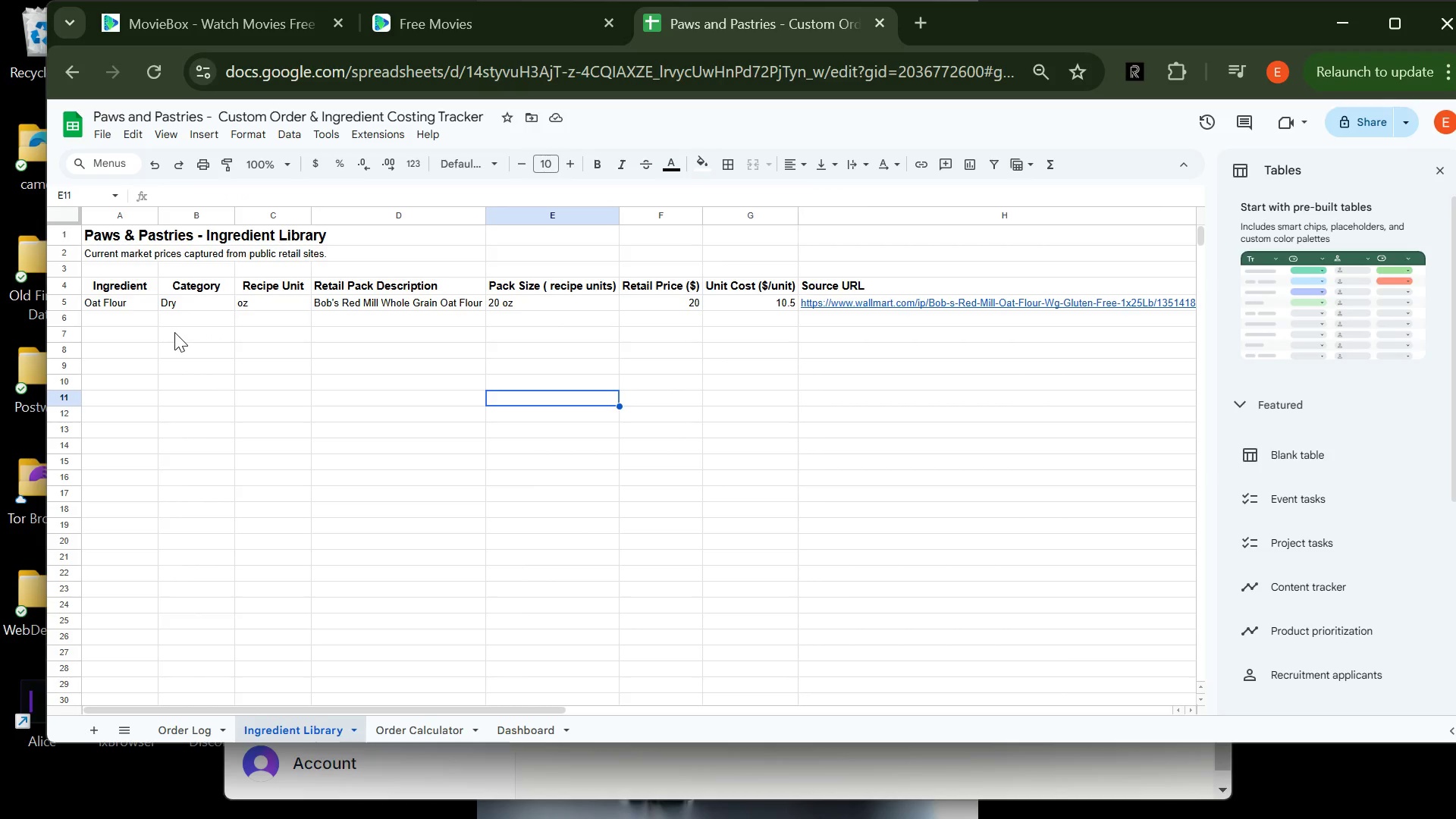 
wait(11.09)
 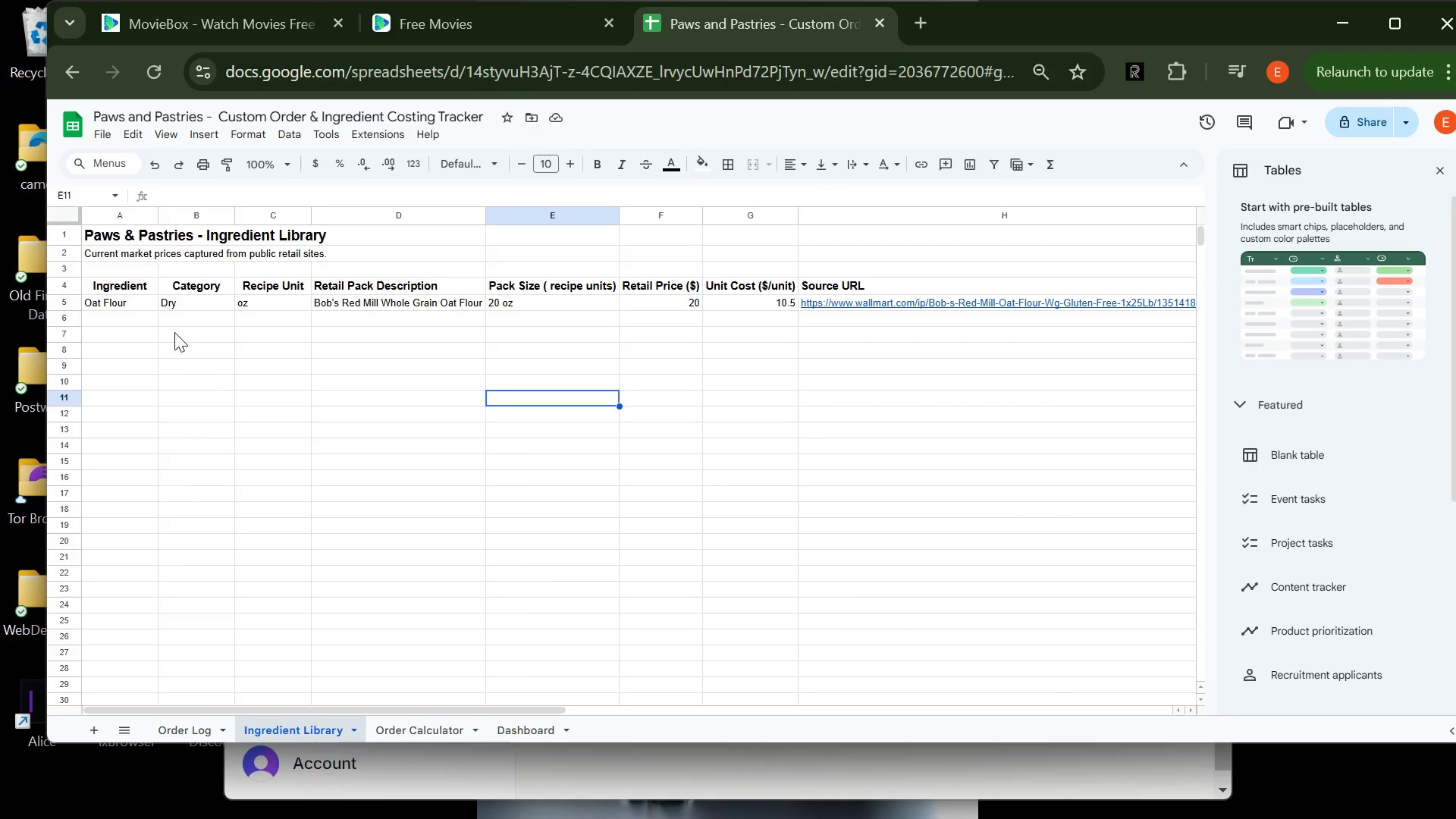 
left_click([124, 309])
 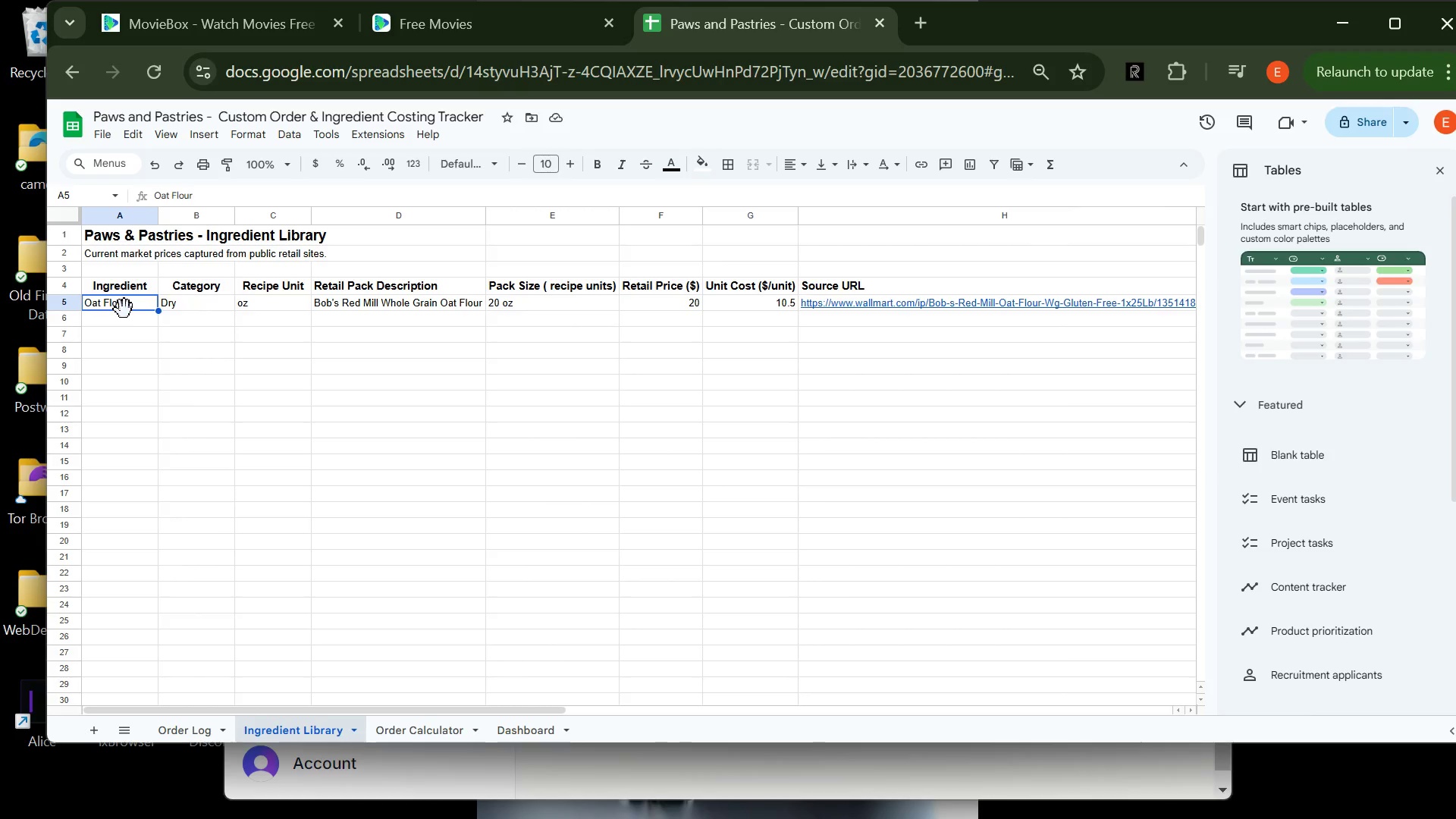 
left_click([121, 322])
 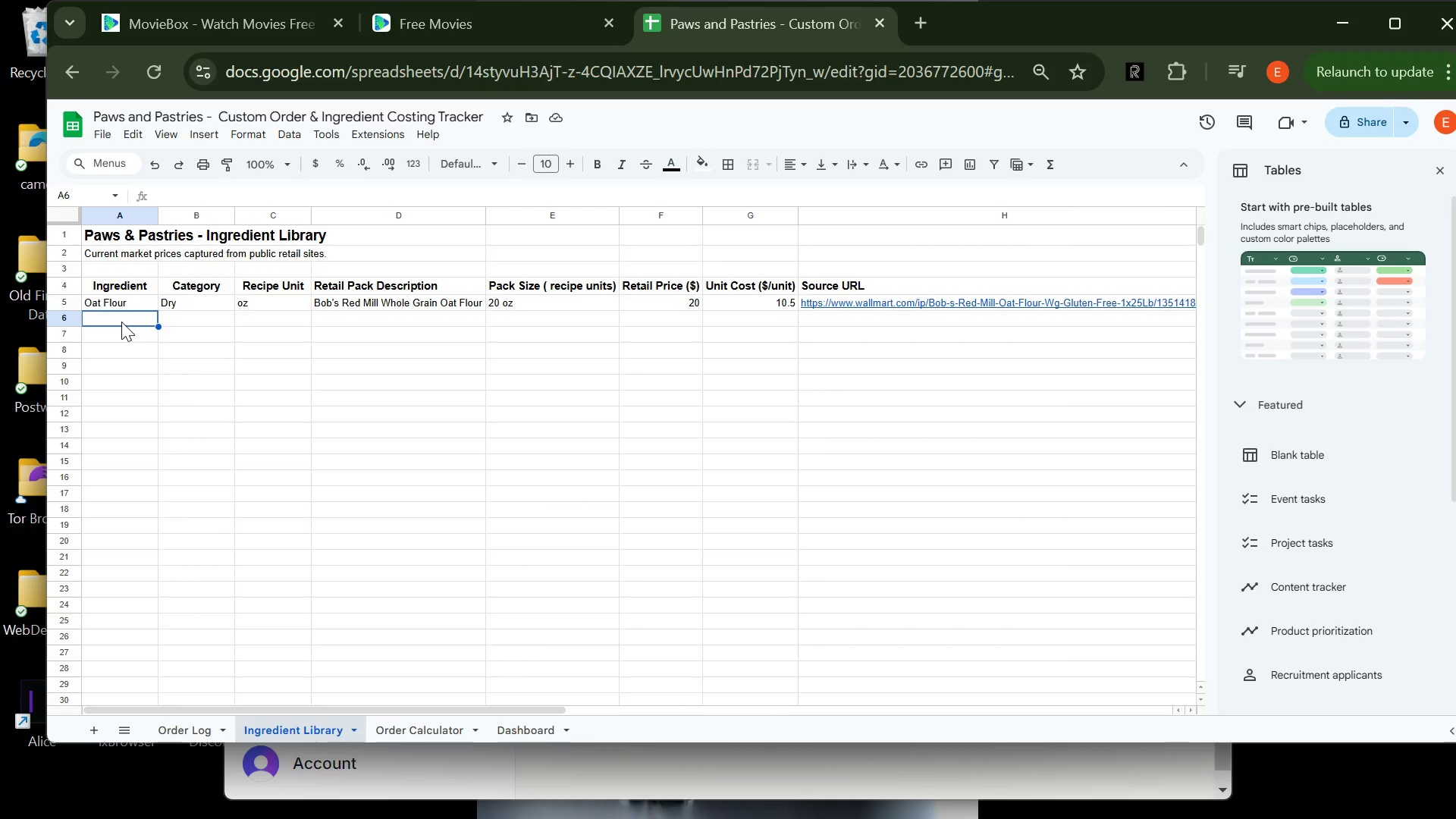 
type(bROWN Rice Flour)
key(Tab)
 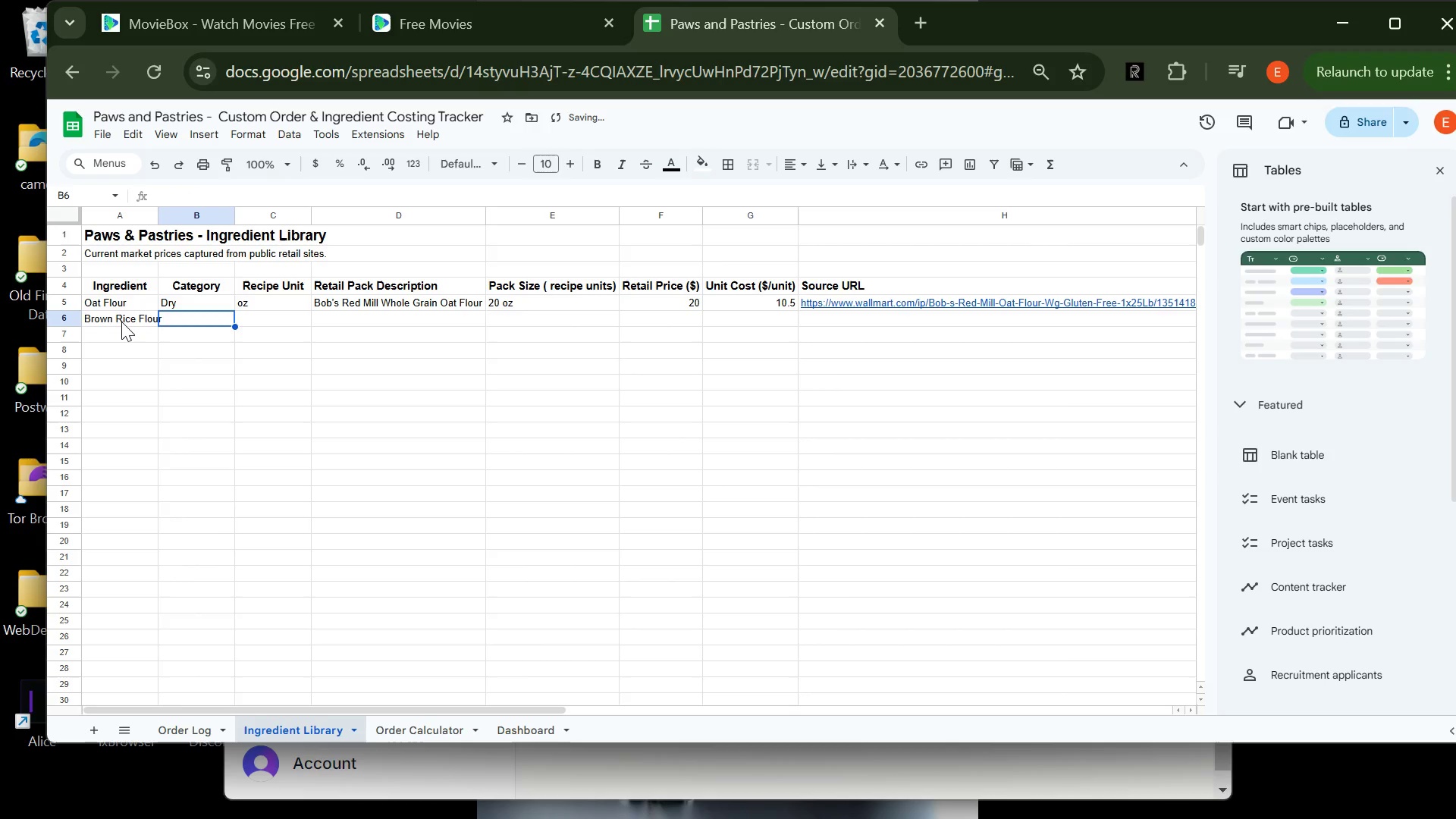 
hold_key(key=CapsLock, duration=0.36)
 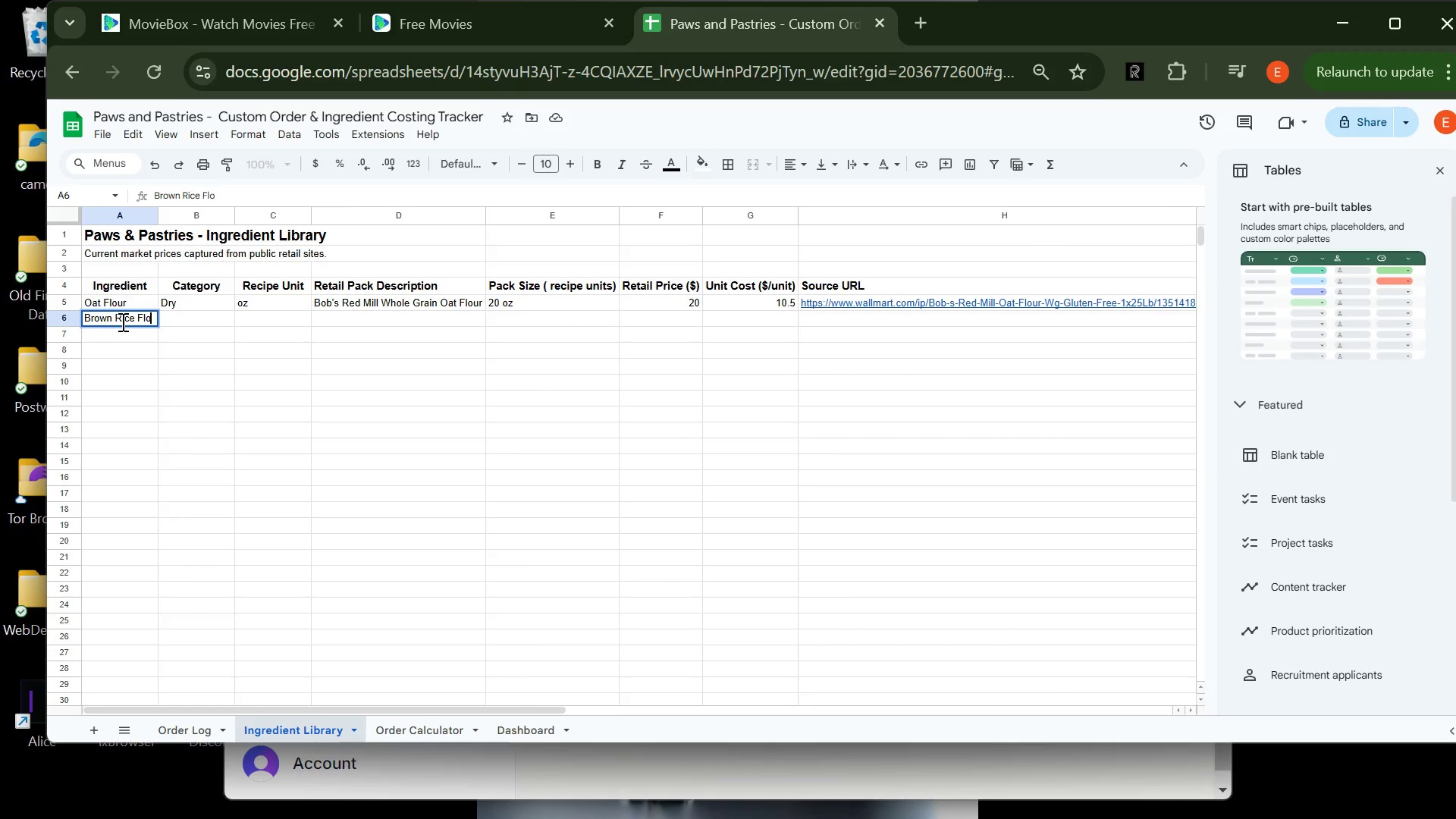 
type(Dry)
key(Tab)
 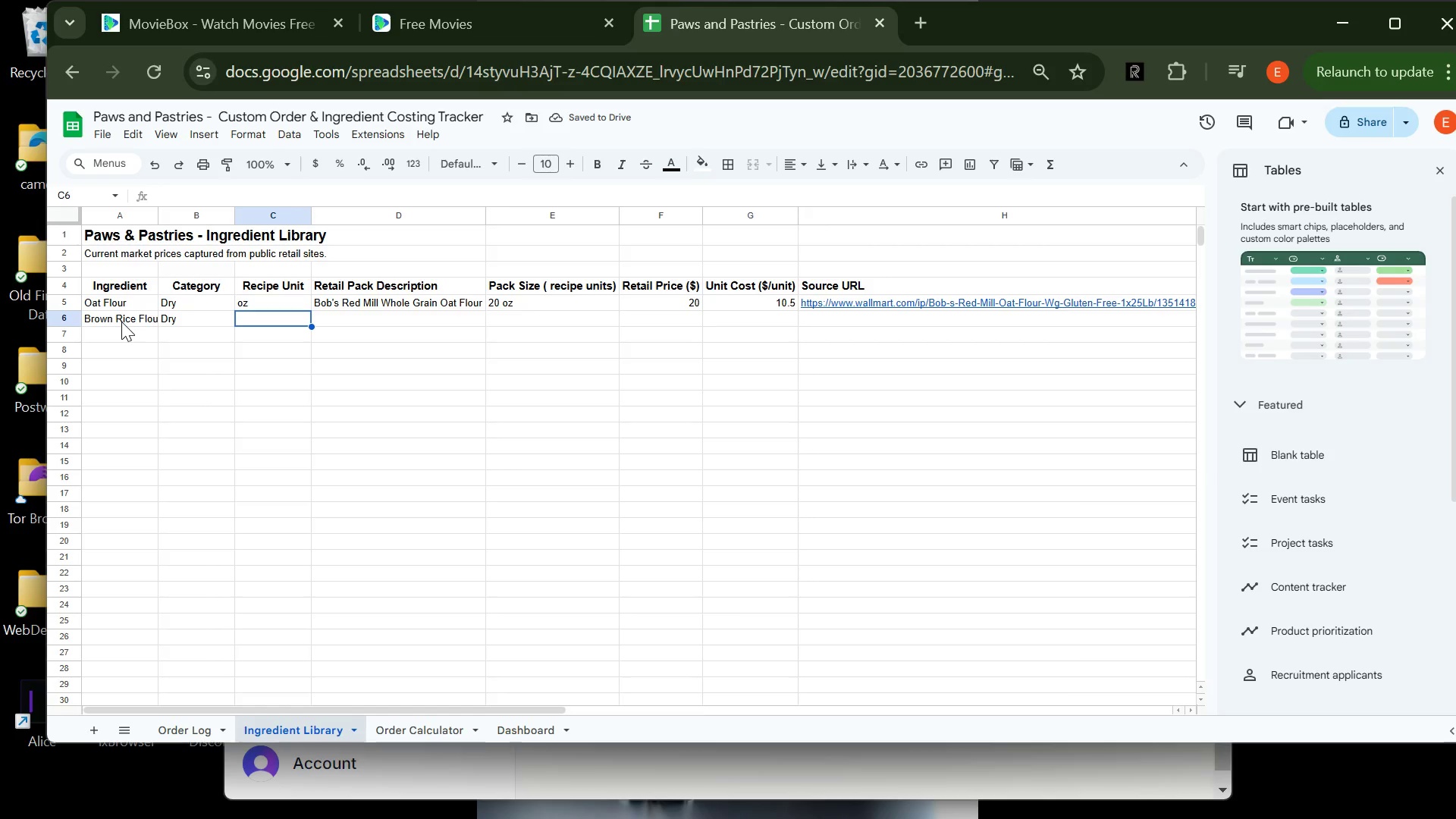 
type(oz)
 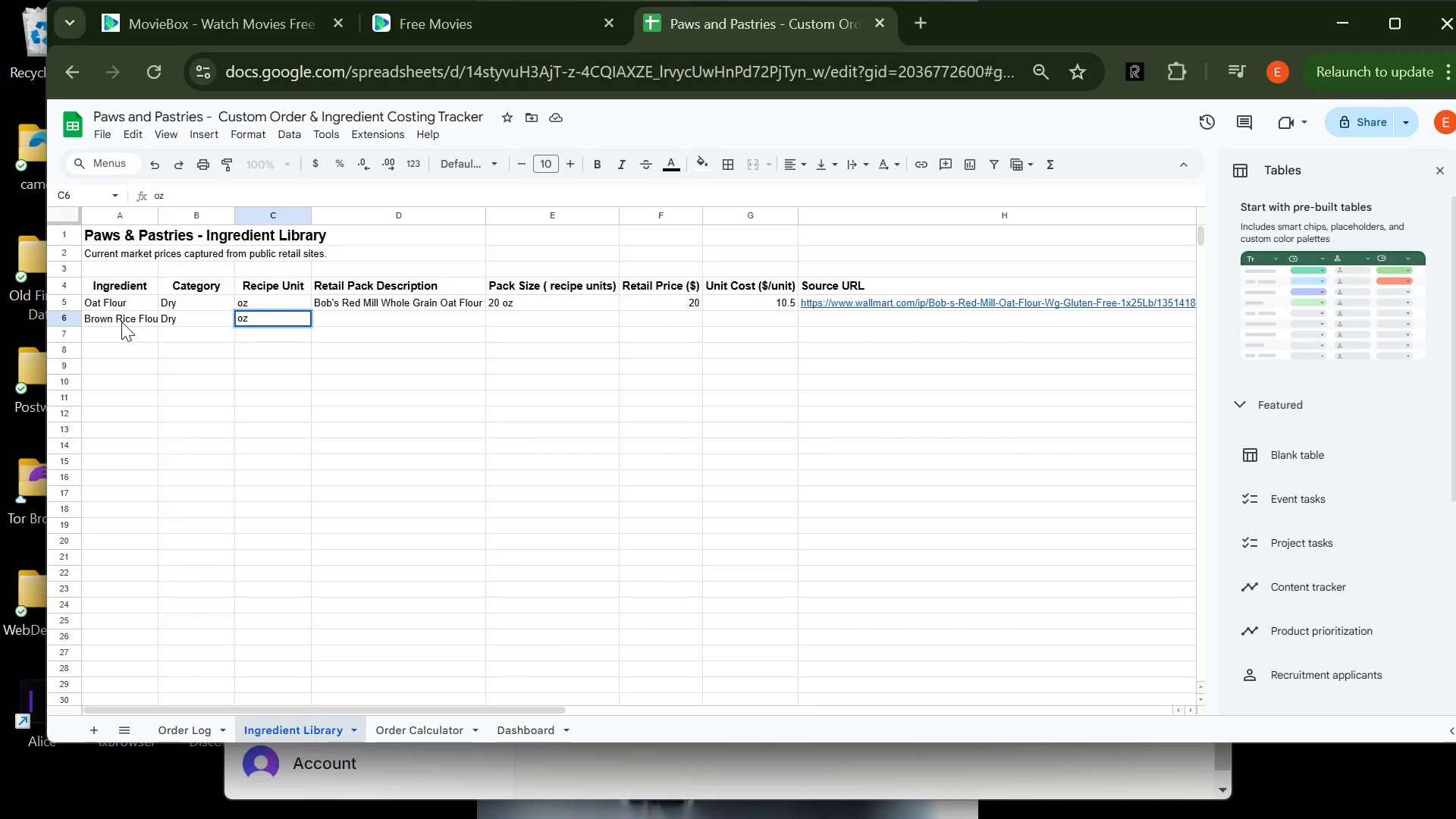 
key(Tab)
type(Quay Naturals Organic bROWN rICE fLOUR)
key(Tab)
 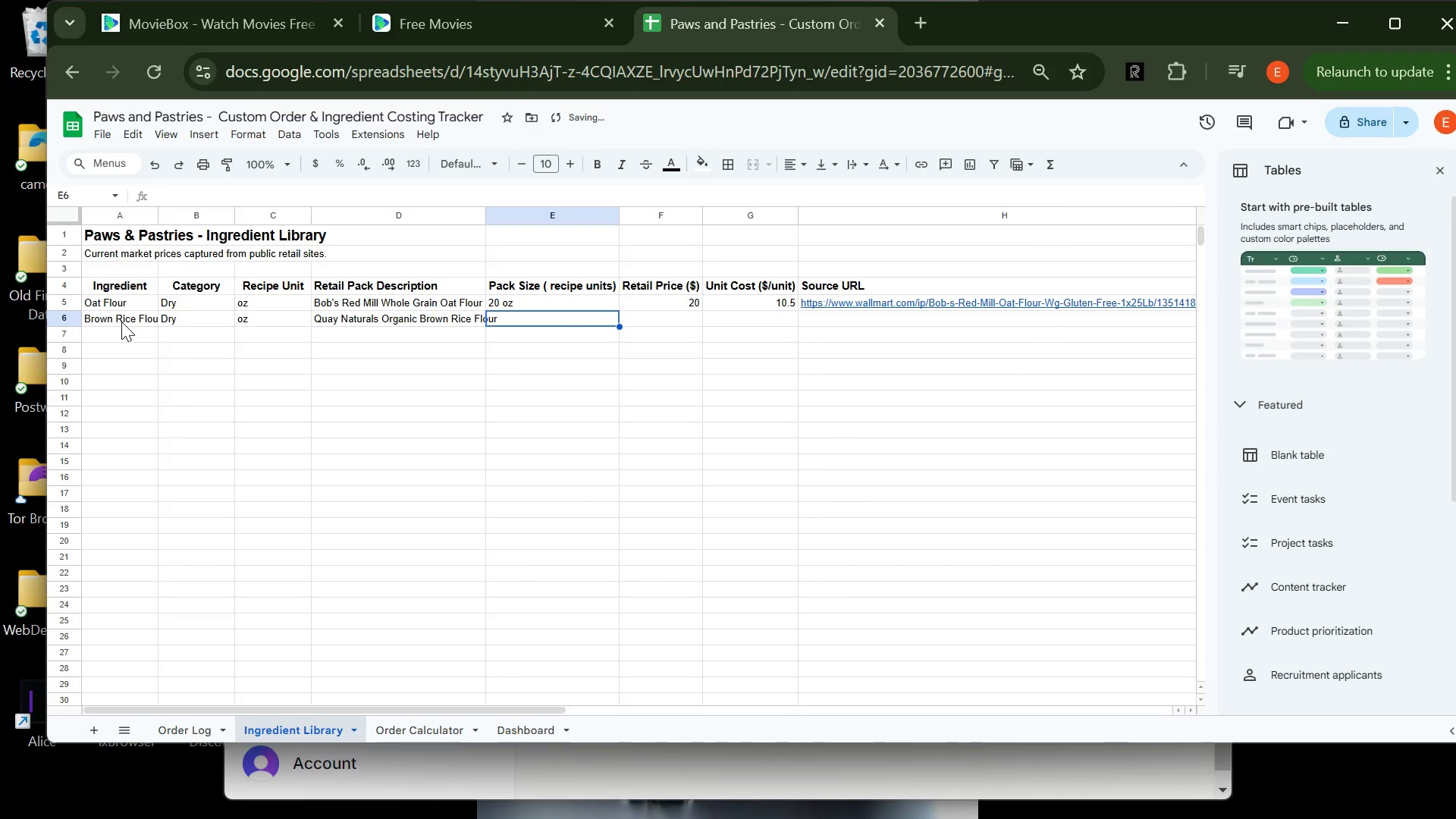 
 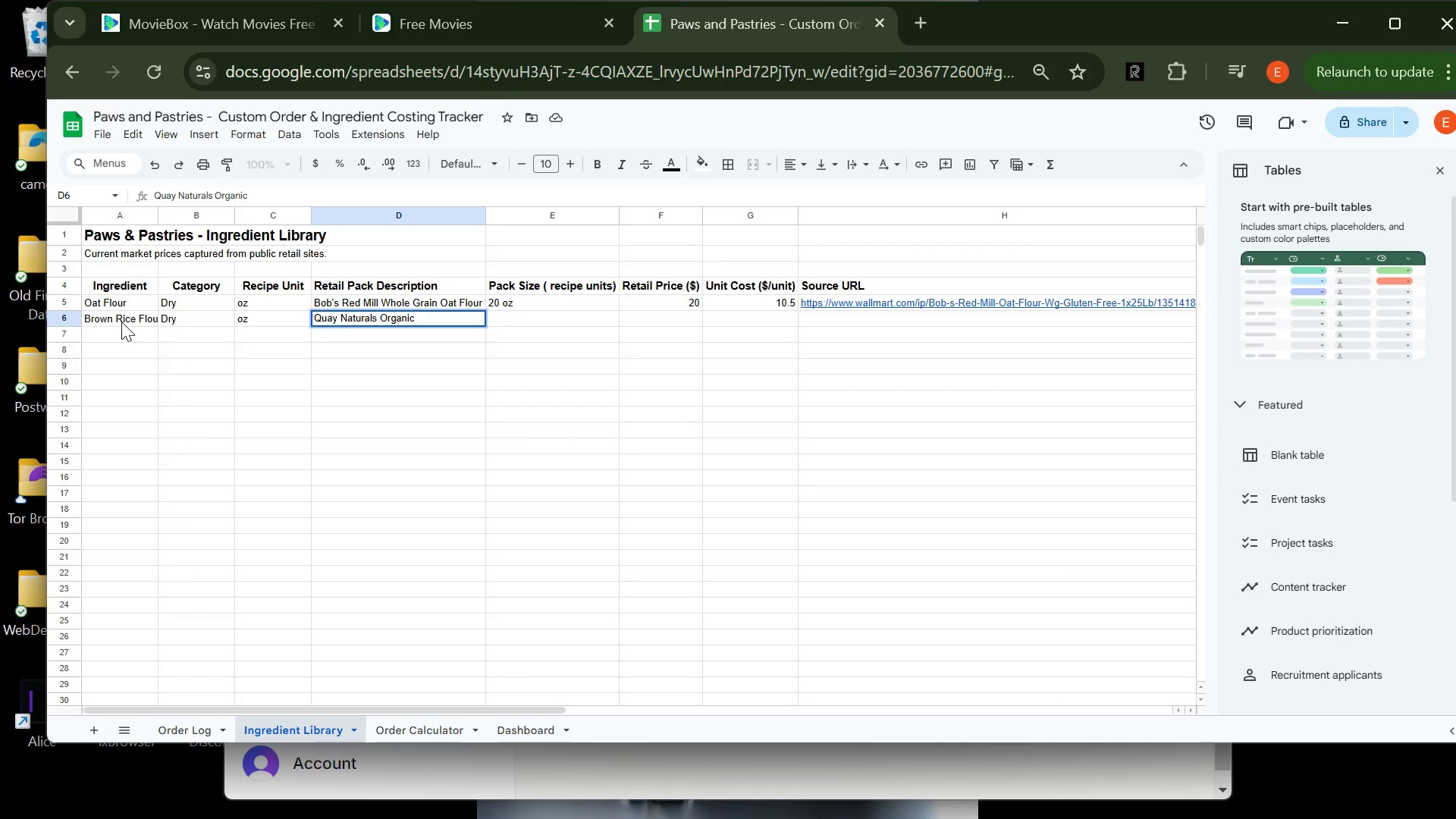 
hold_key(key=CapsLock, duration=0.53)
 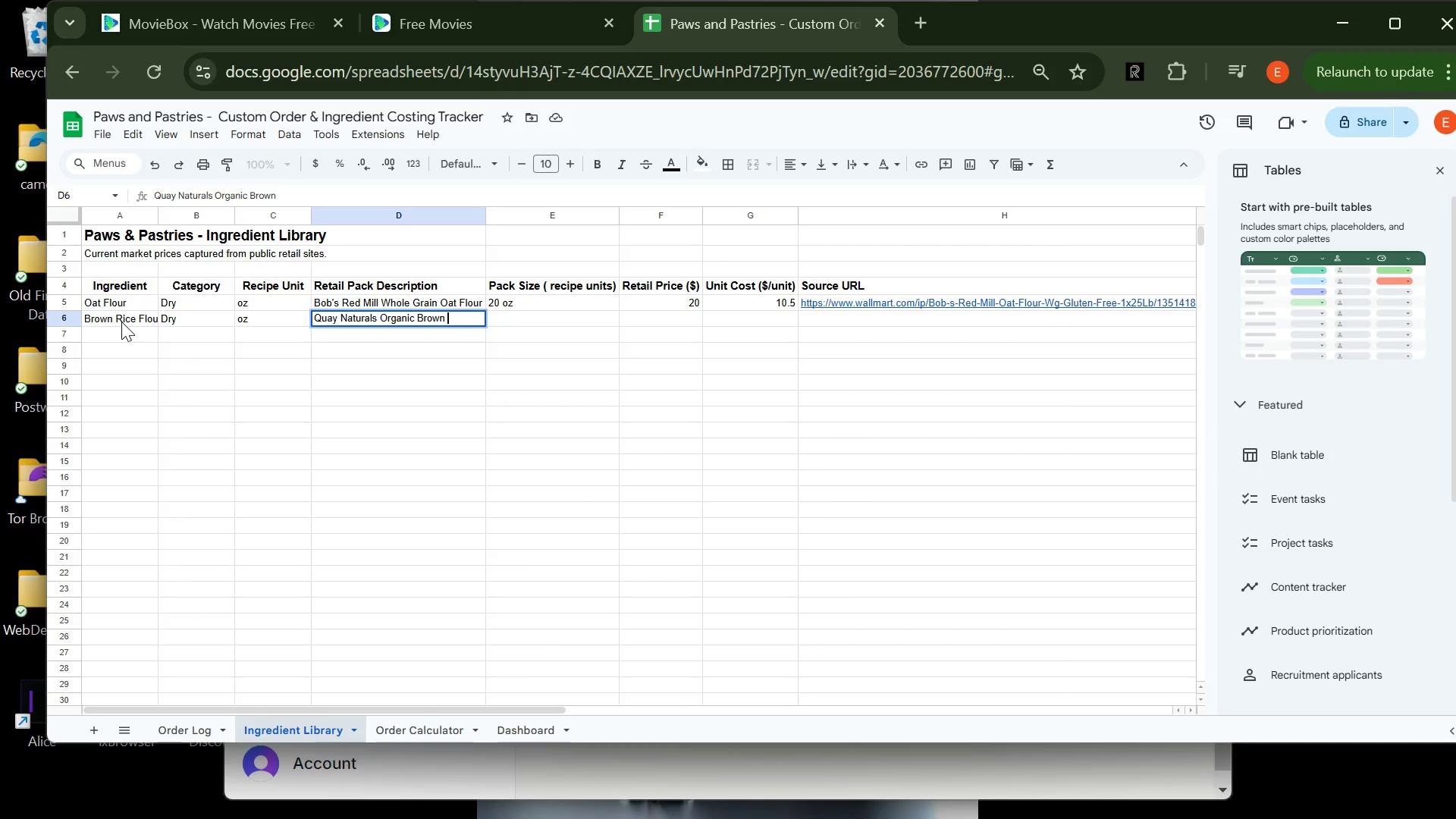 
type(2 lb)
key(Tab)
type(32)
key(Tab)
type(19.99)
key(Tab)
type(https)
 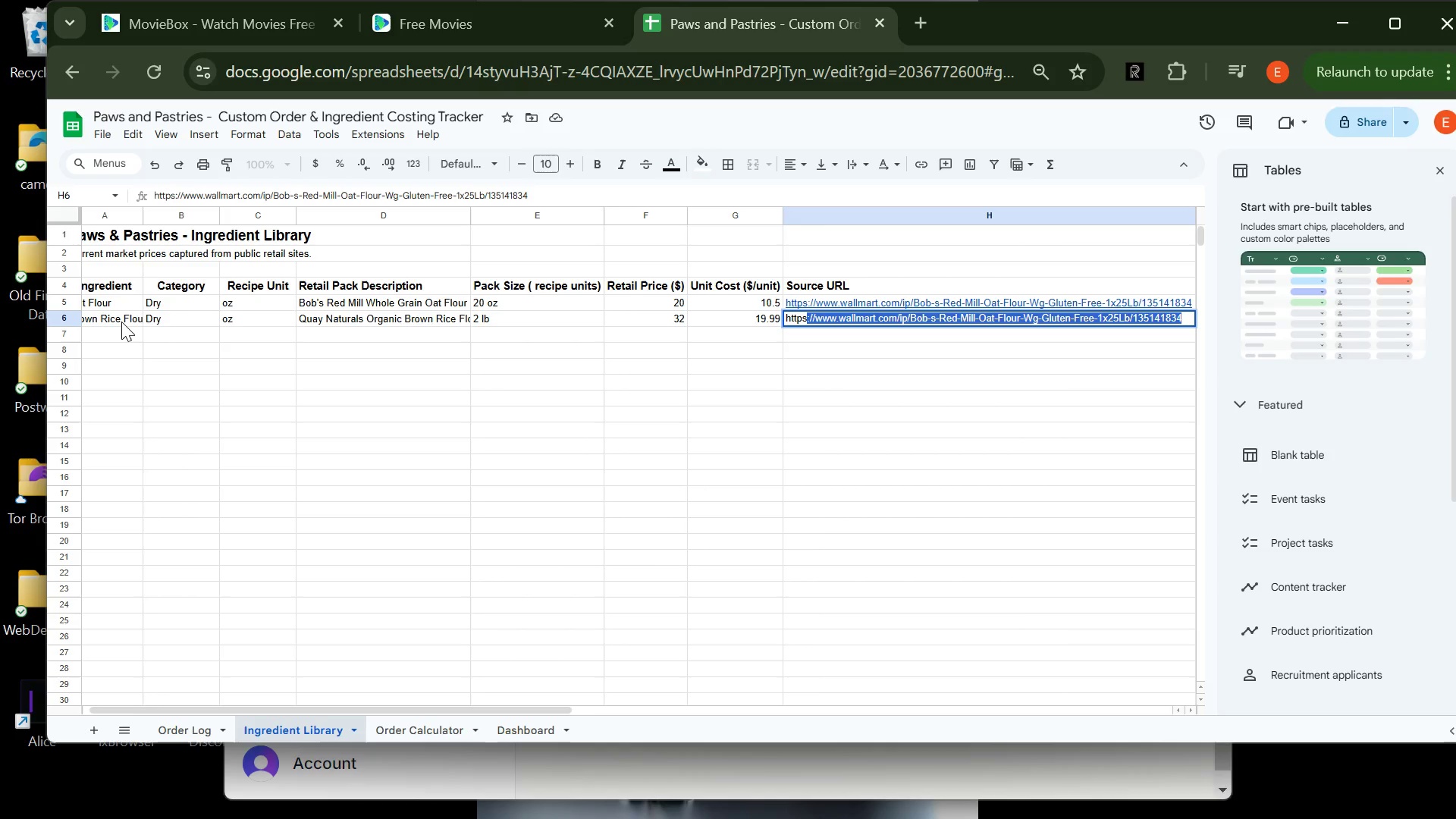 
type(://www)
 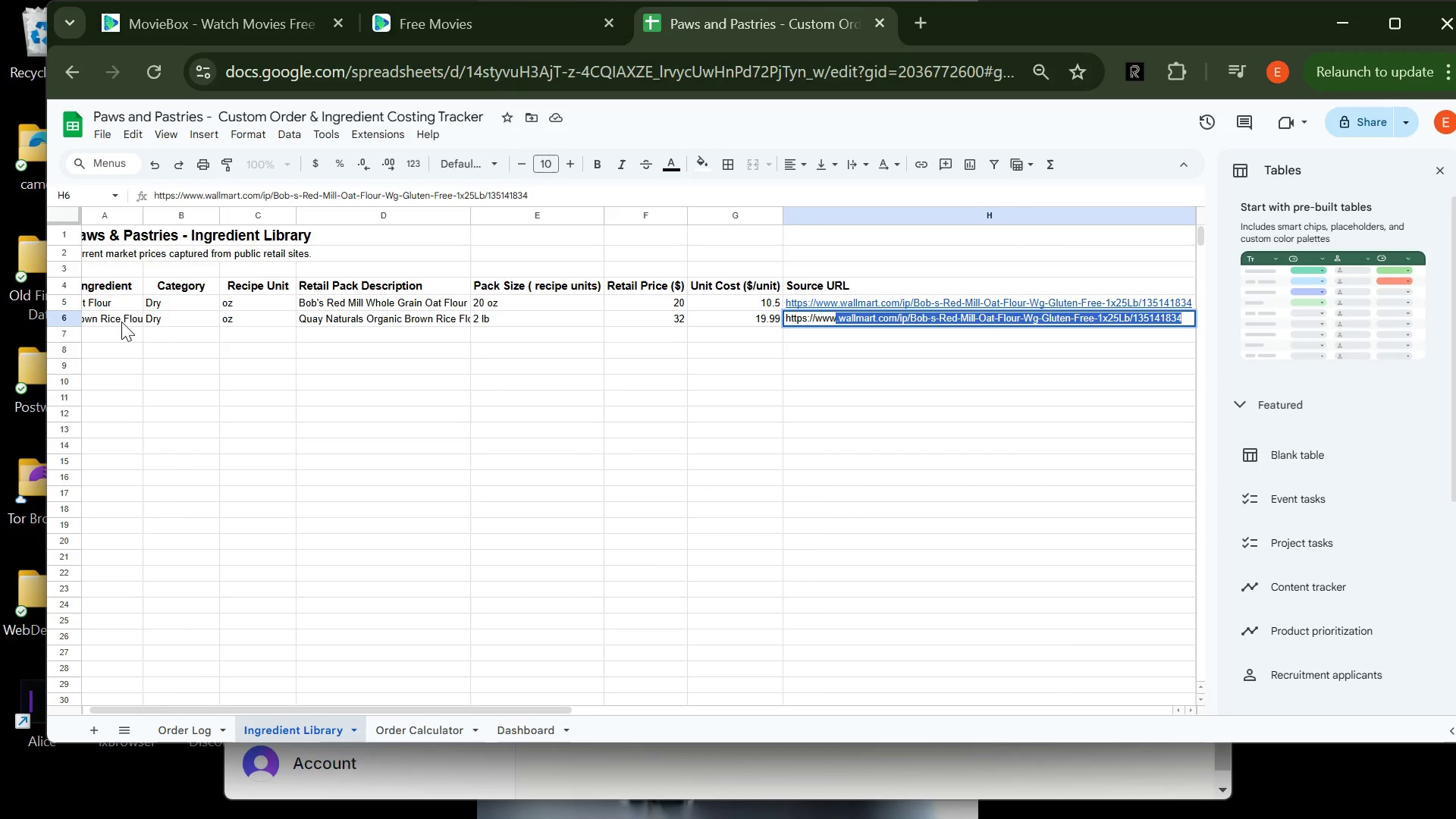 
type(.WALLMART.COM/IP/bPB-S-)
key(Backspace)
key(Backspace)
key(Backspace)
key(Backspace)
key(Backspace)
type(OB-S-r)
key(Backspace)
type(r)
key(Backspace)
key(Backspace)
type(Red-Mill)
 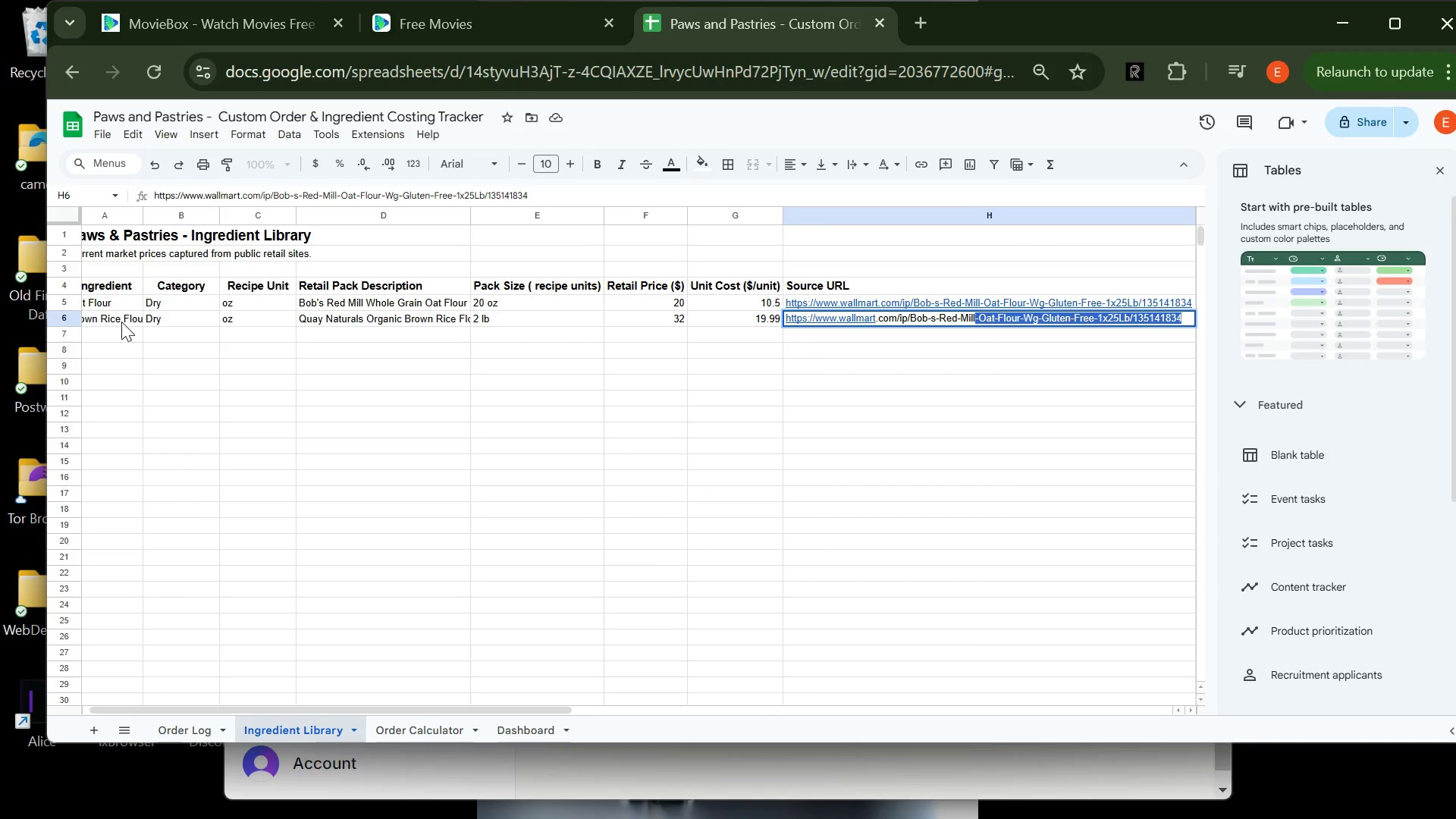 
hold_key(key=CapsLock, duration=0.69)
 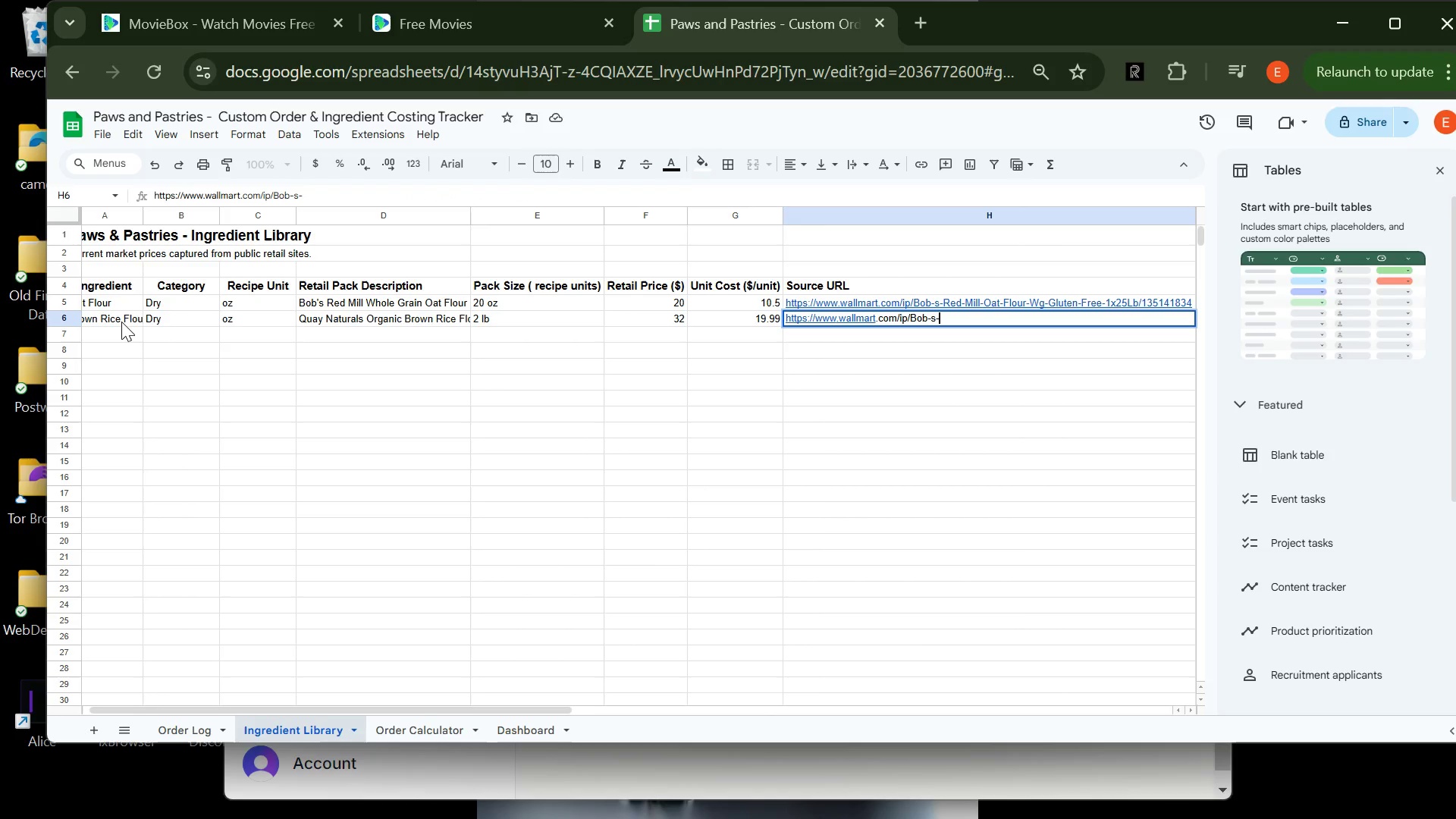 
type(-Brown-Rice)
 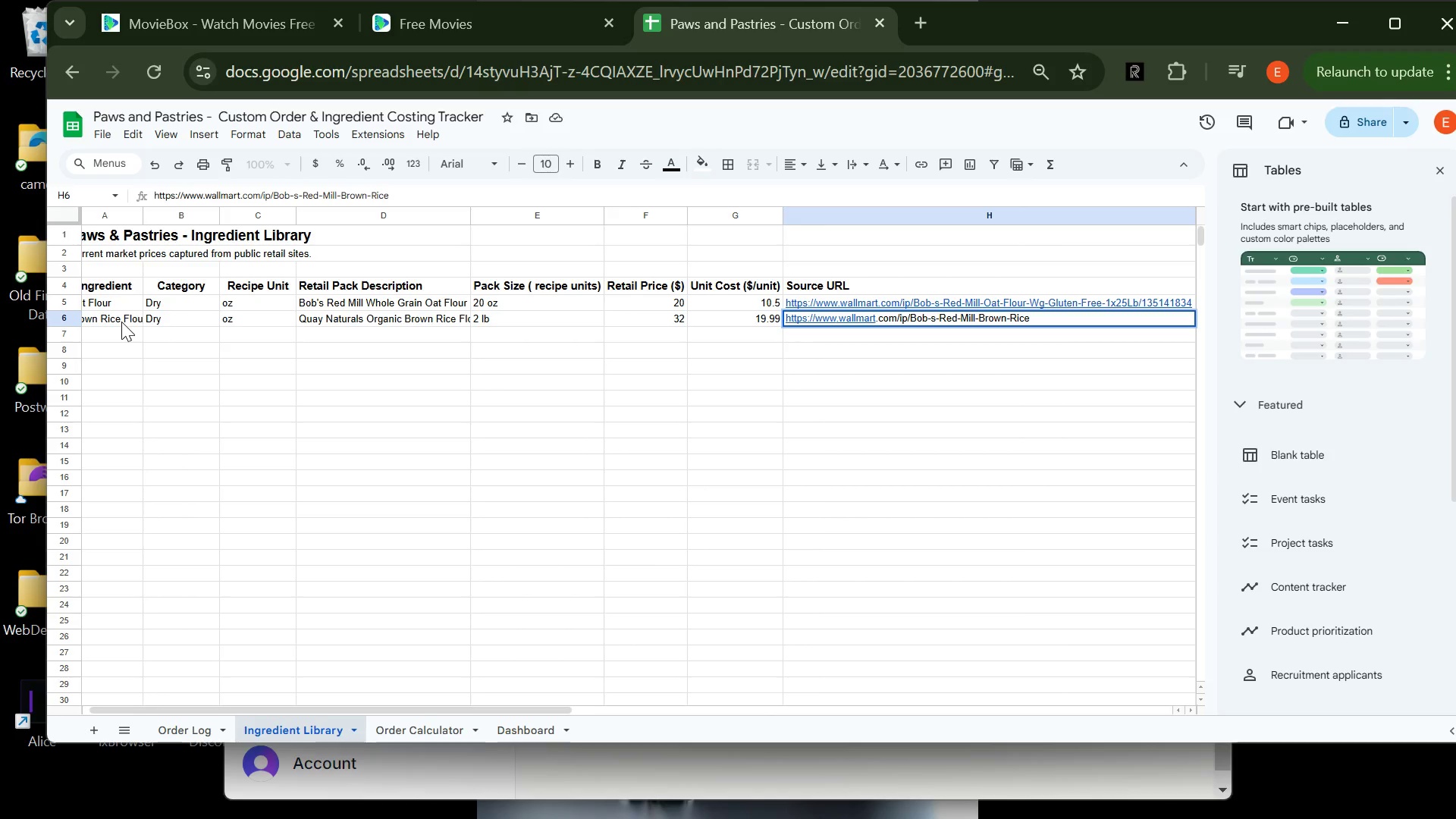 
type(-Flour-)
 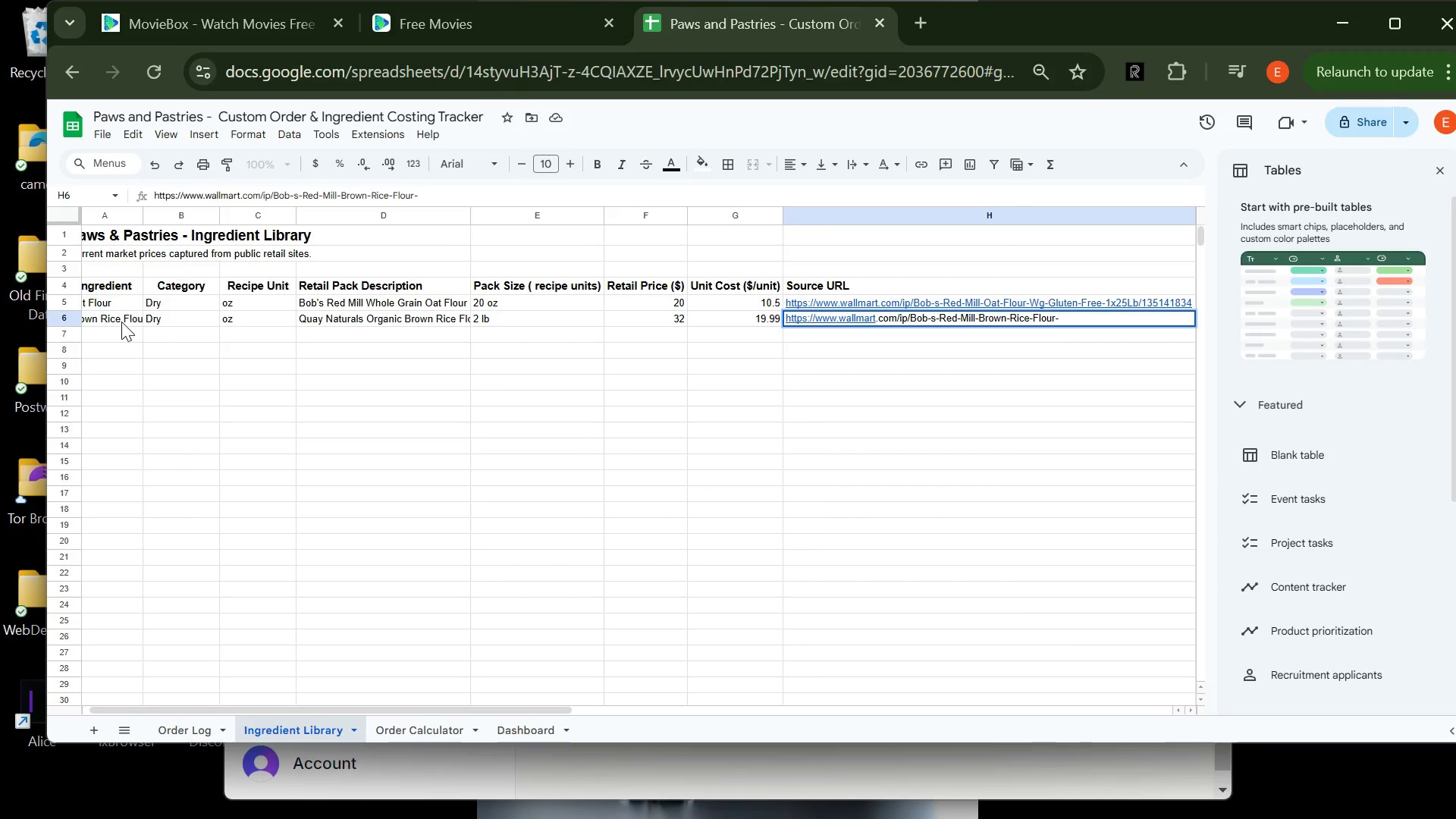 
wait(6.81)
 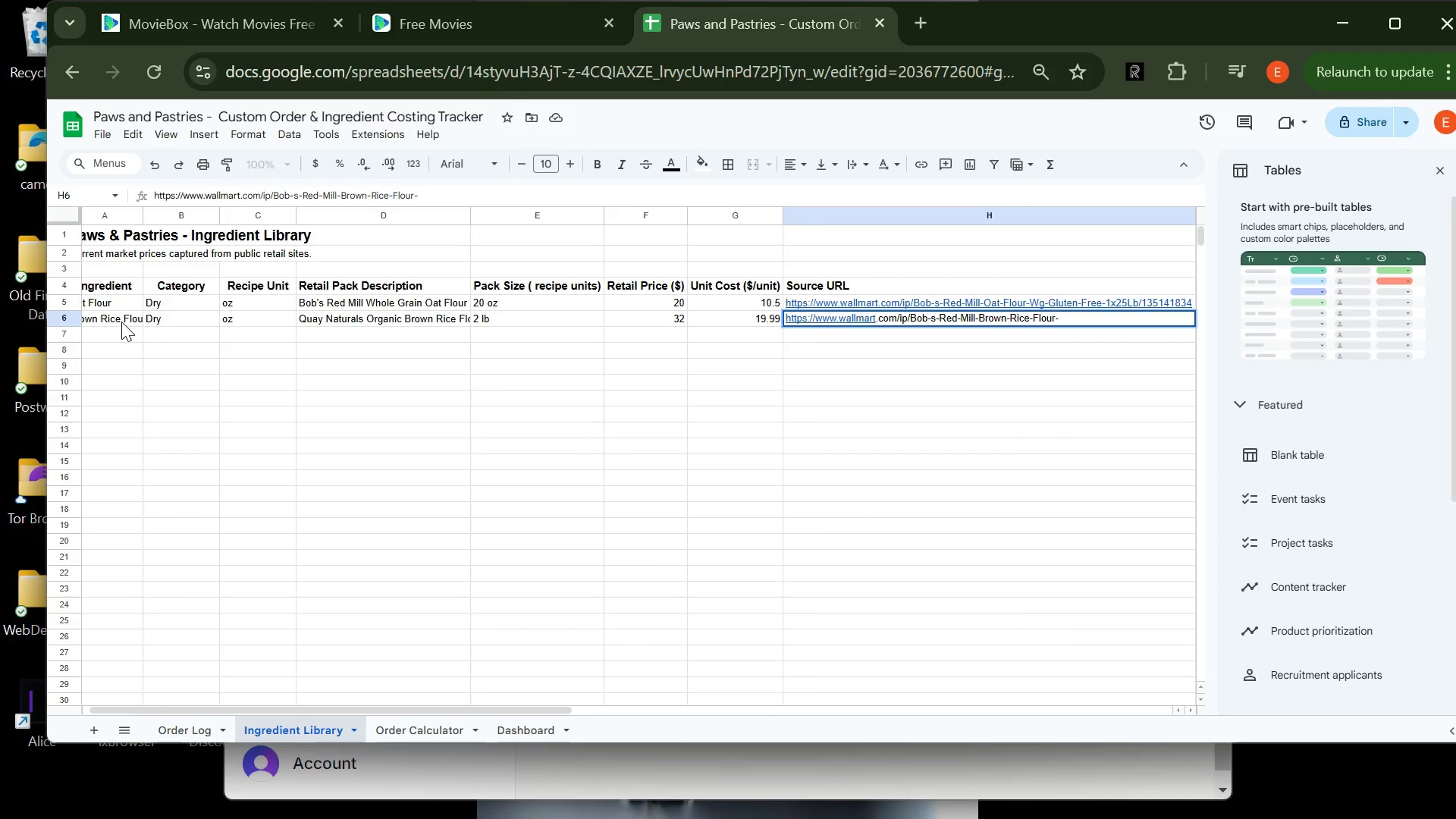 
type(24-)
 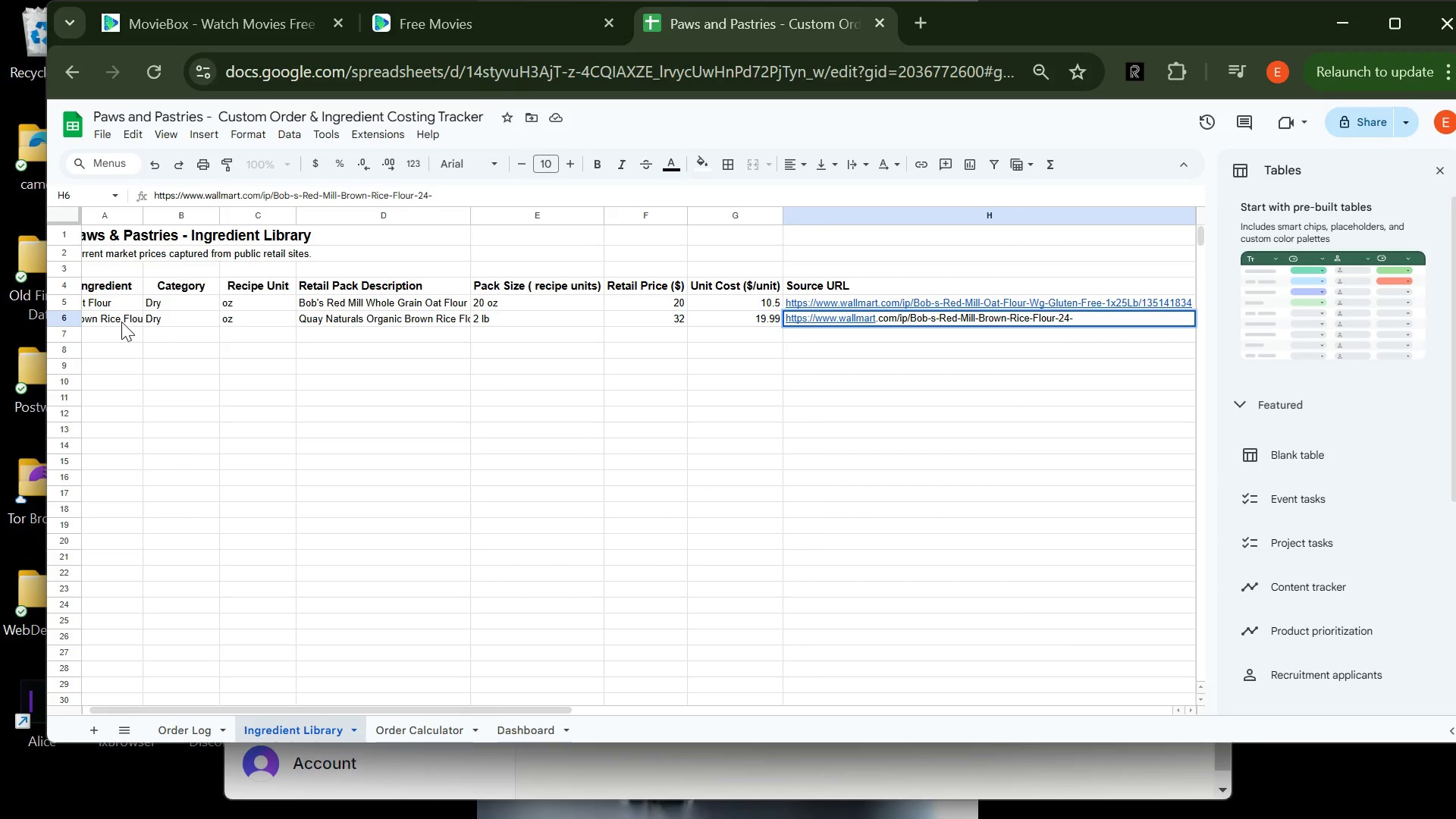 
wait(8.77)
 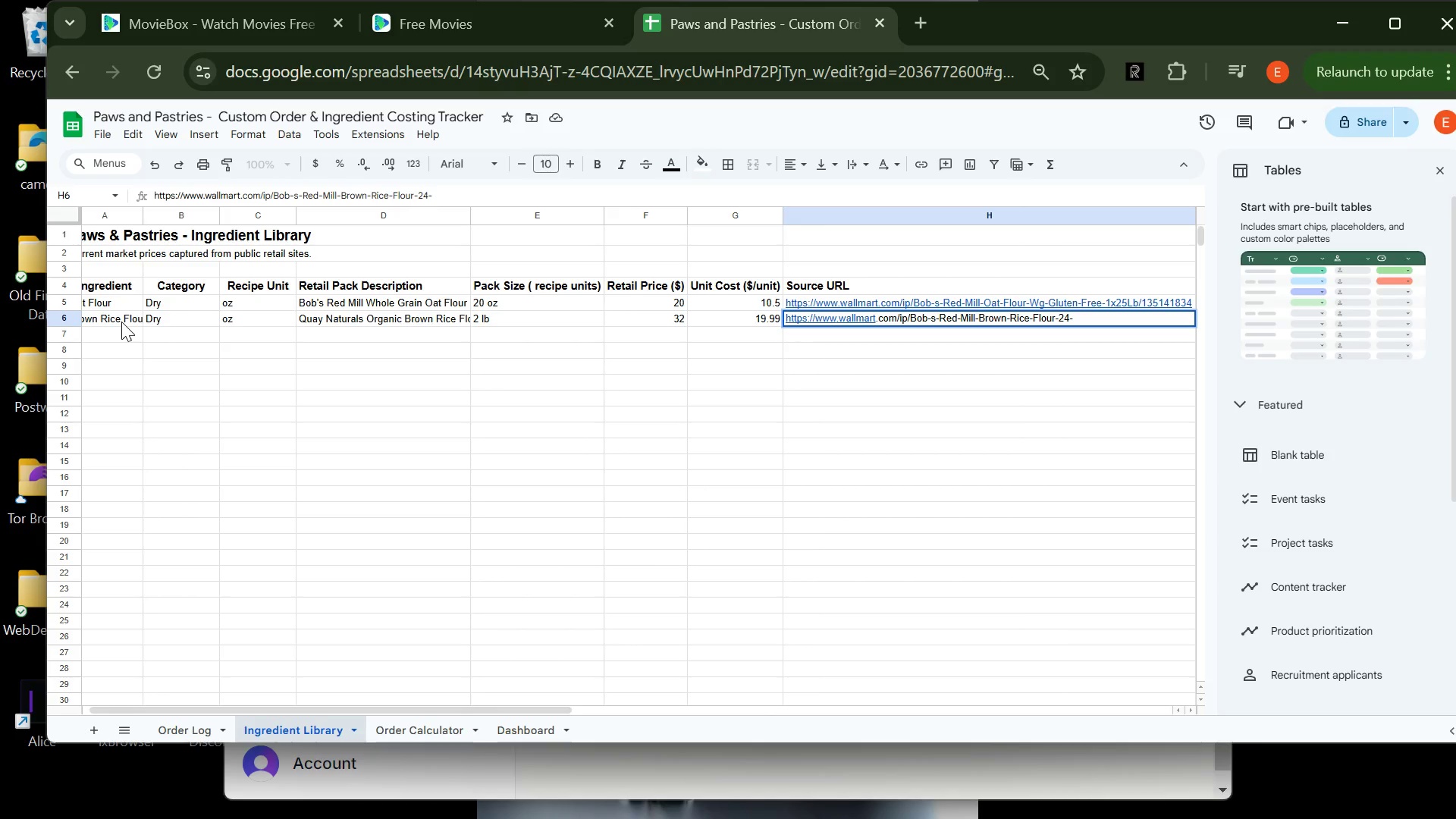 
type(oz-)
key(Backspace)
type(/)
 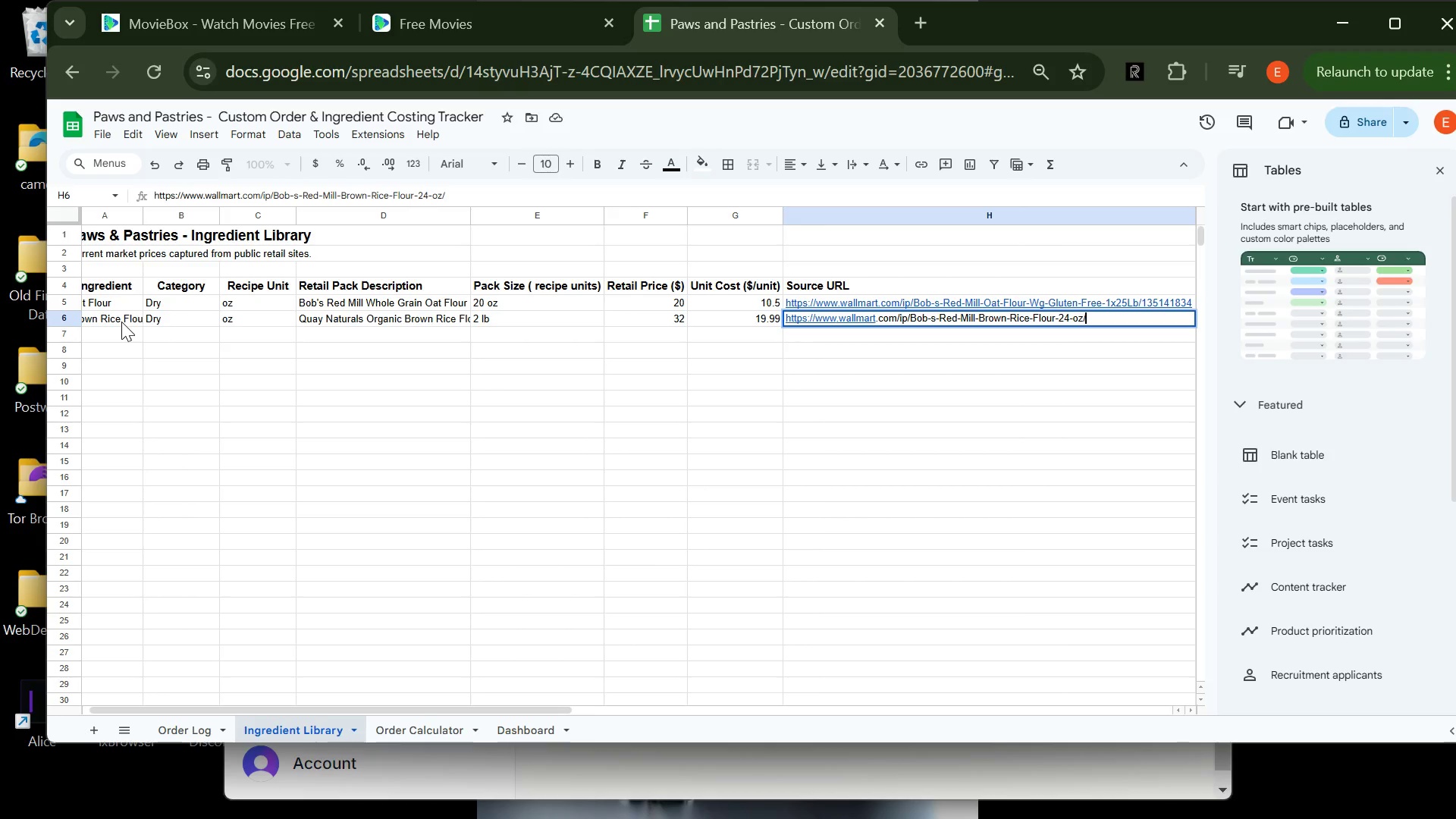 
type(234)
 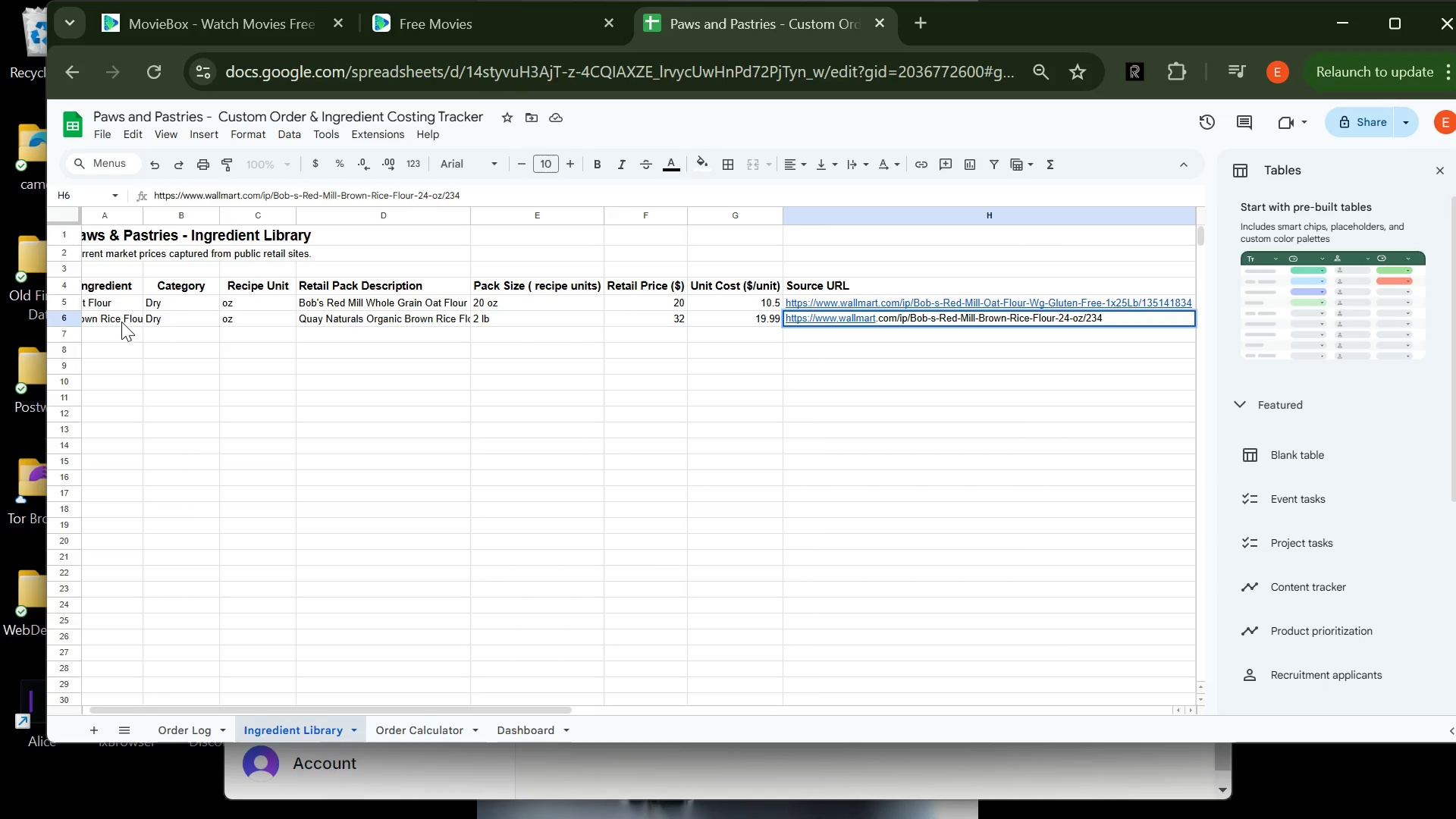 
type(854661)
 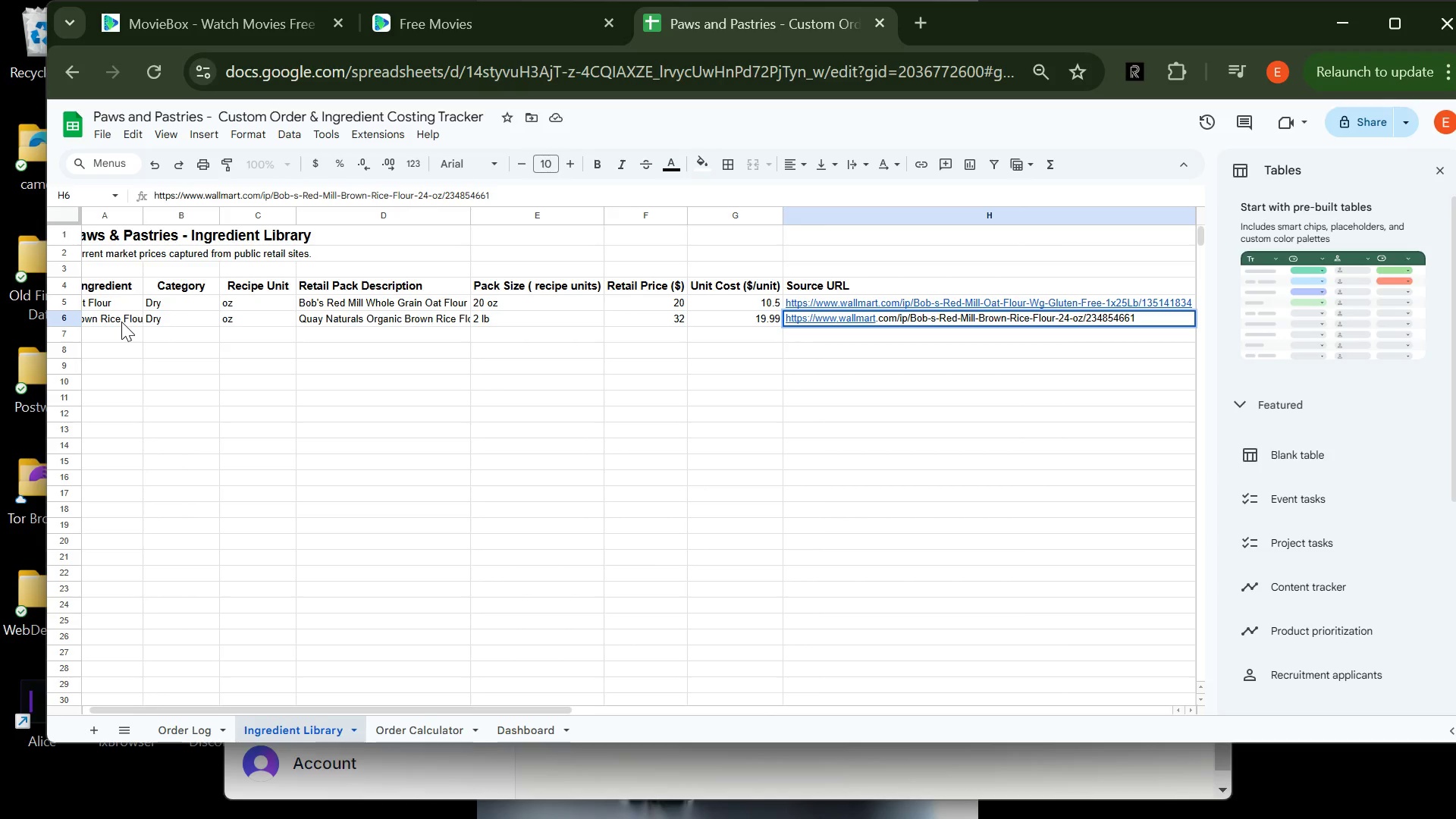 
wait(5.19)
 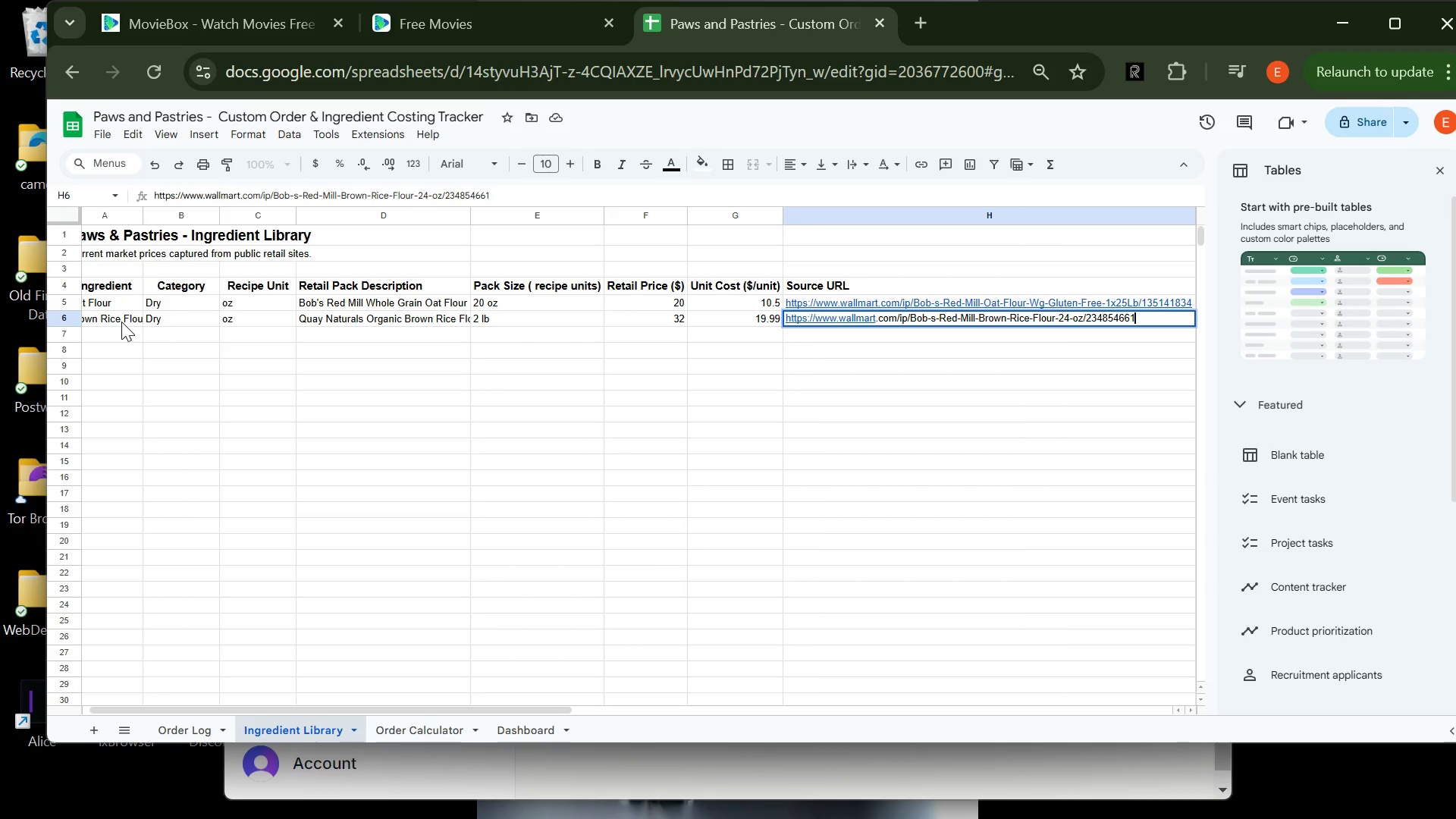 
key(Enter)
 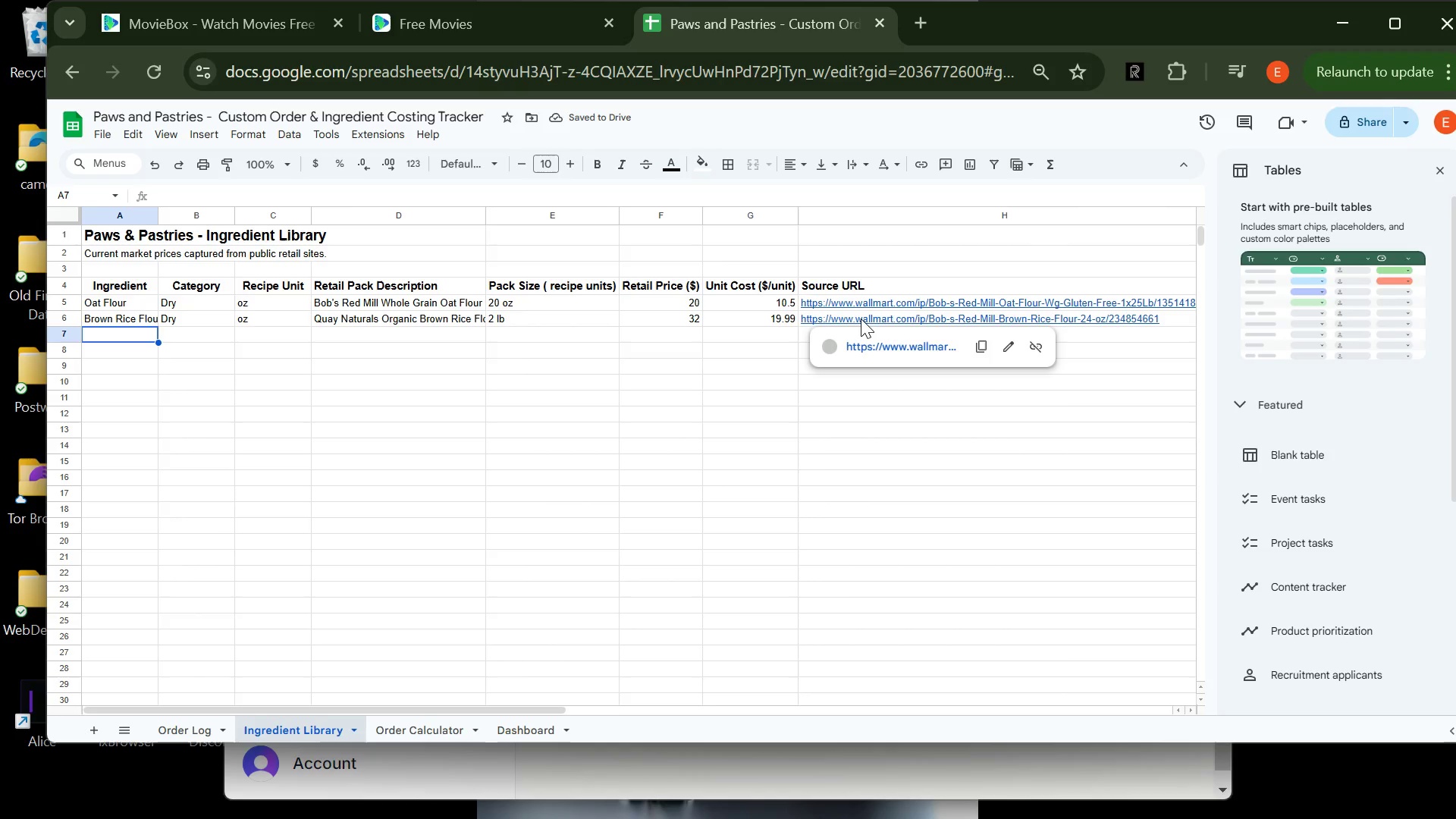 
mouse_move([852, 332])
 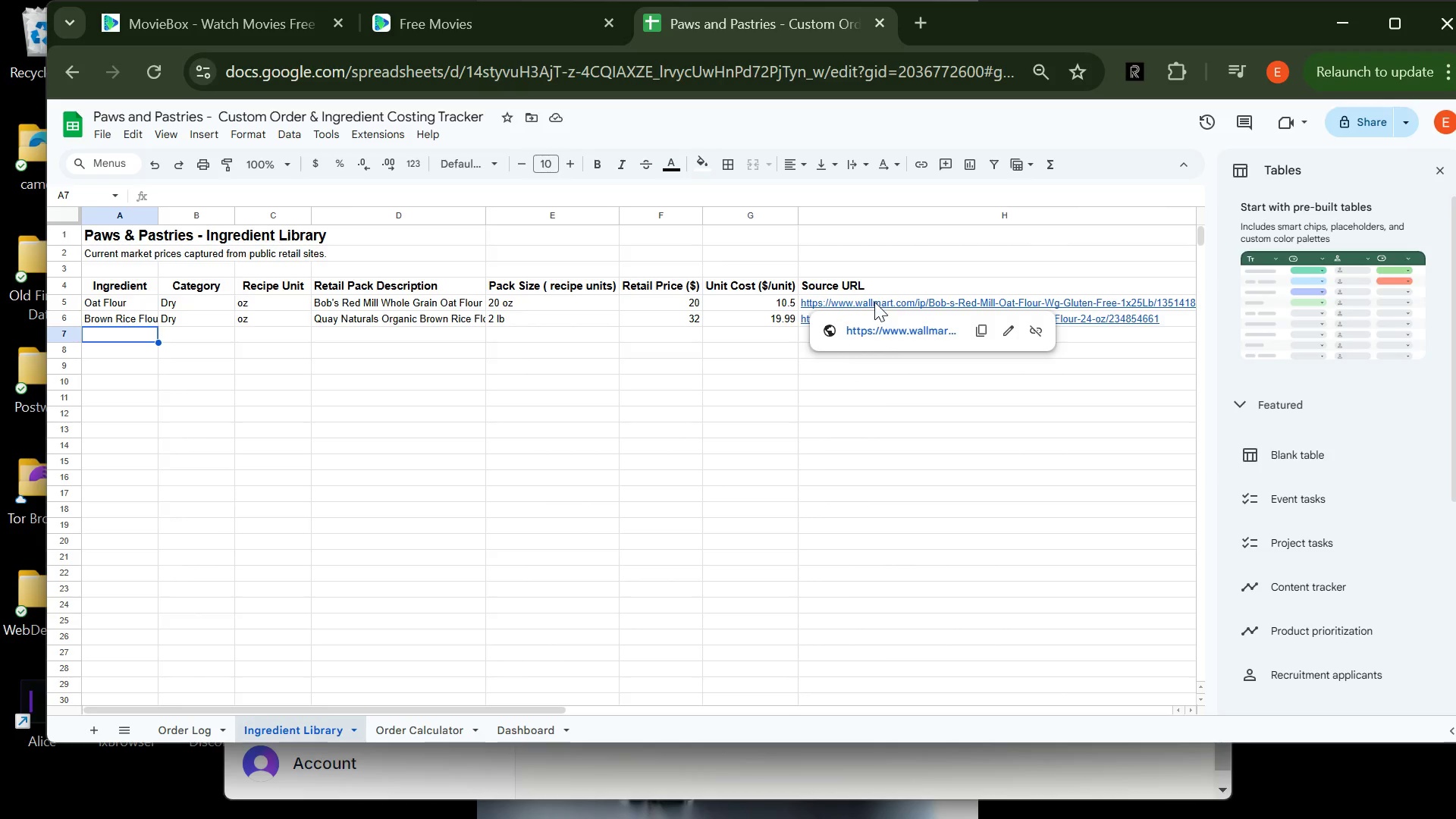 
wait(5.28)
 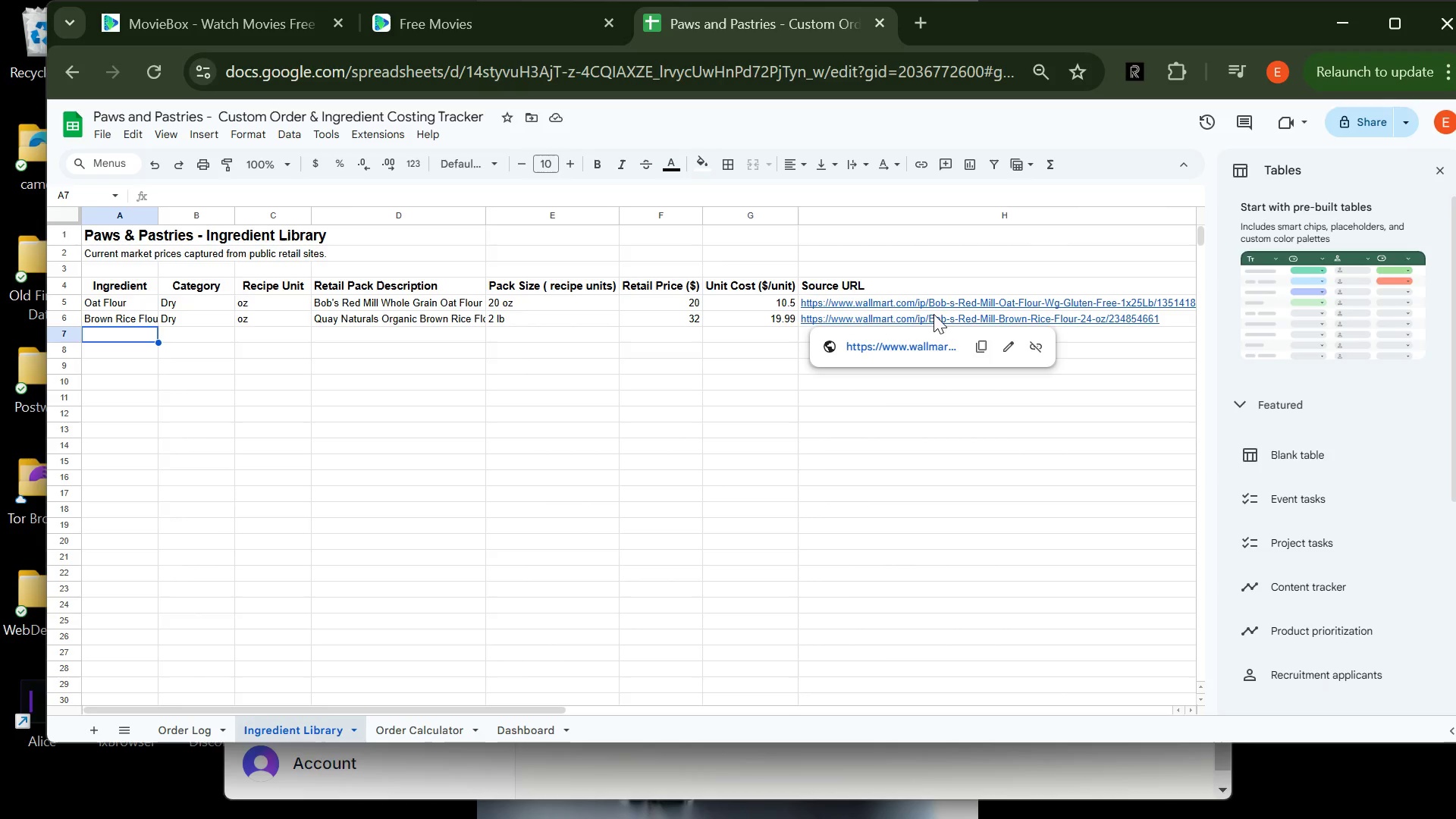 
left_click([900, 334])
 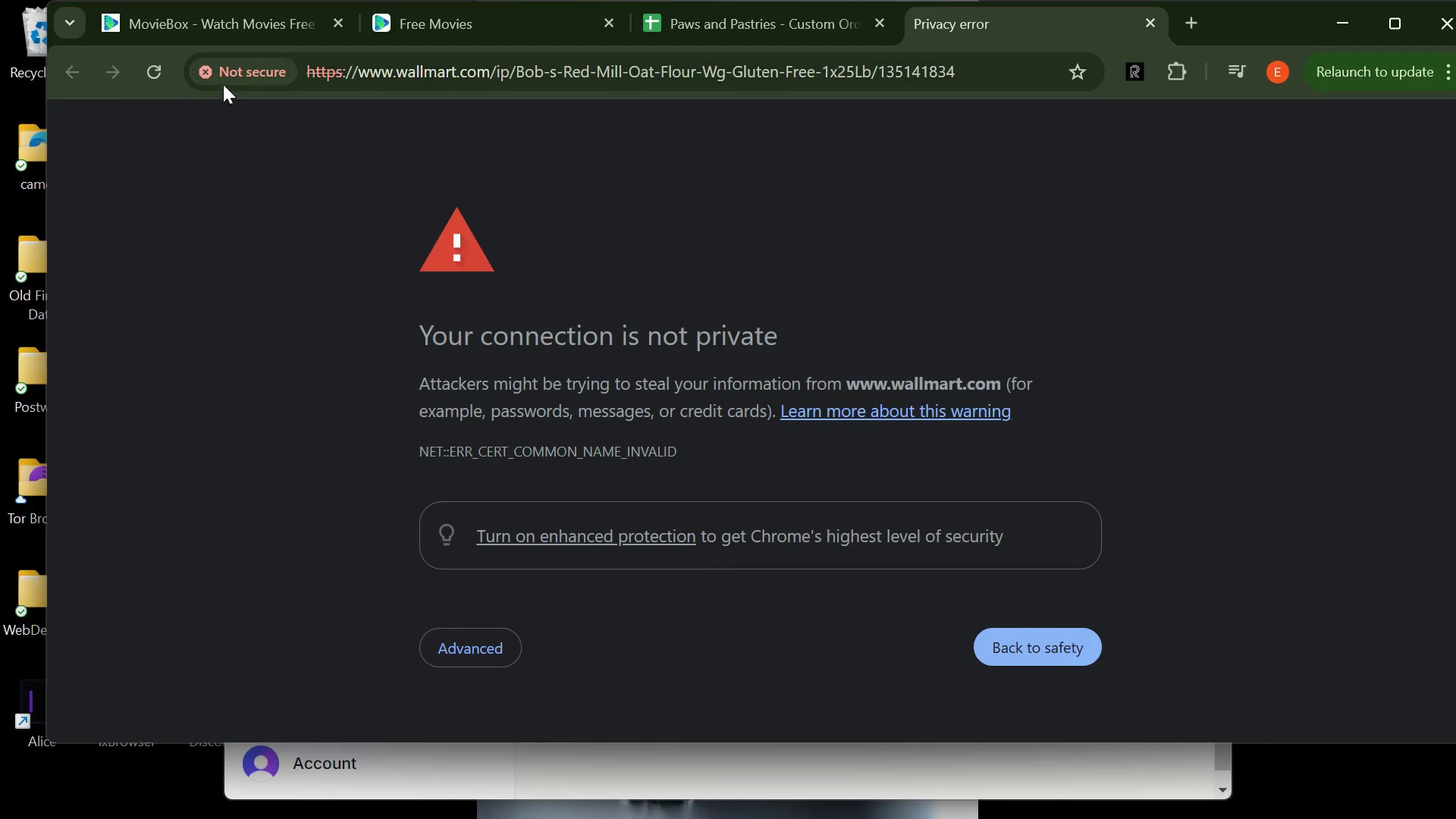 
left_click([152, 77])
 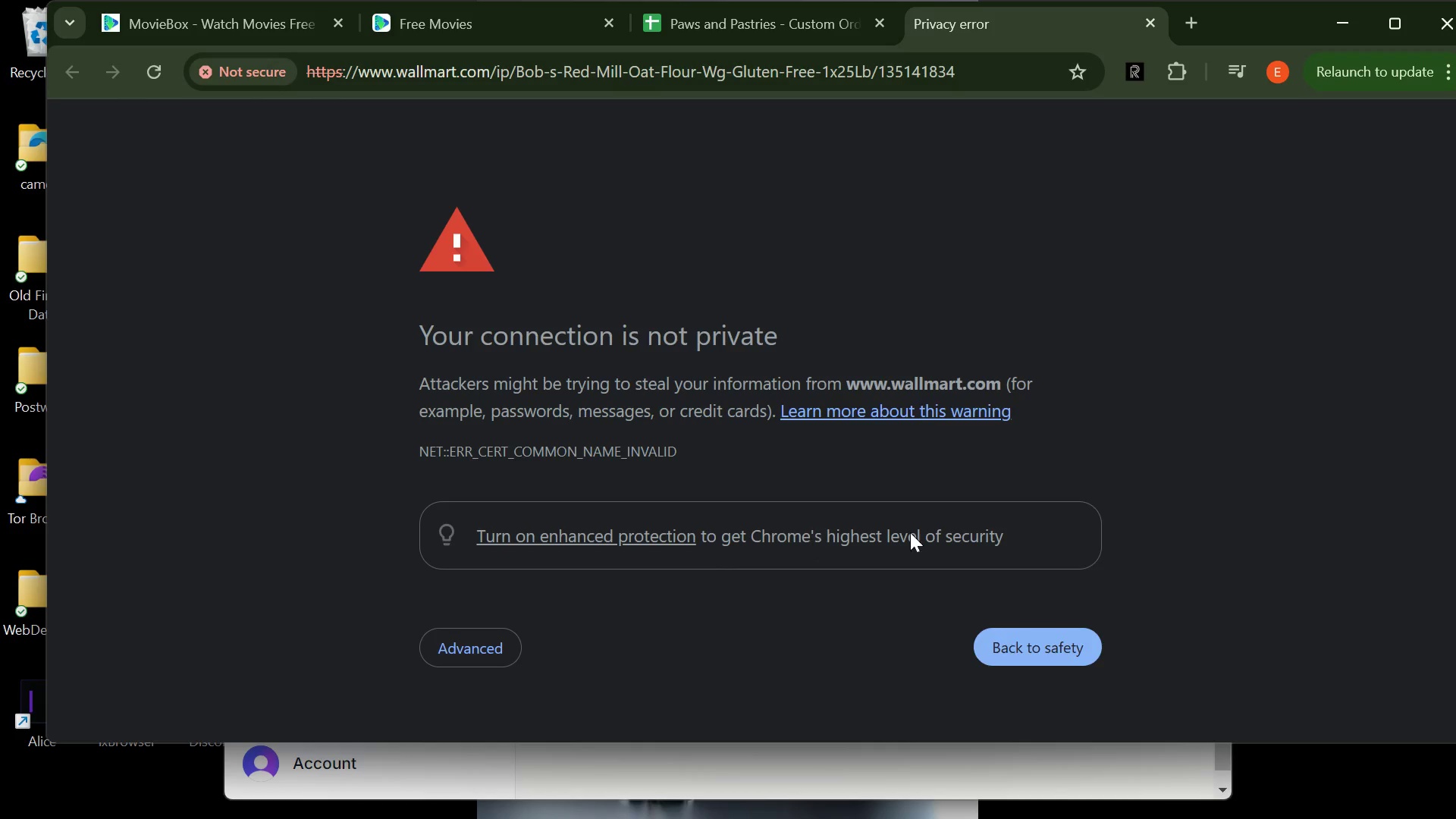 
wait(5.27)
 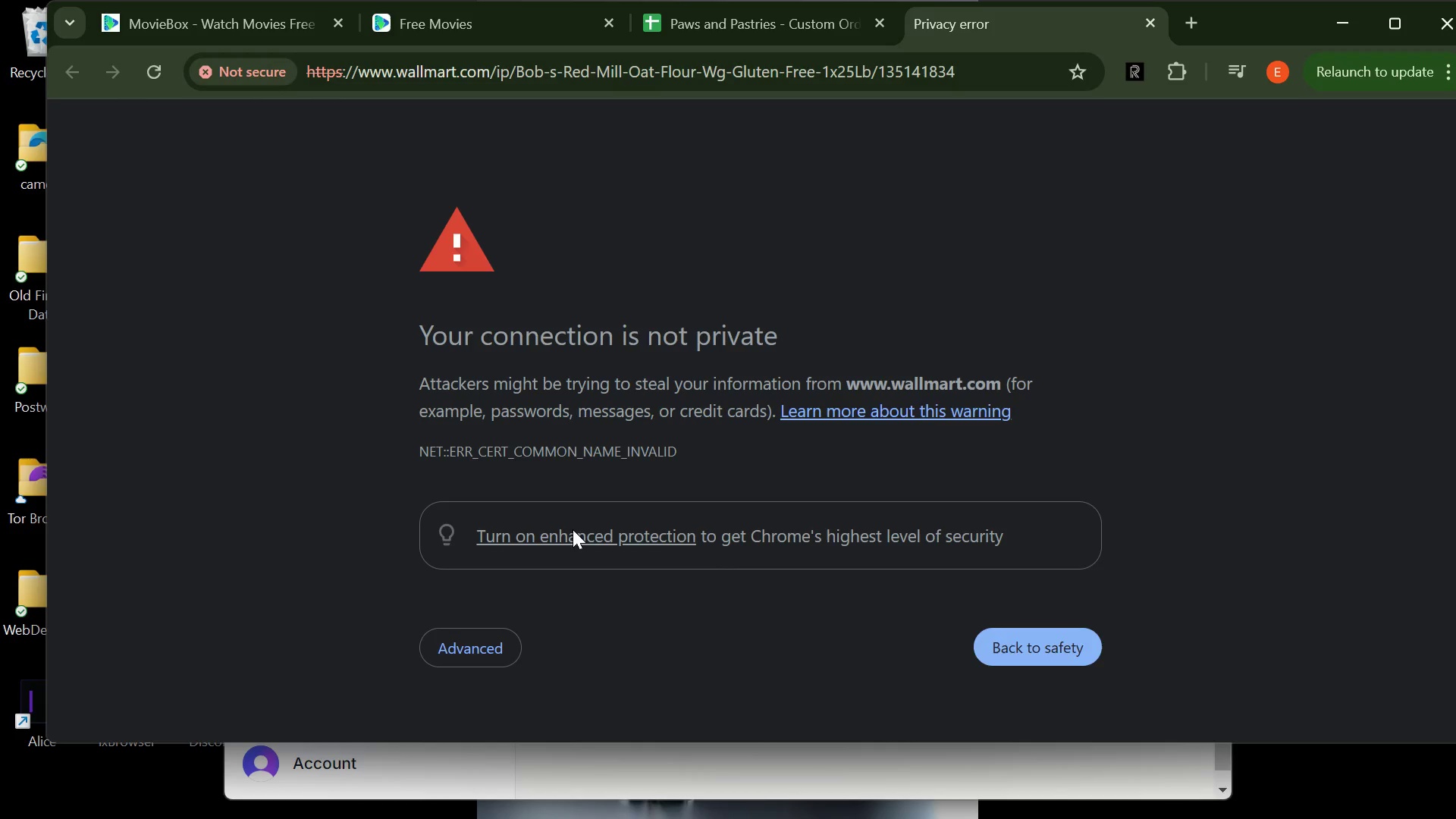 
left_click([500, 648])
 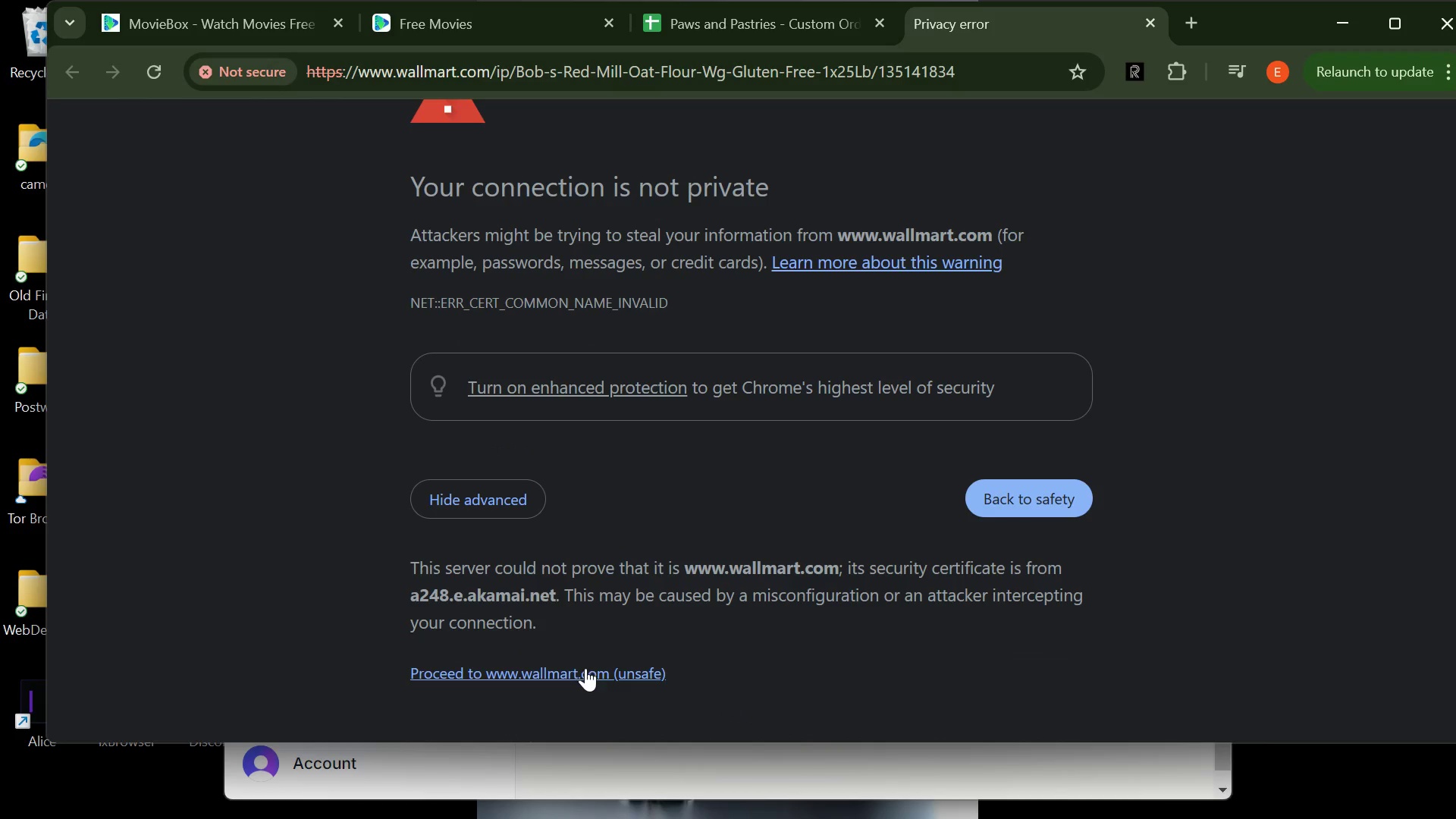 
left_click([576, 671])
 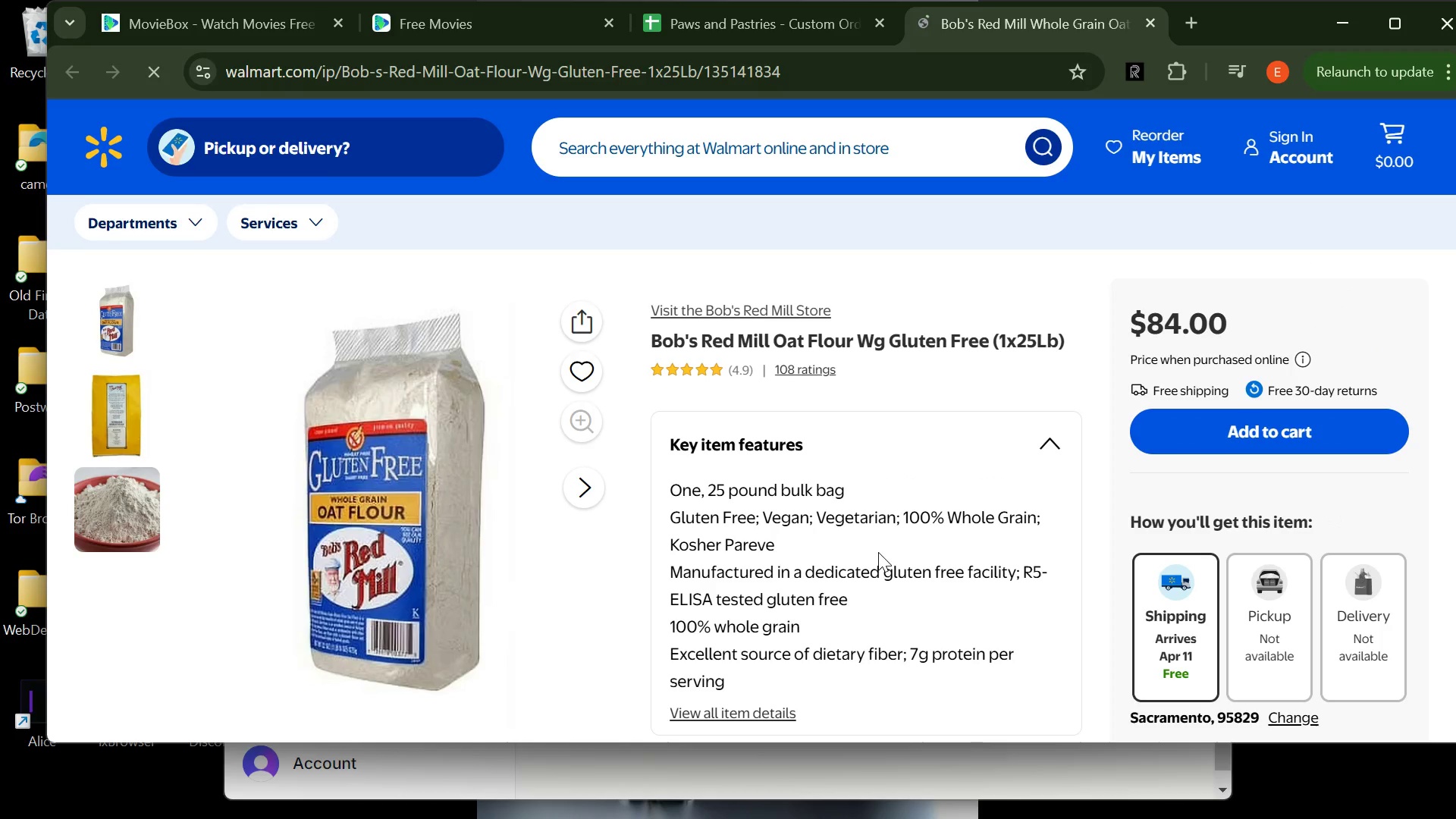 
wait(16.77)
 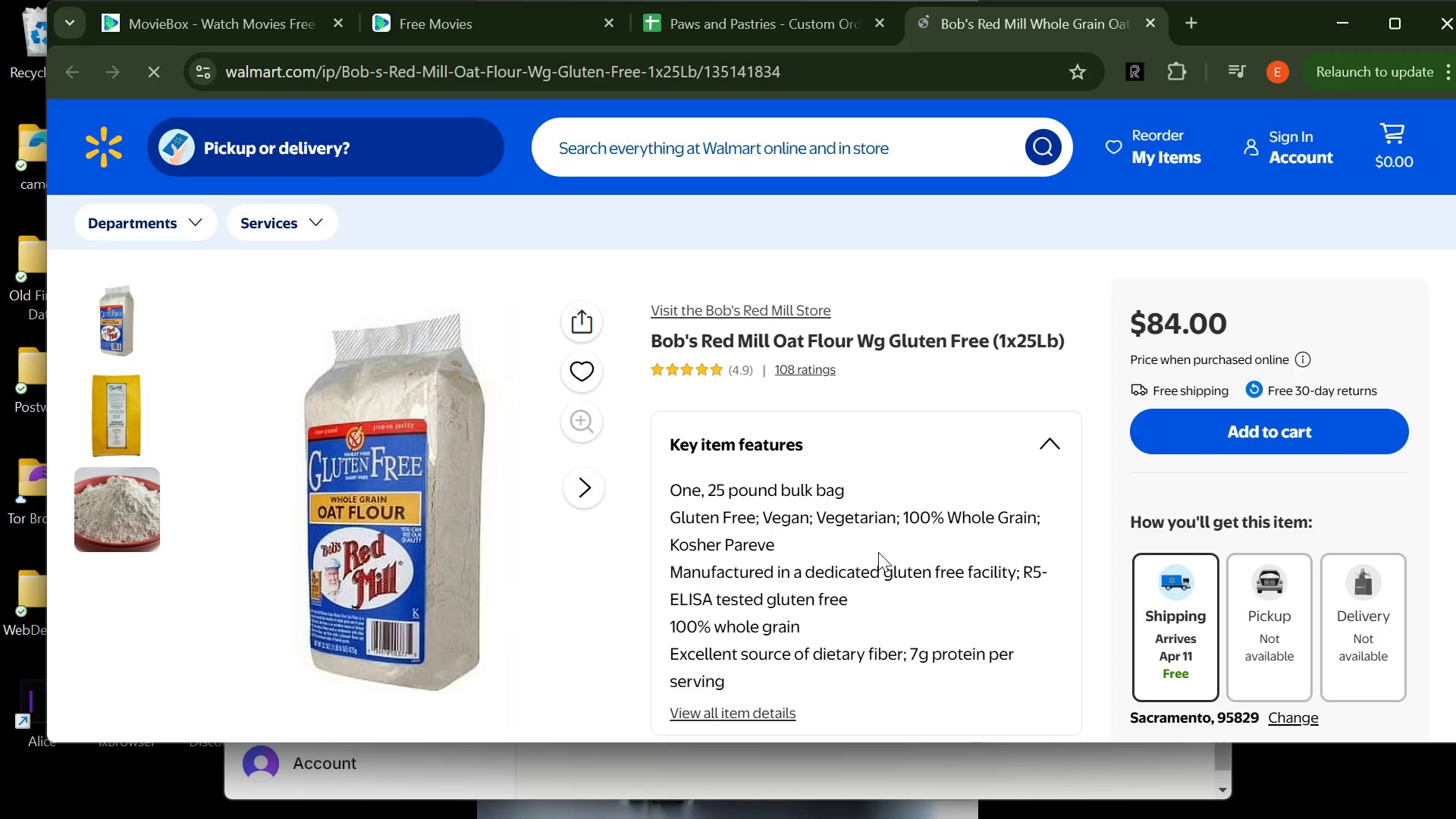 
mouse_move([1156, 17])
 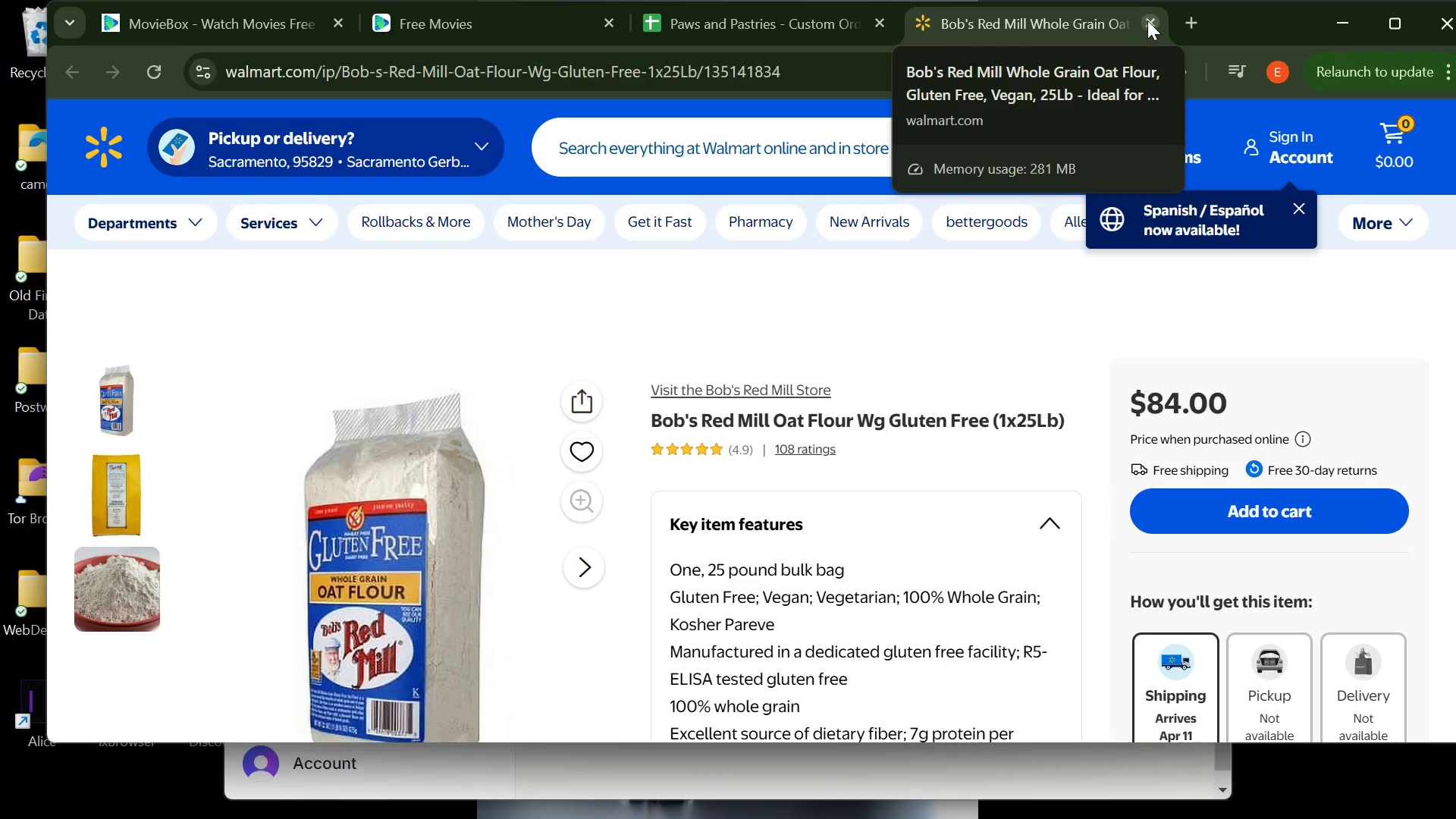 
left_click([1152, 20])
 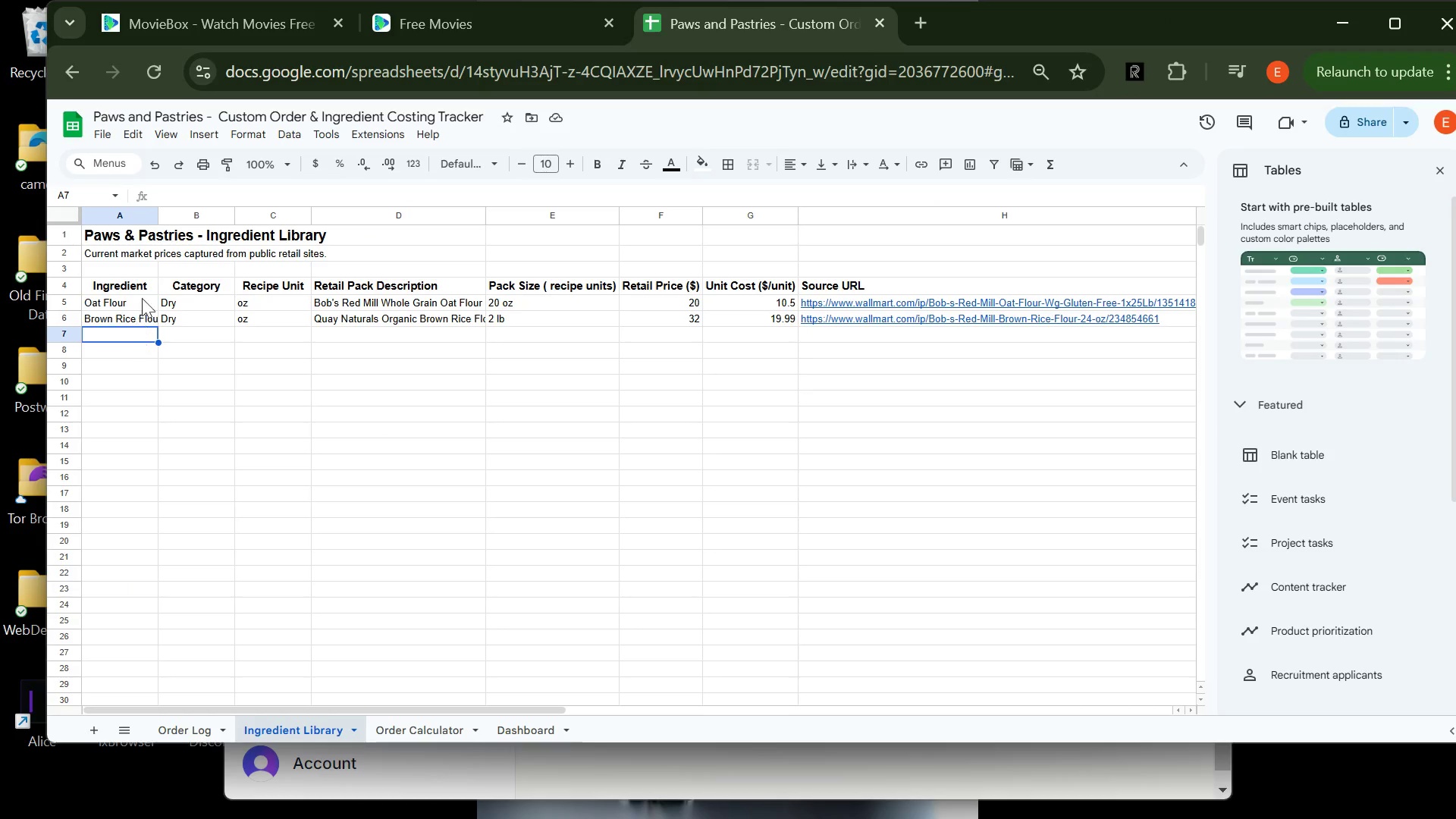 
left_click_drag(start_coordinate=[155, 214], to_coordinate=[162, 214])
 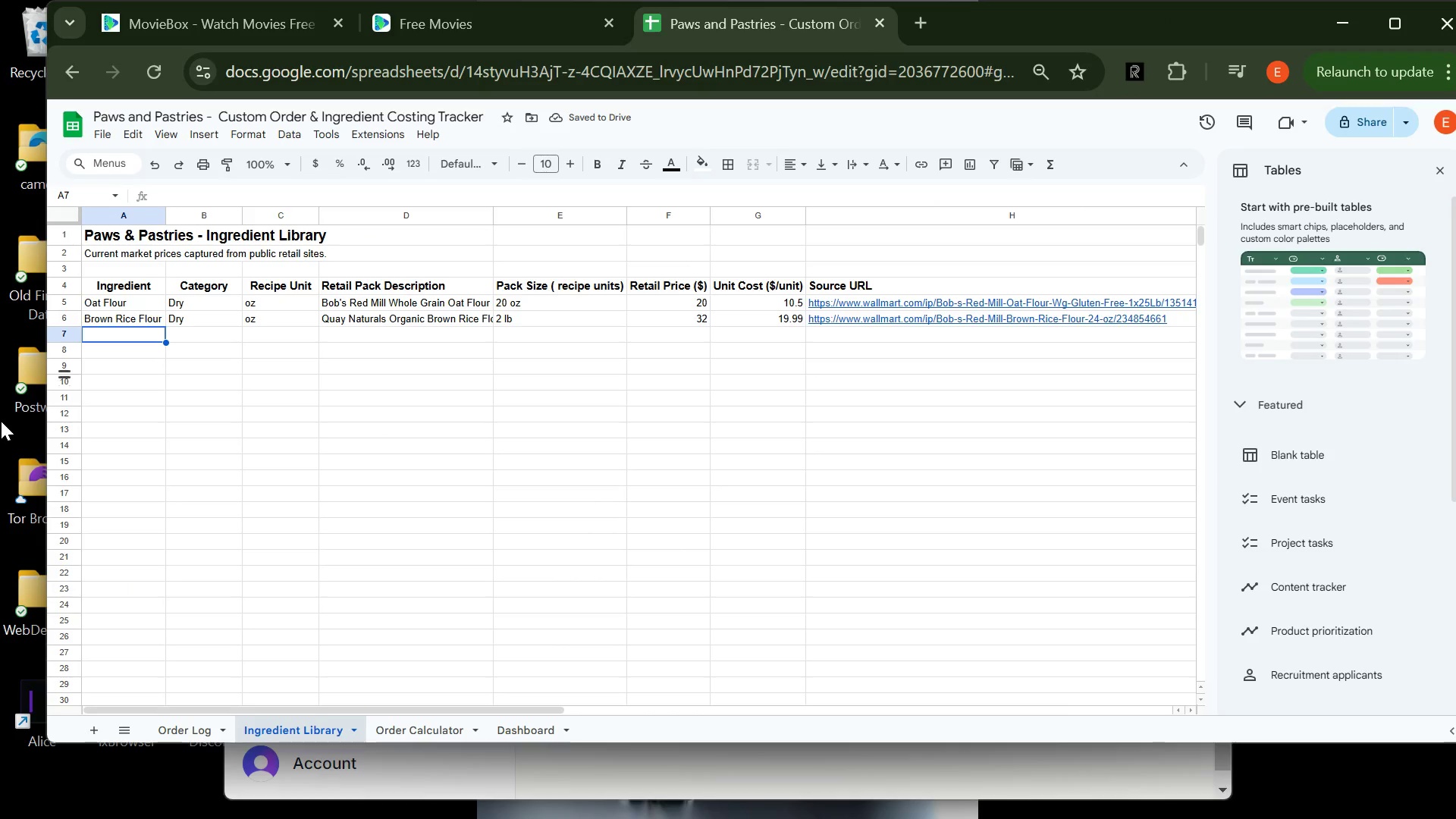 
type(Pumpkin PP)
 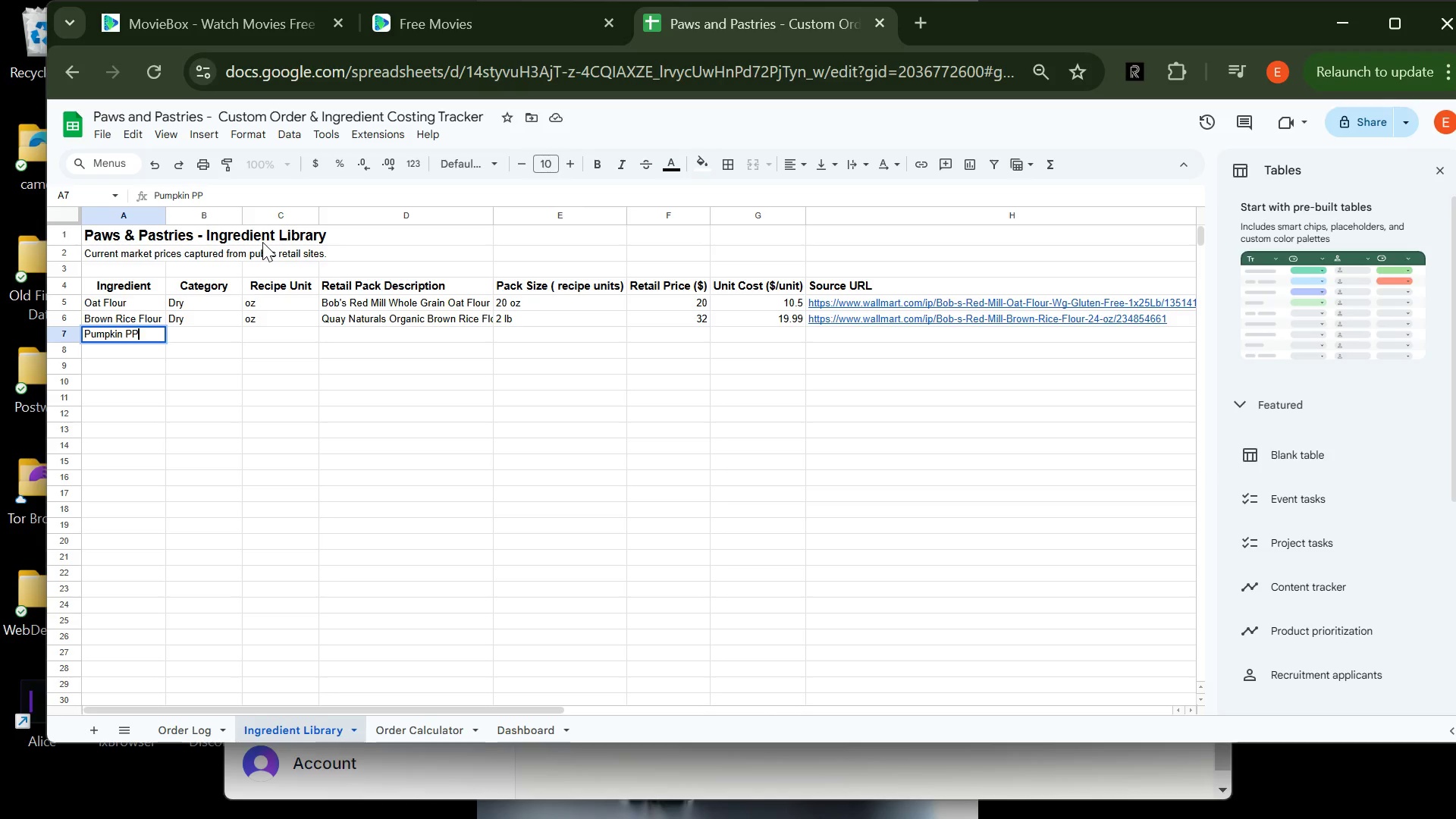 
key(Backspace)
type(uree)
 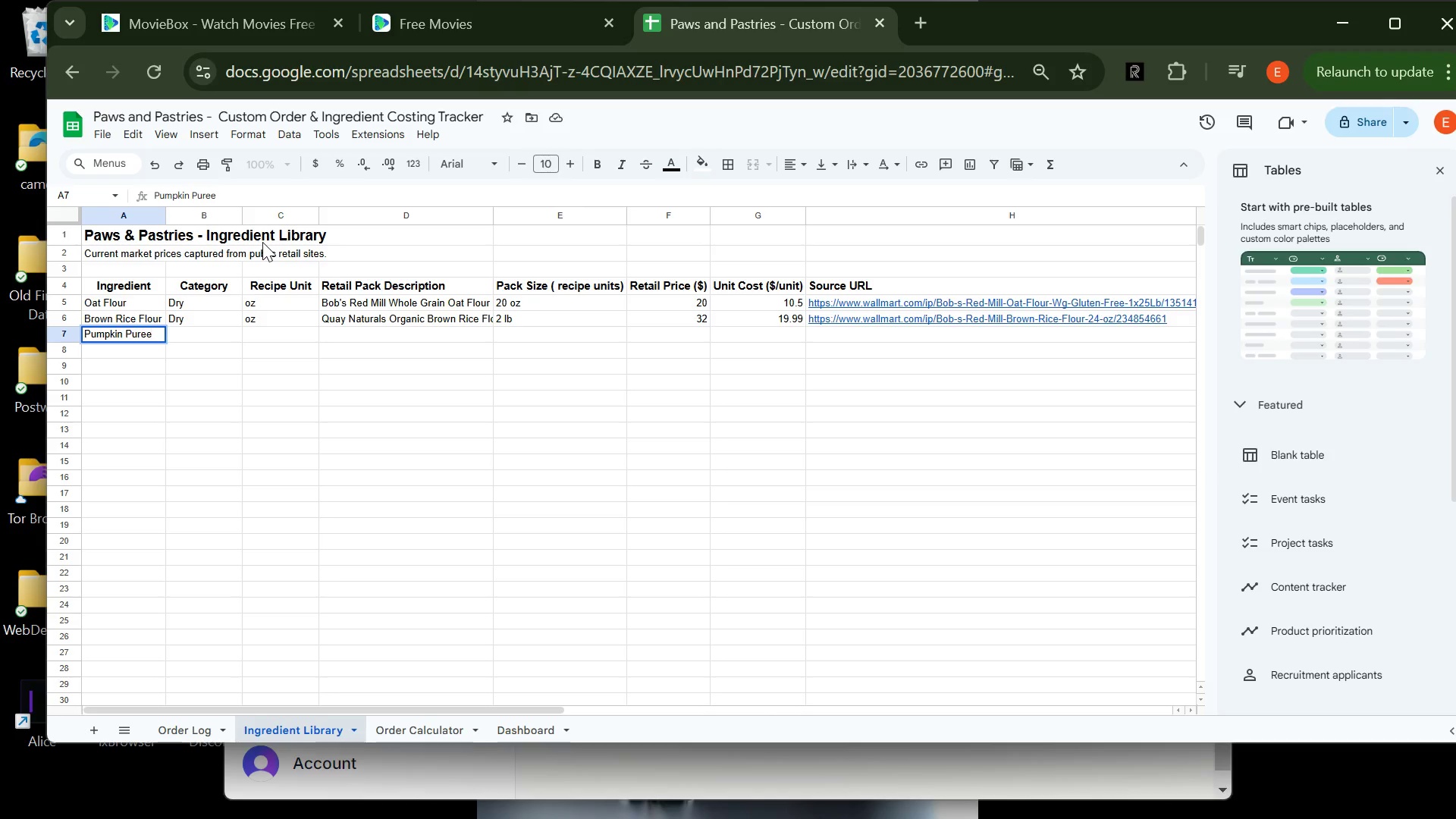 
hold_key(key=Tab, duration=5.89)
 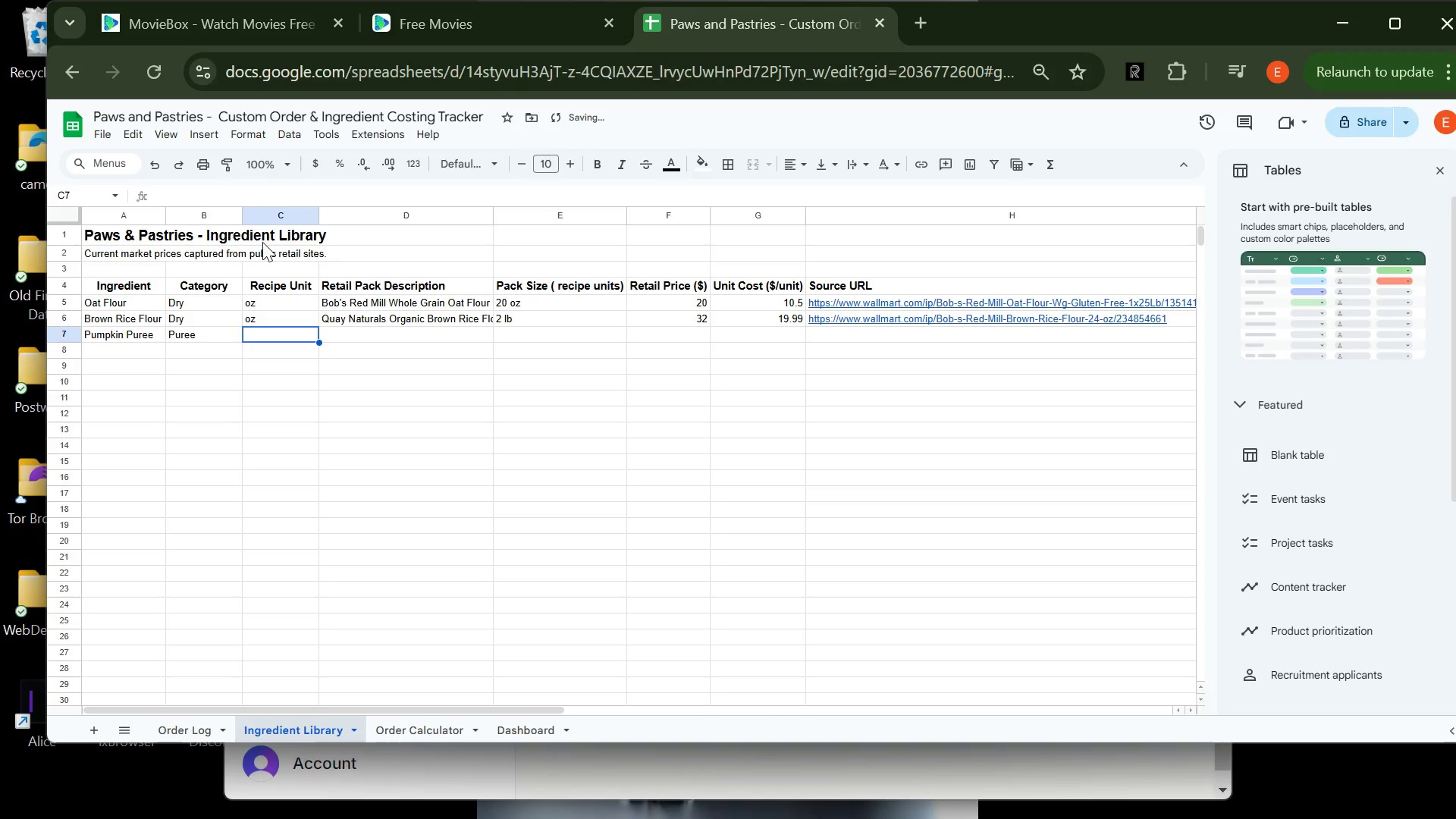 
type(Pureeoz)
key(Tab)
type(Libbby's 100% Pure Pumpkin Puree)
key(Tab)
type(15 oz)
key(Tab)
type(15)
key(Tab)
type(2.29)
key(Tab)
type(https://www.target.com/s/canned%2Bpump)
 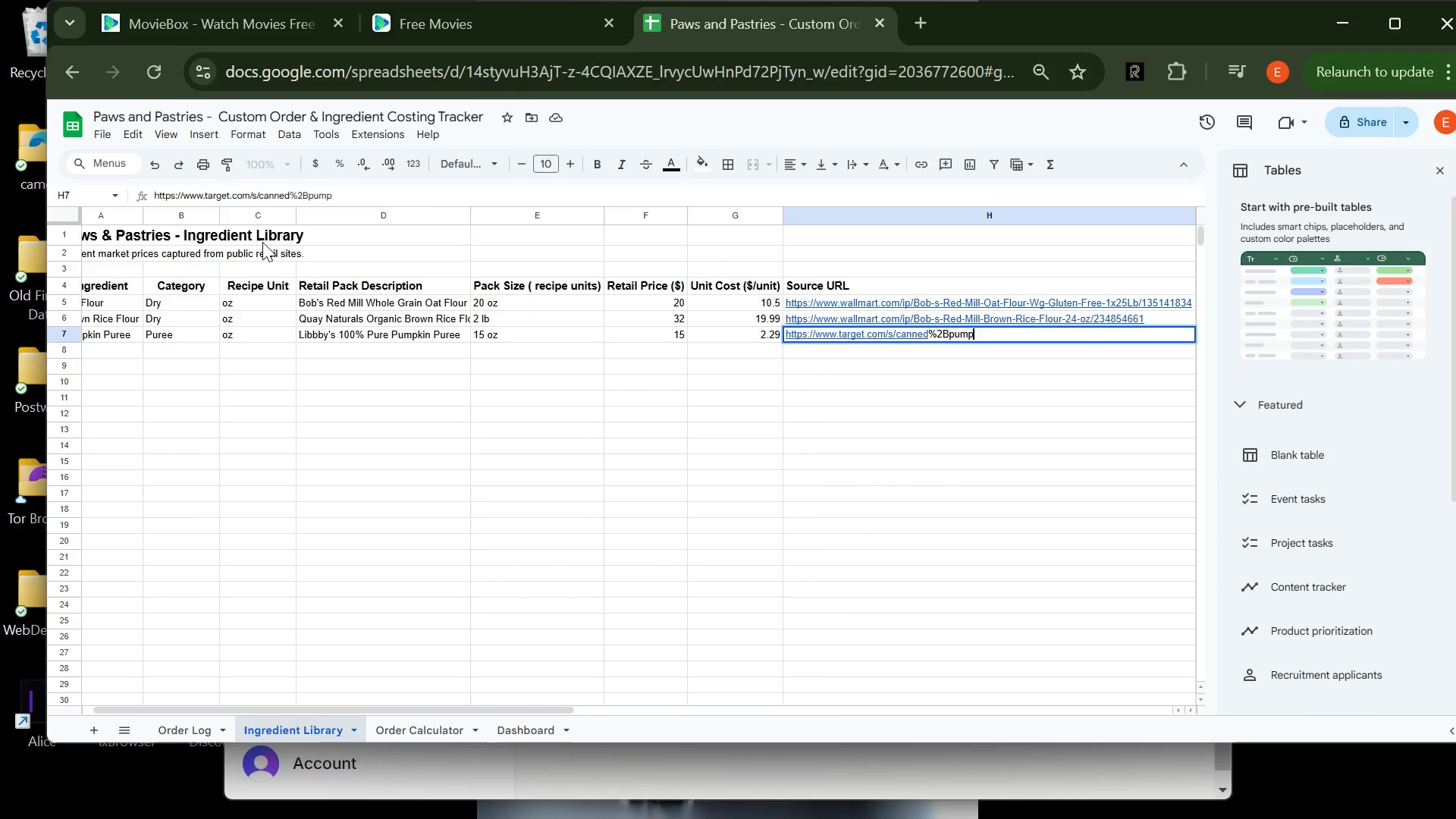 
wait(5.3)
 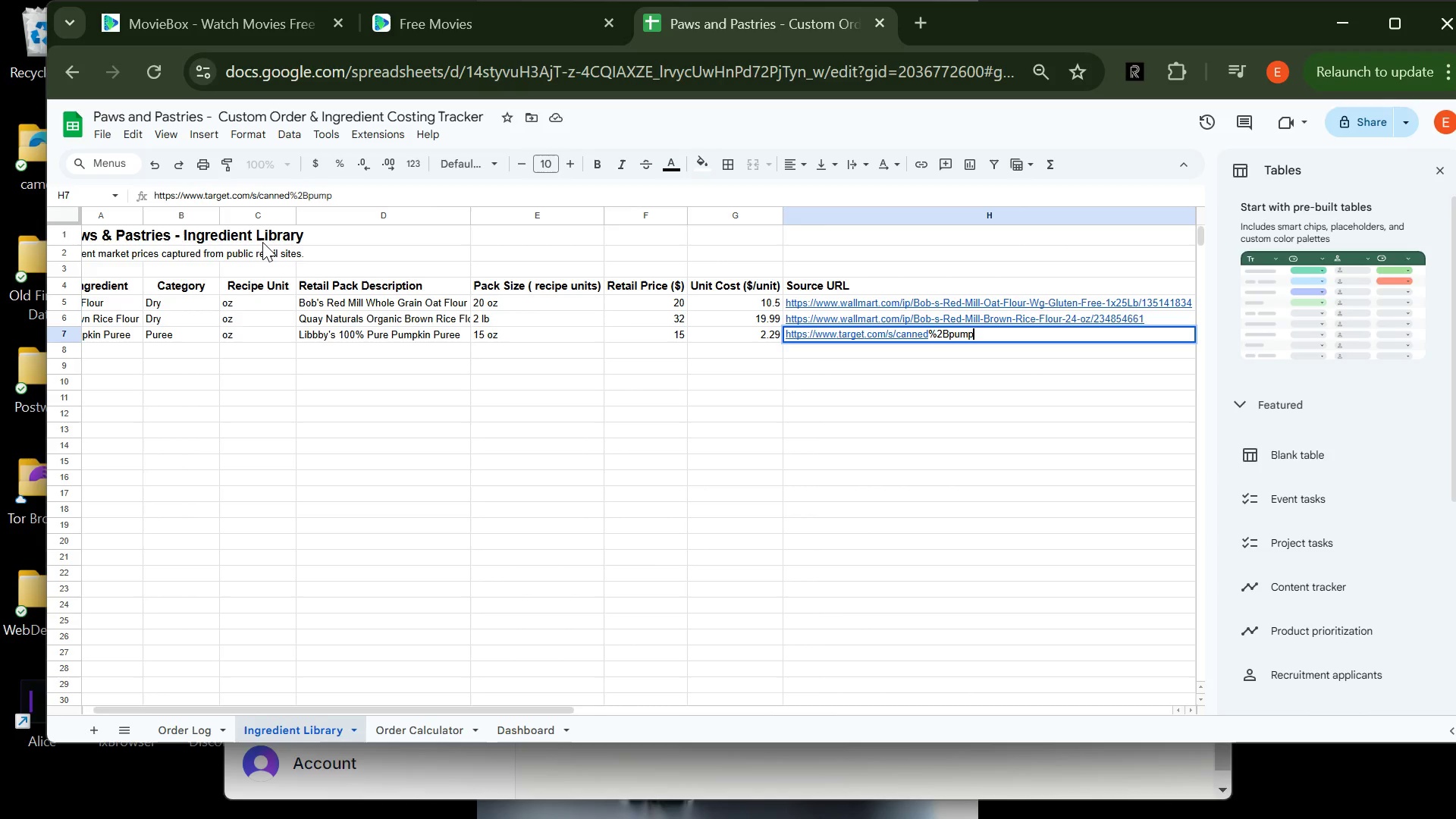 
type(kin)
 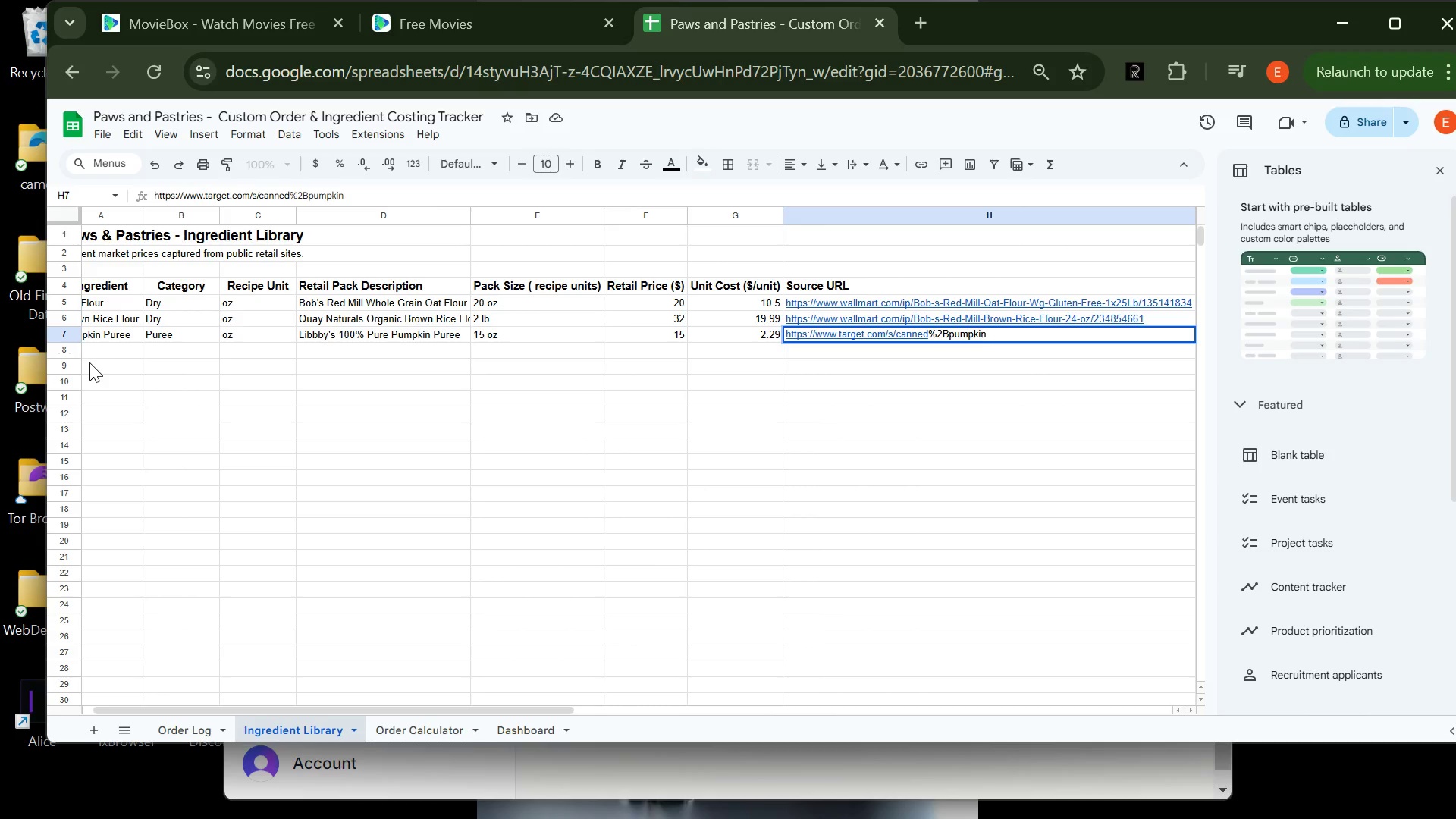 
wait(7.8)
 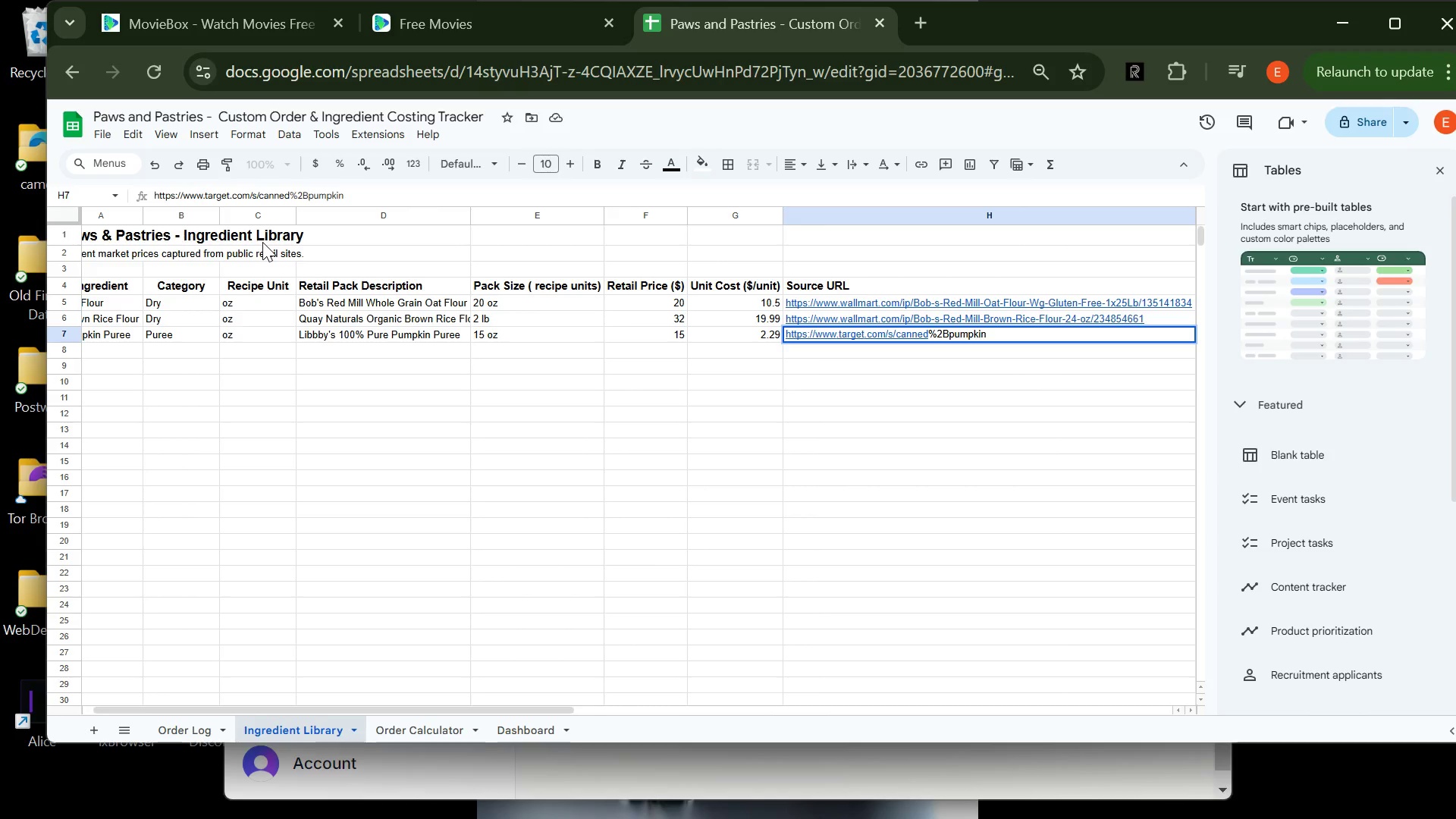 
left_click([102, 352])
 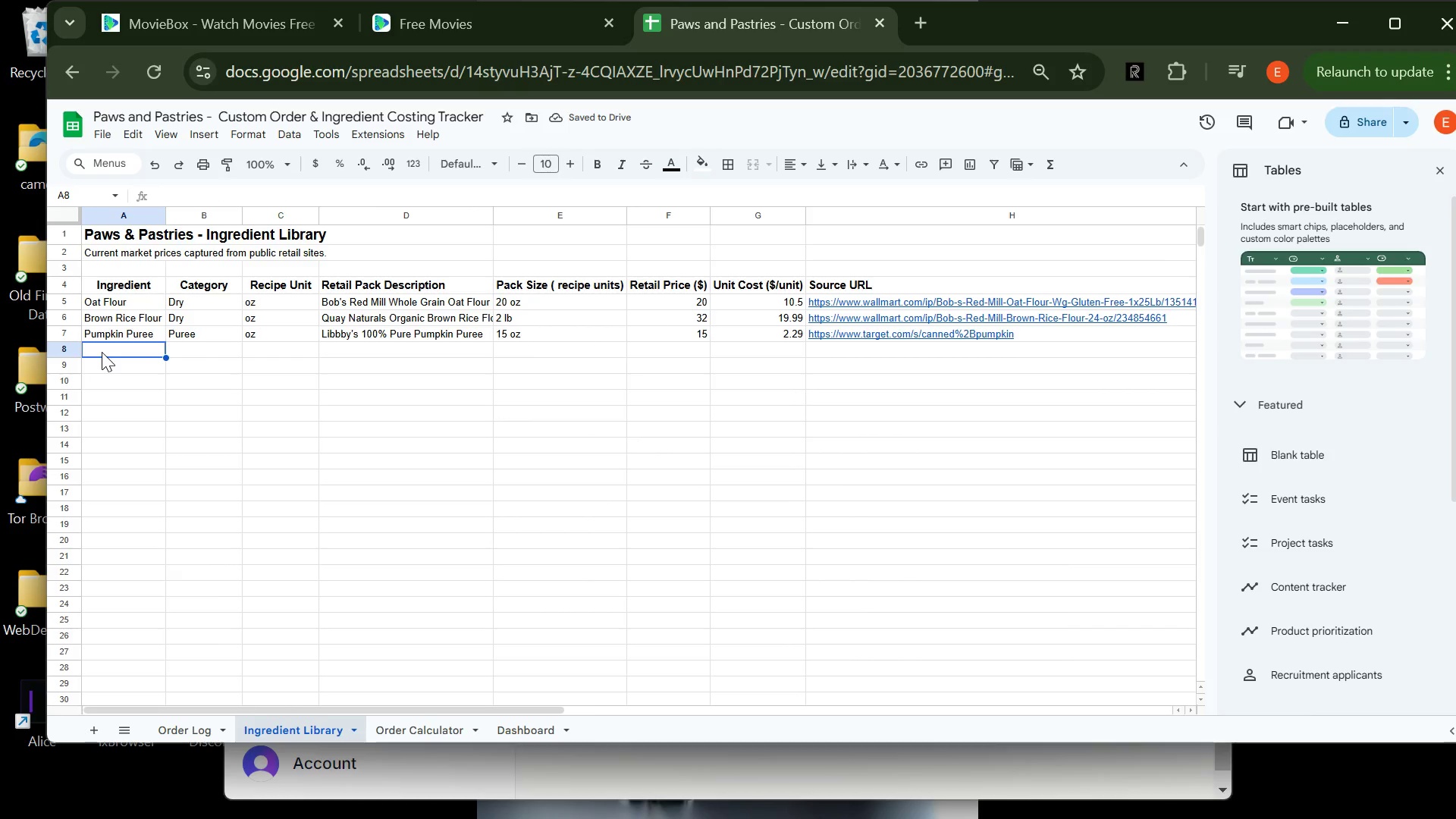 
wait(8.69)
 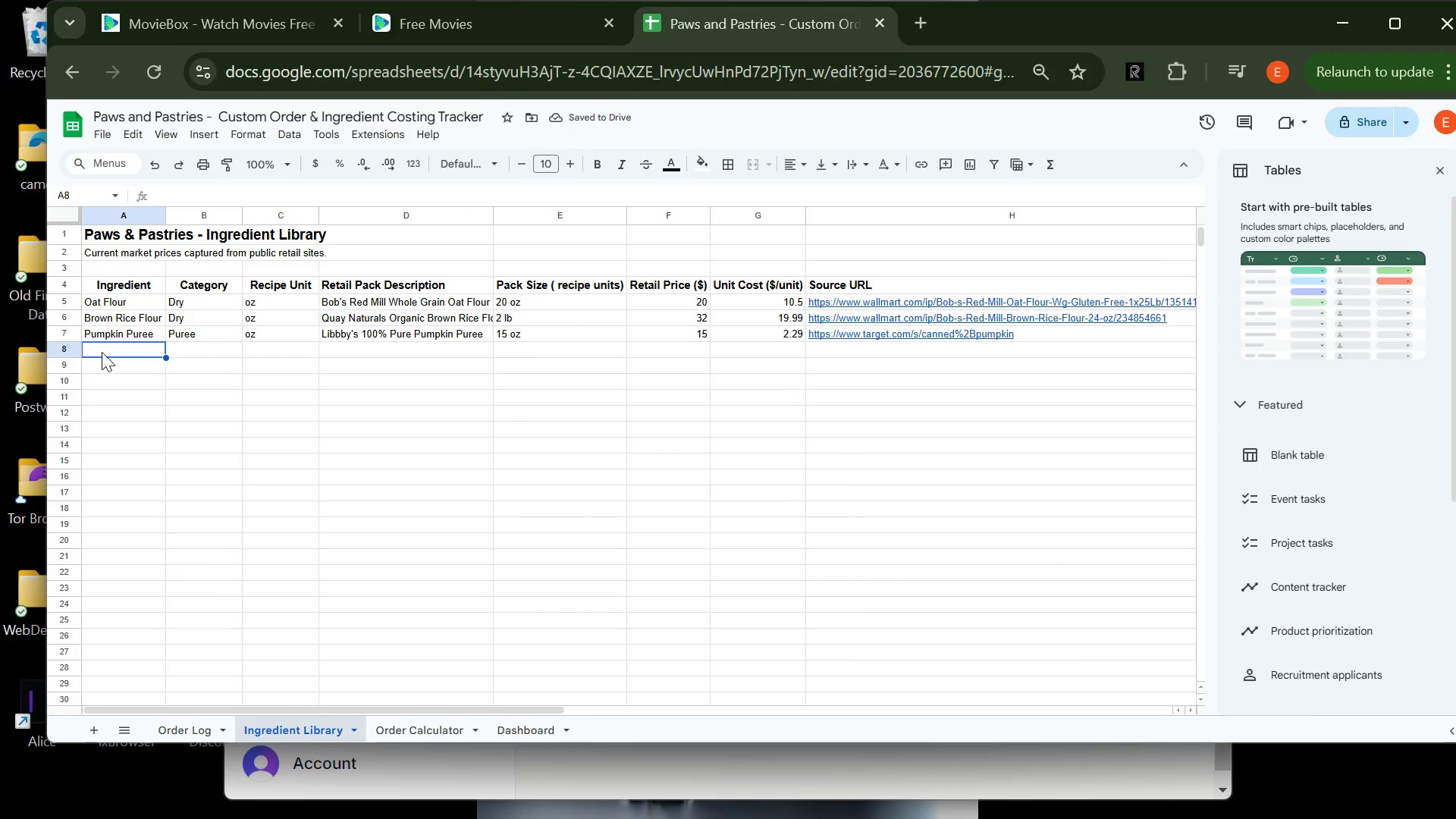 
type(Unsweetened Applesauce)
key(Tab)
 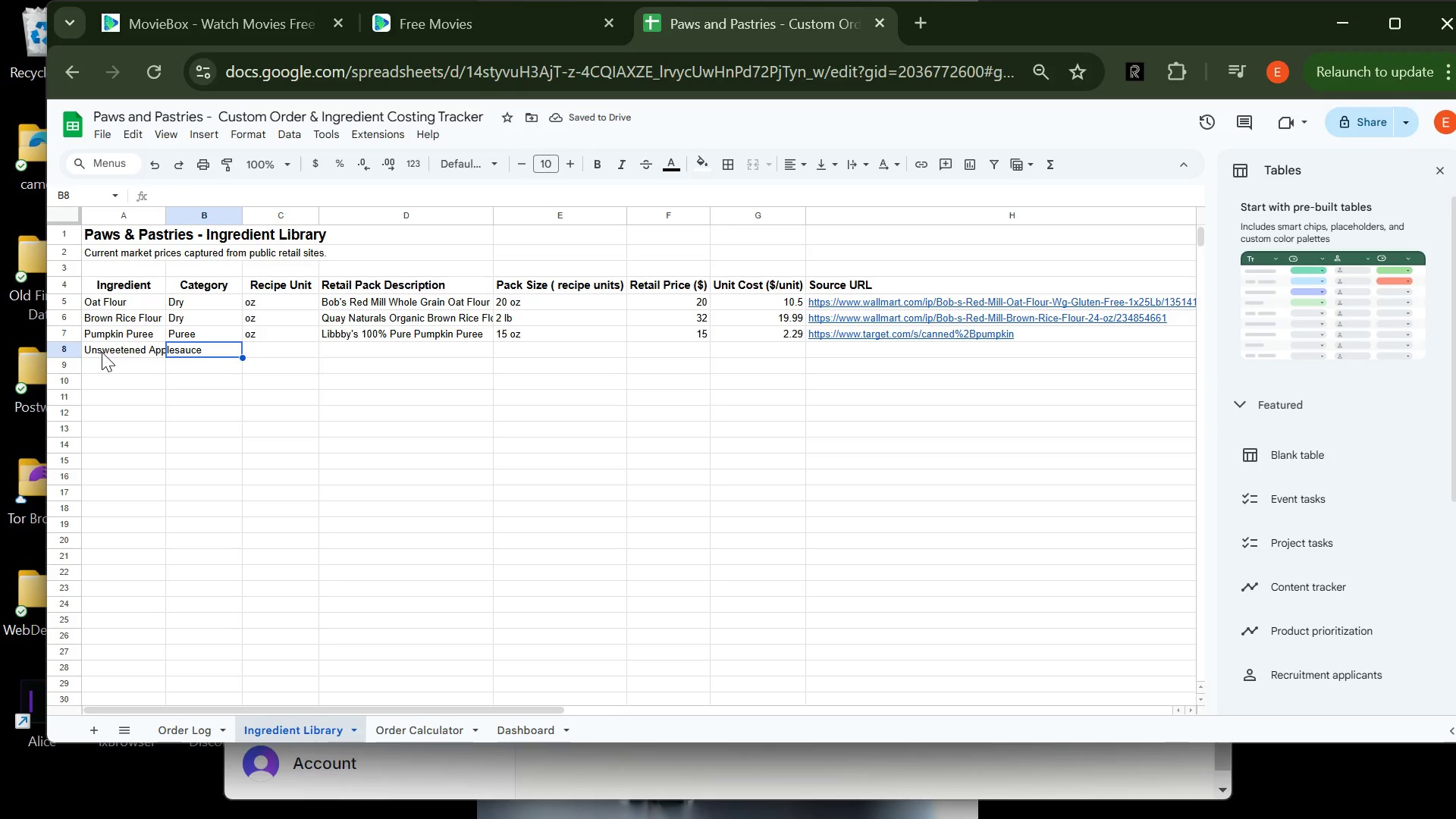 
hold_key(key=CapsLock, duration=0.45)
 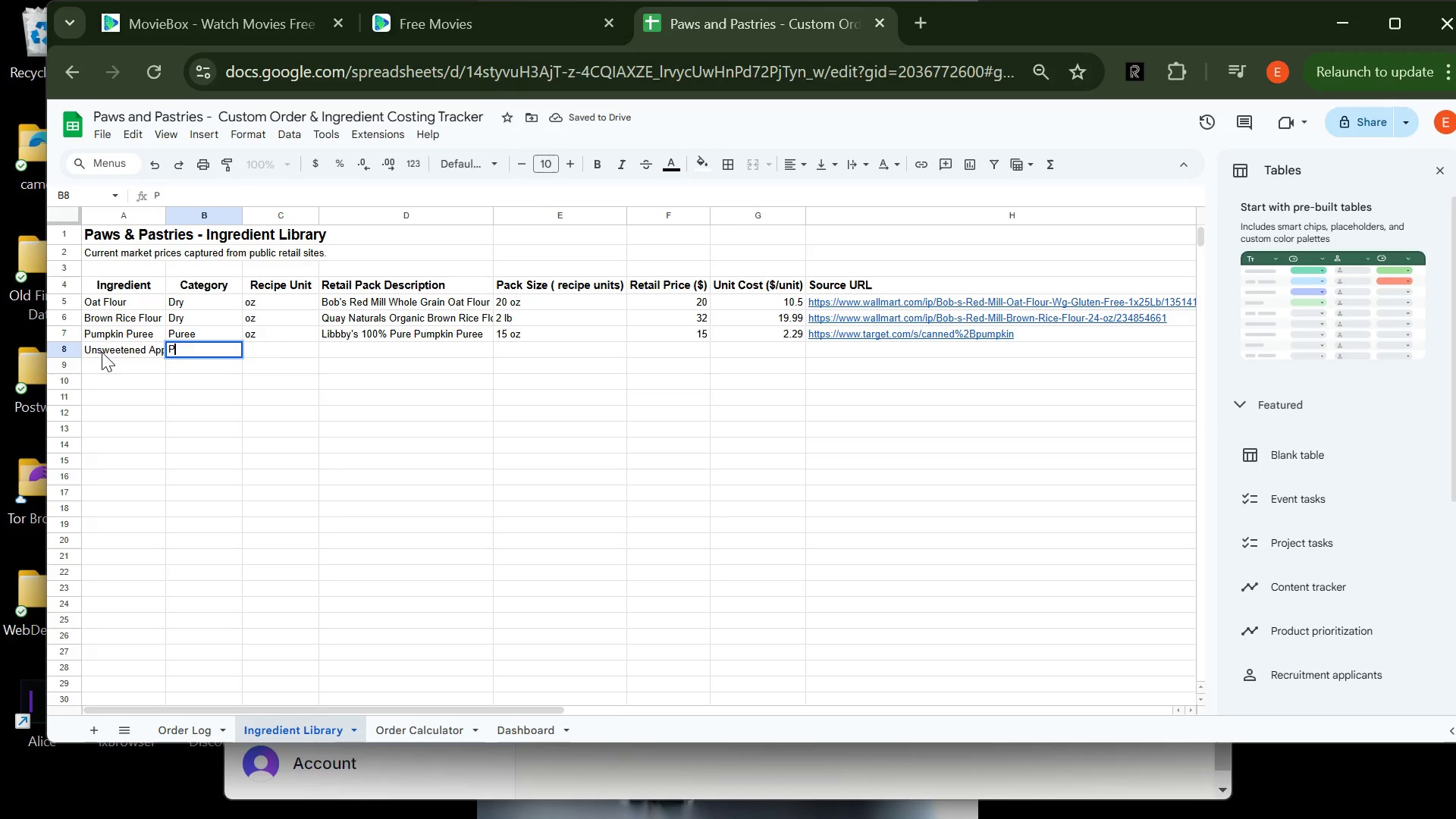 
type(Puree)
key(Tab)
type(oz)
 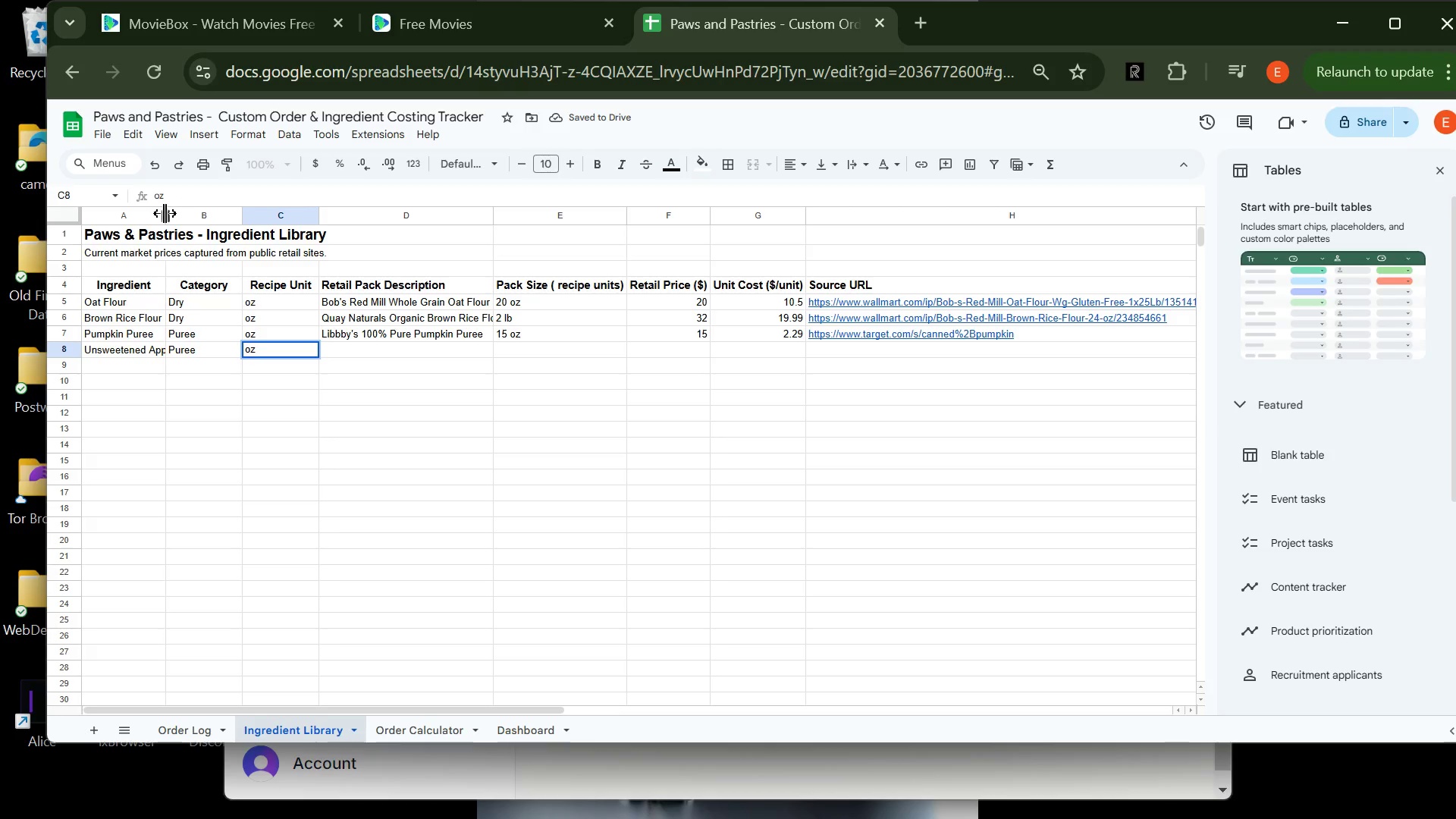 
left_click_drag(start_coordinate=[164, 213], to_coordinate=[184, 213])
 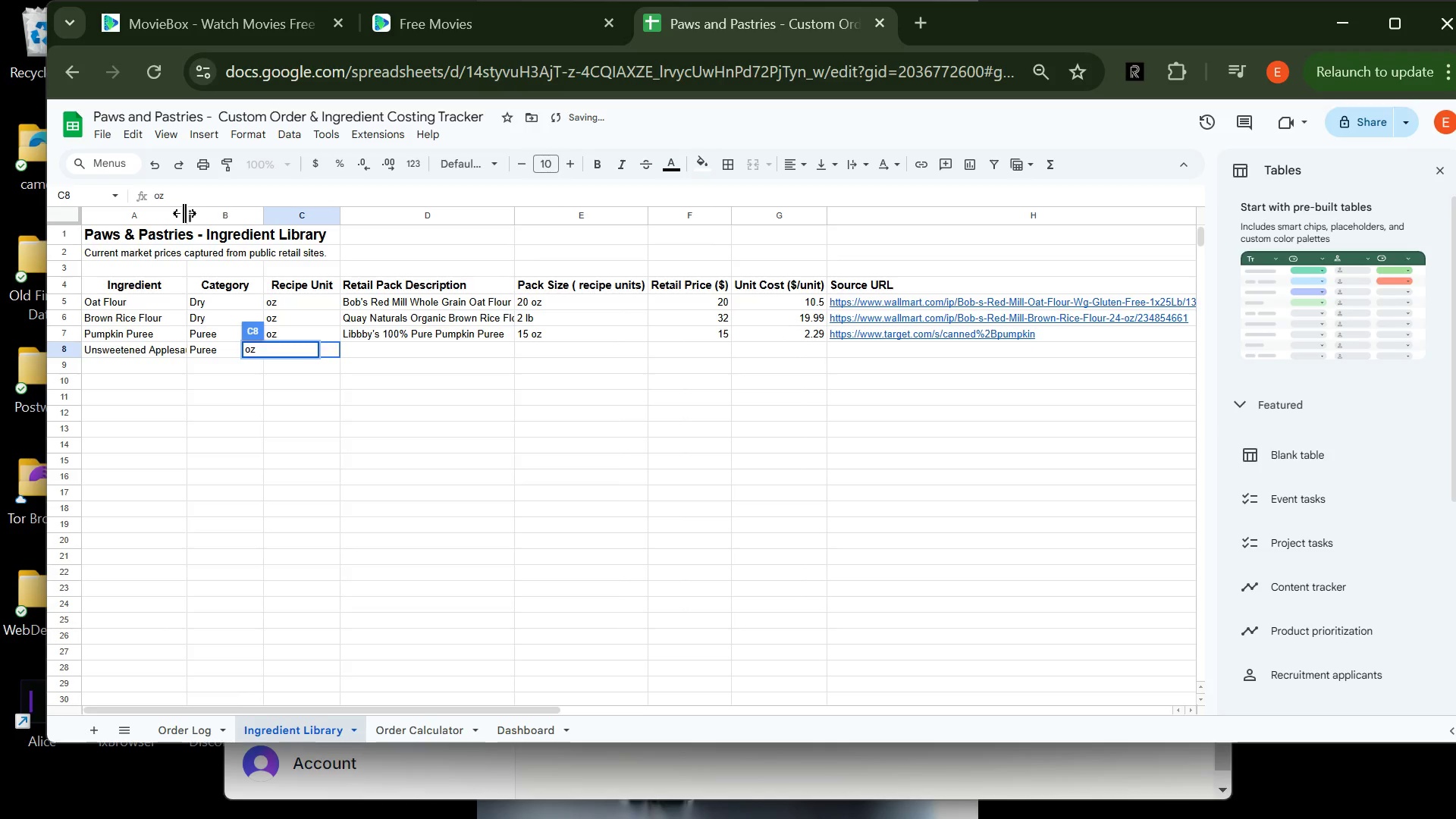 
left_click_drag(start_coordinate=[184, 213], to_coordinate=[206, 215])
 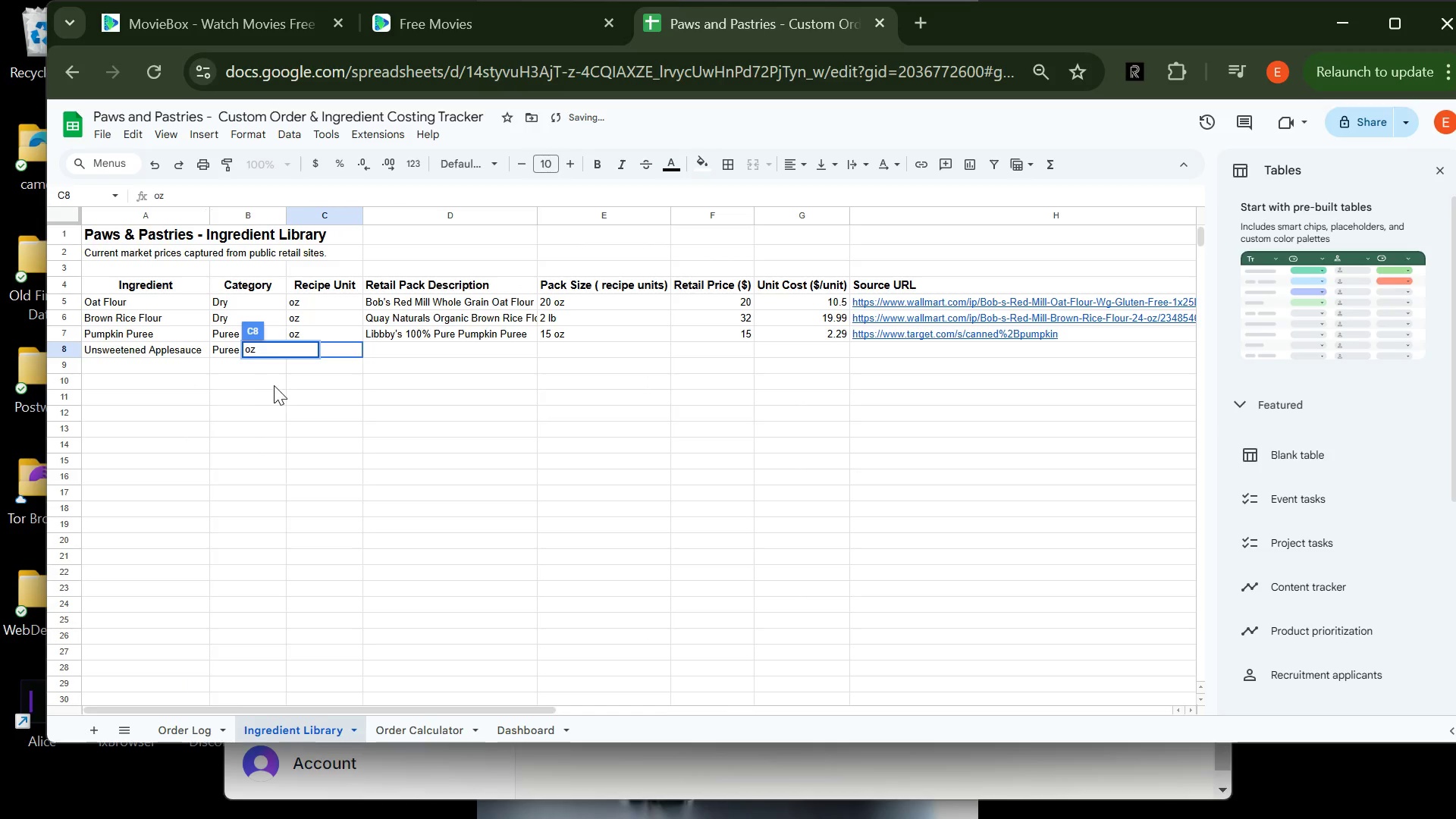 
left_click([289, 383])
 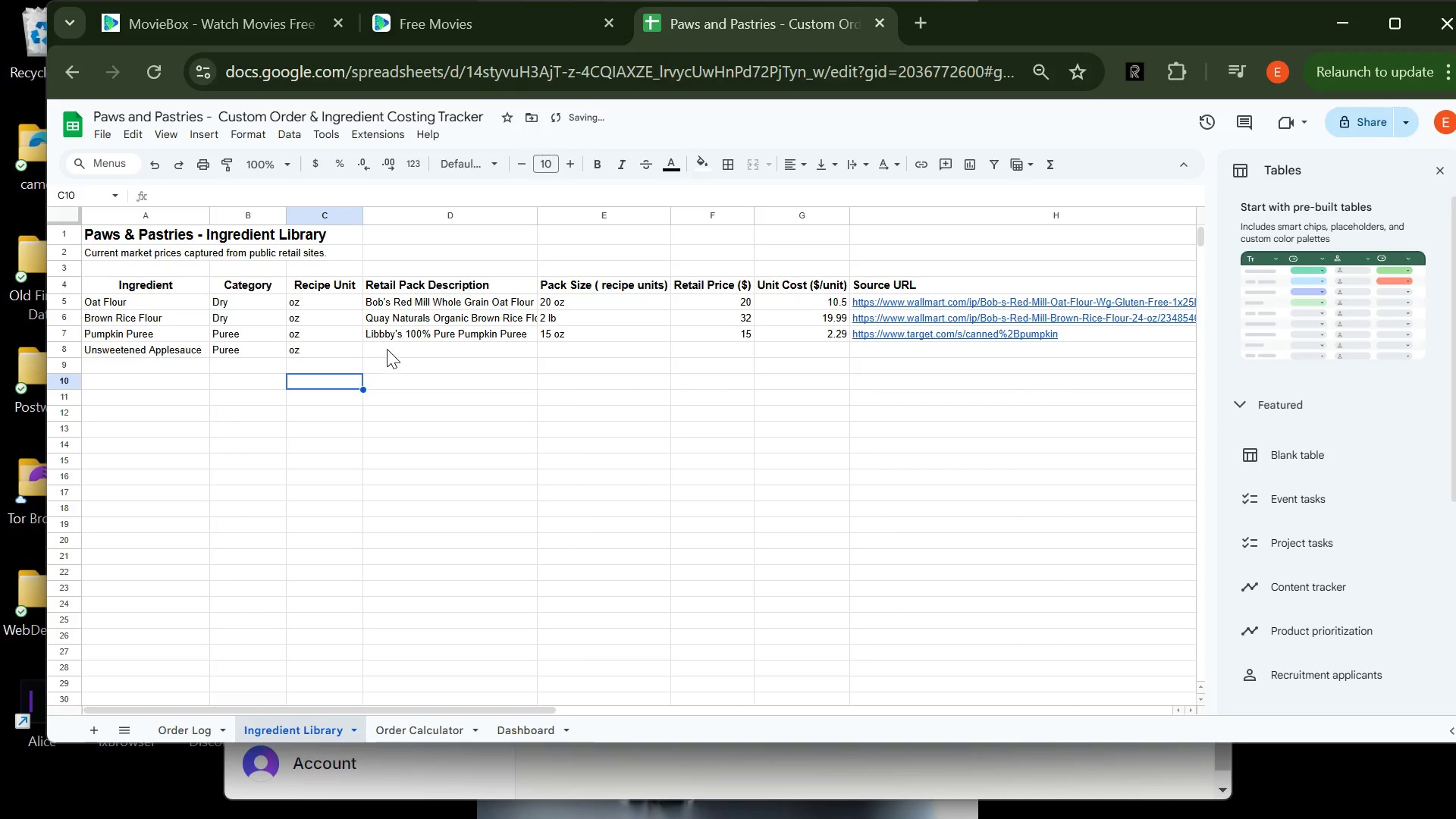 
left_click([387, 348])
 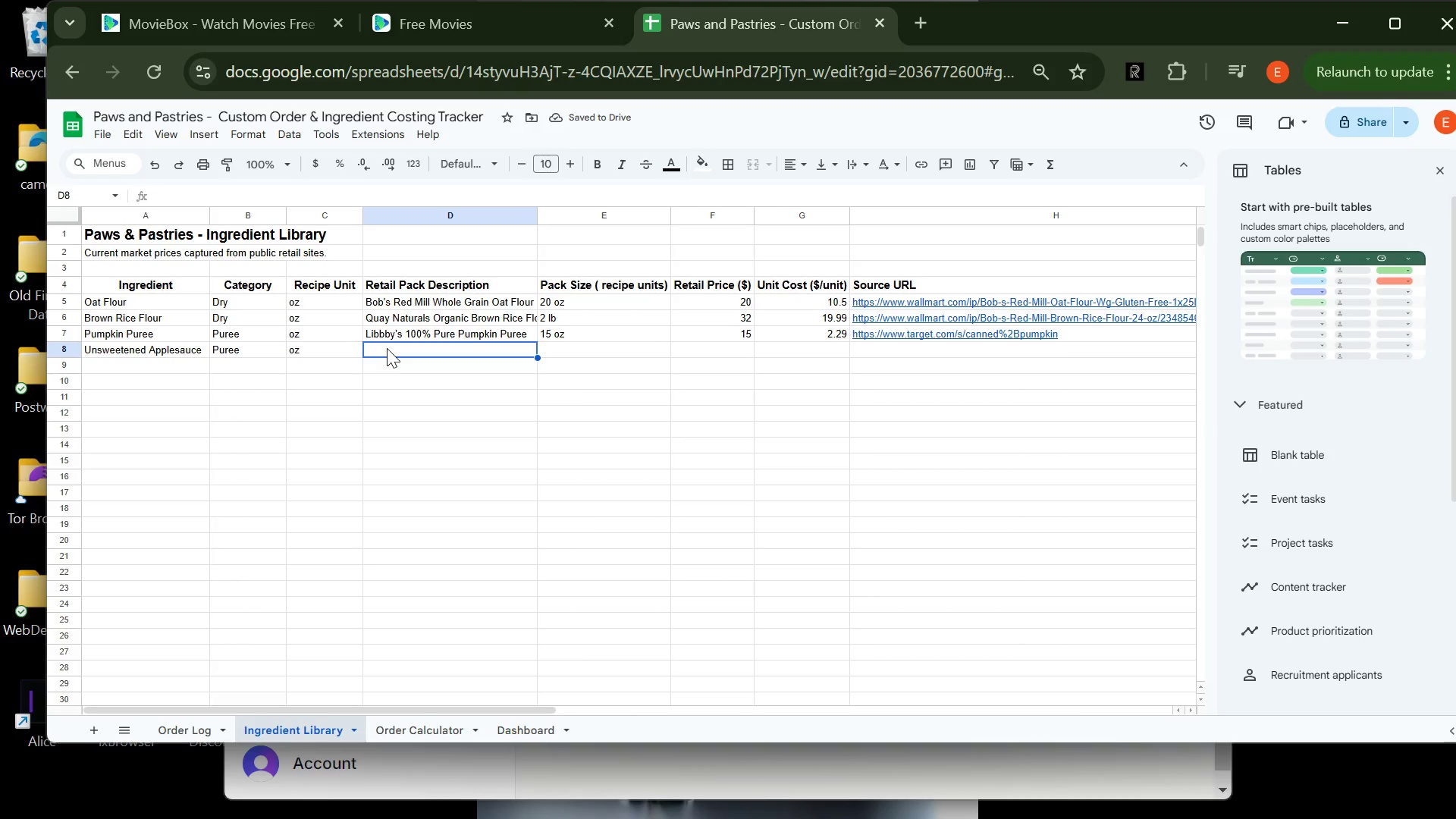 
type(Good & gATHER)
 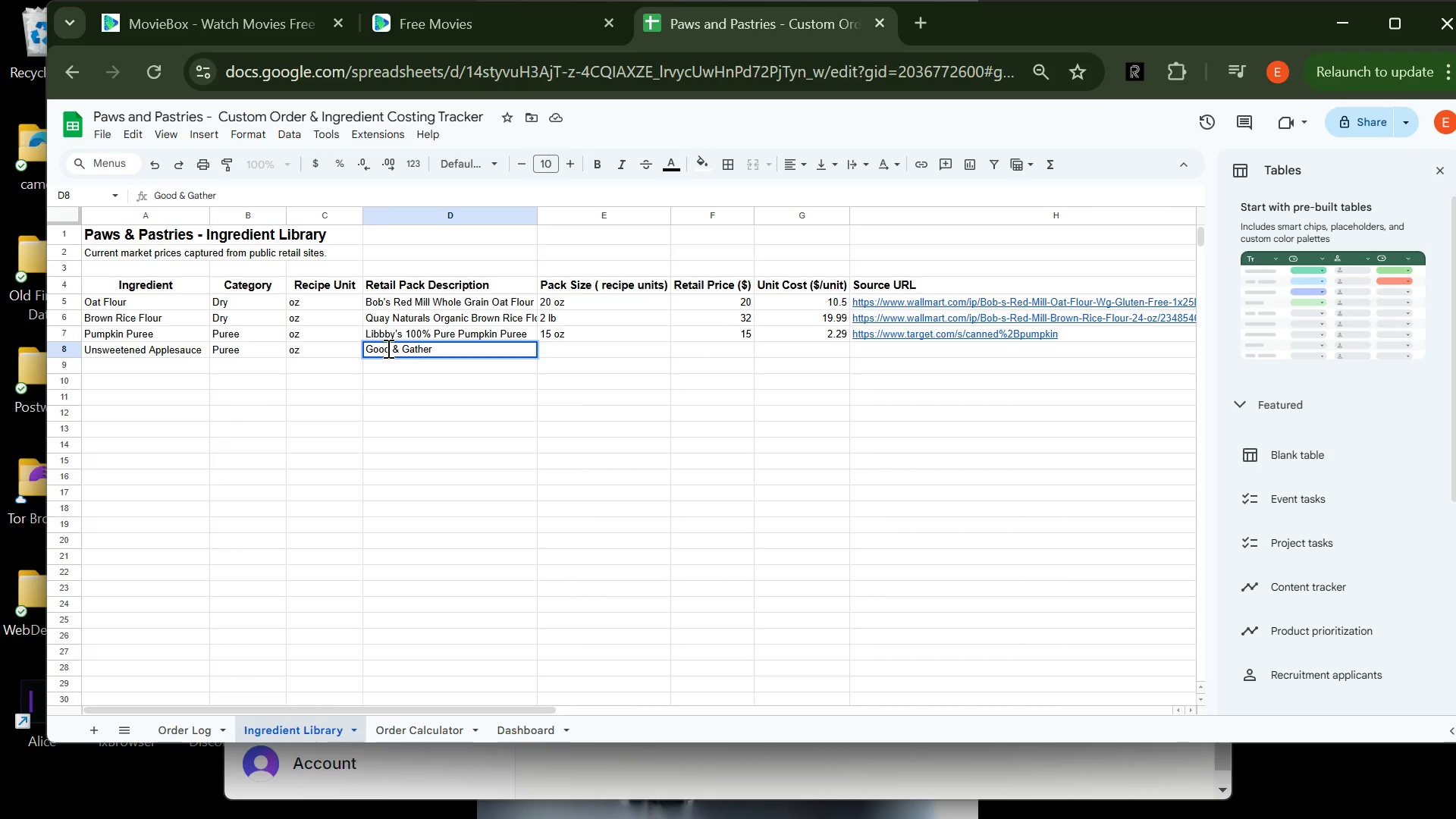 
 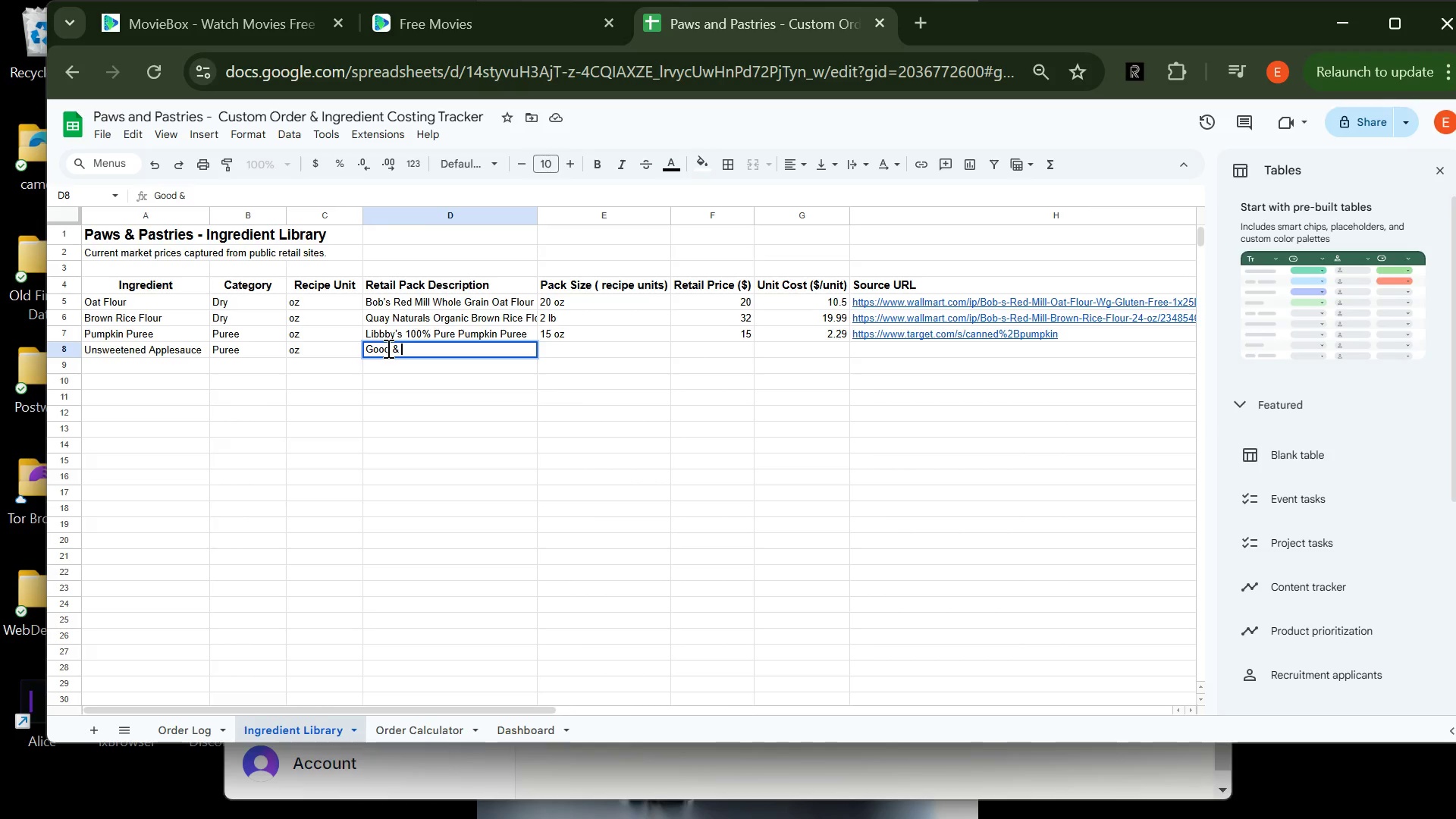 
hold_key(key=CapsLock, duration=0.38)
 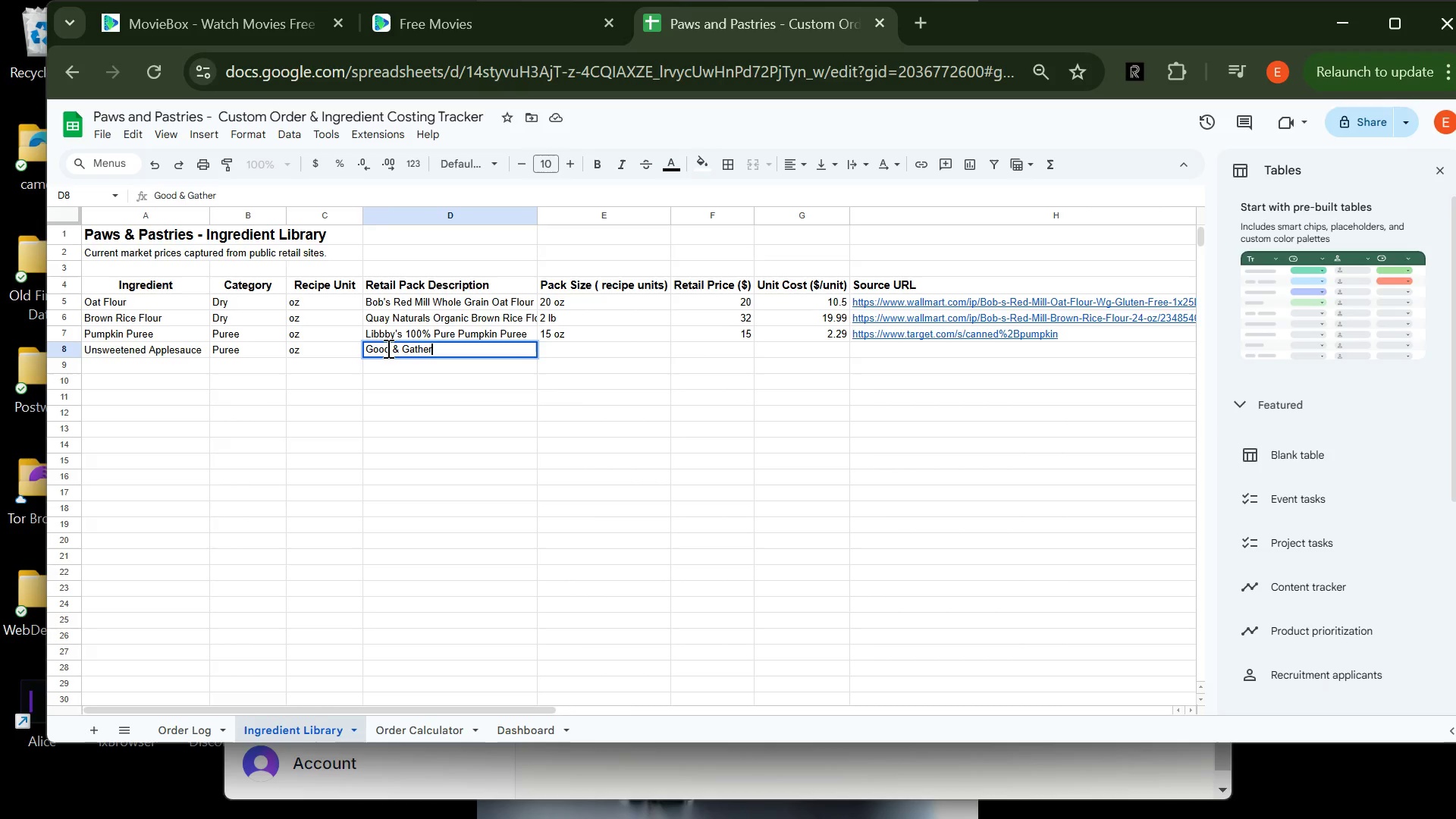 
type( Unsweetened Applesauce jAR)
key(Tab)
 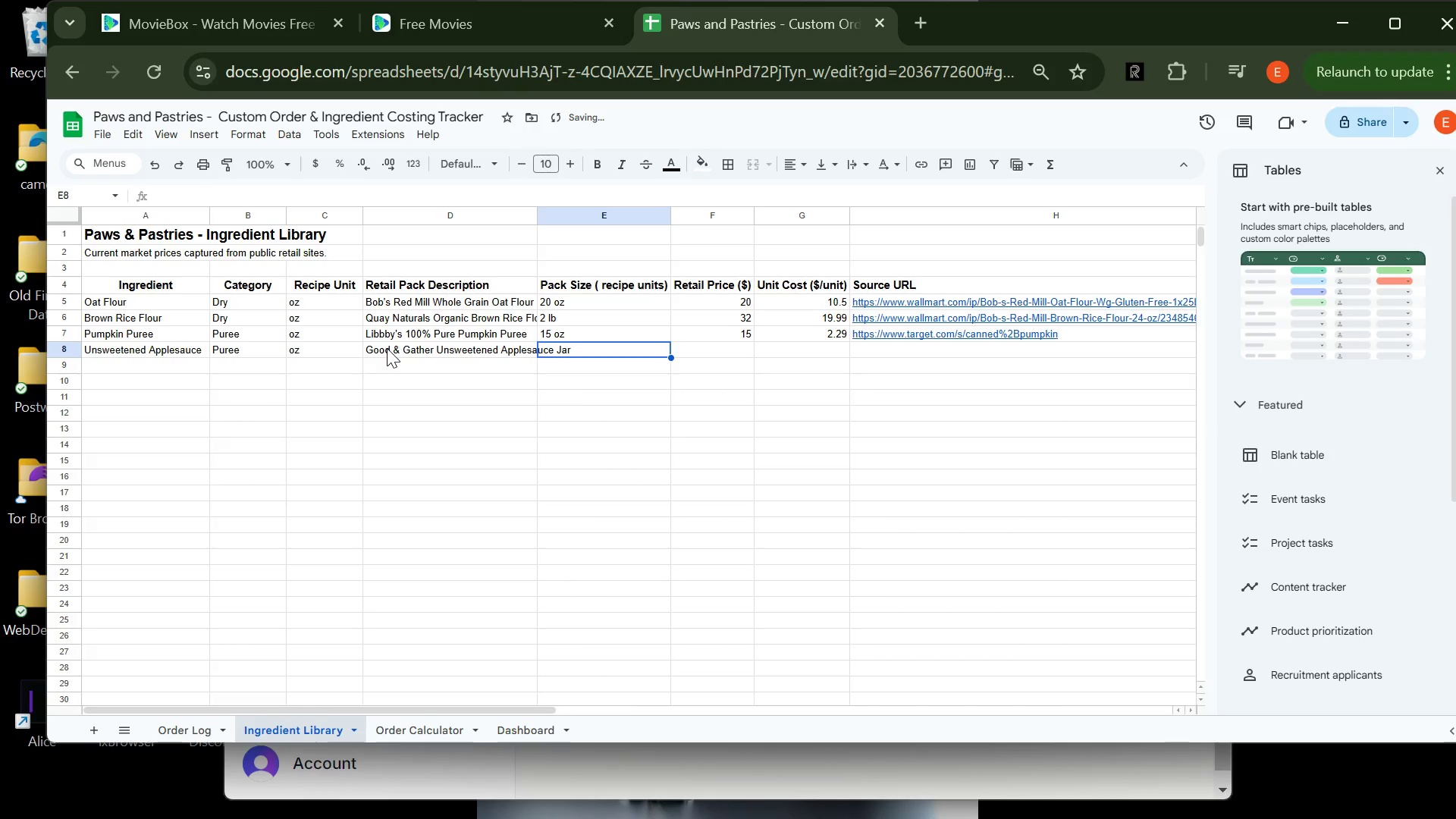 
hold_key(key=CapsLock, duration=0.33)
 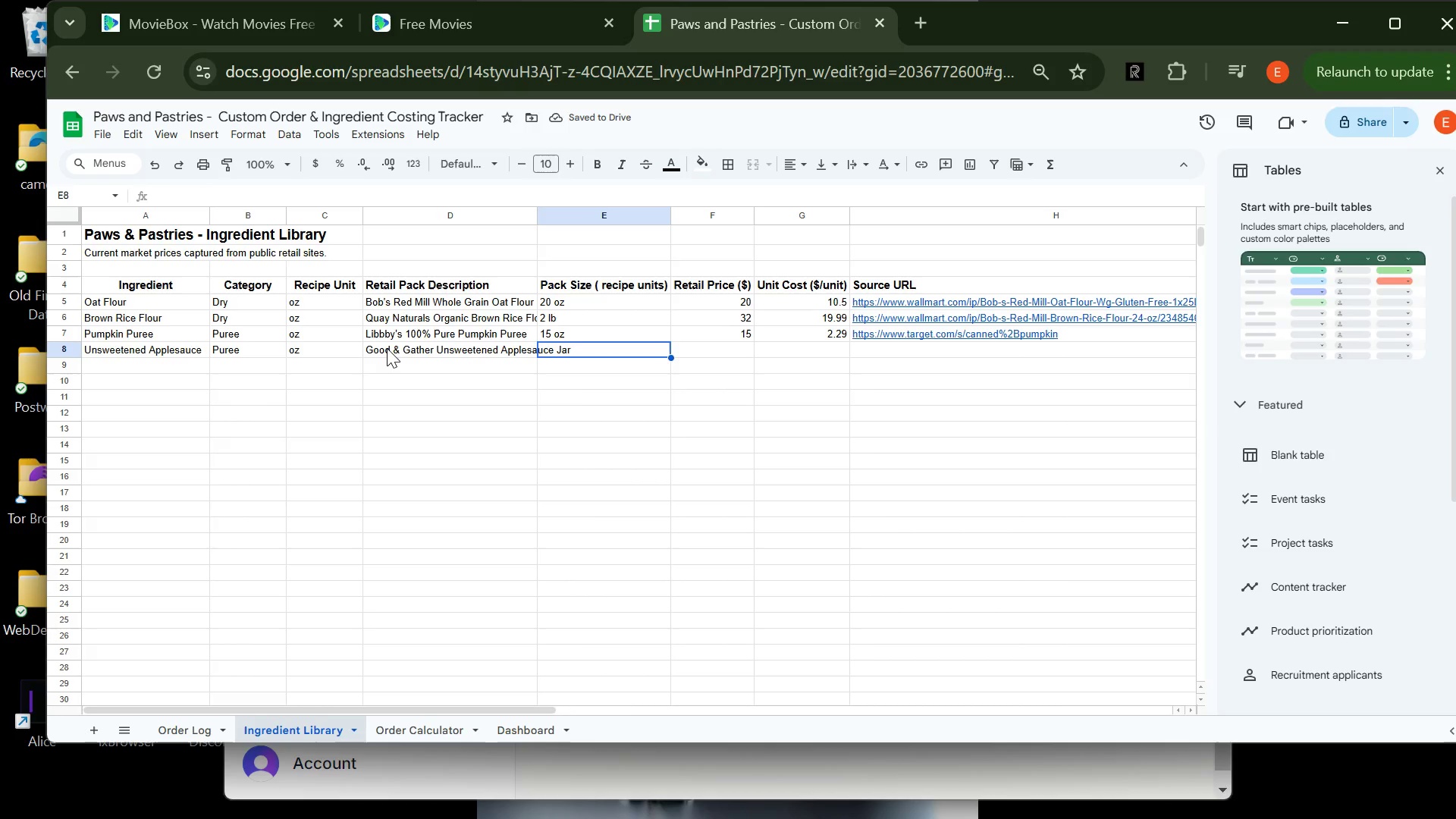 
type(46 oz)
 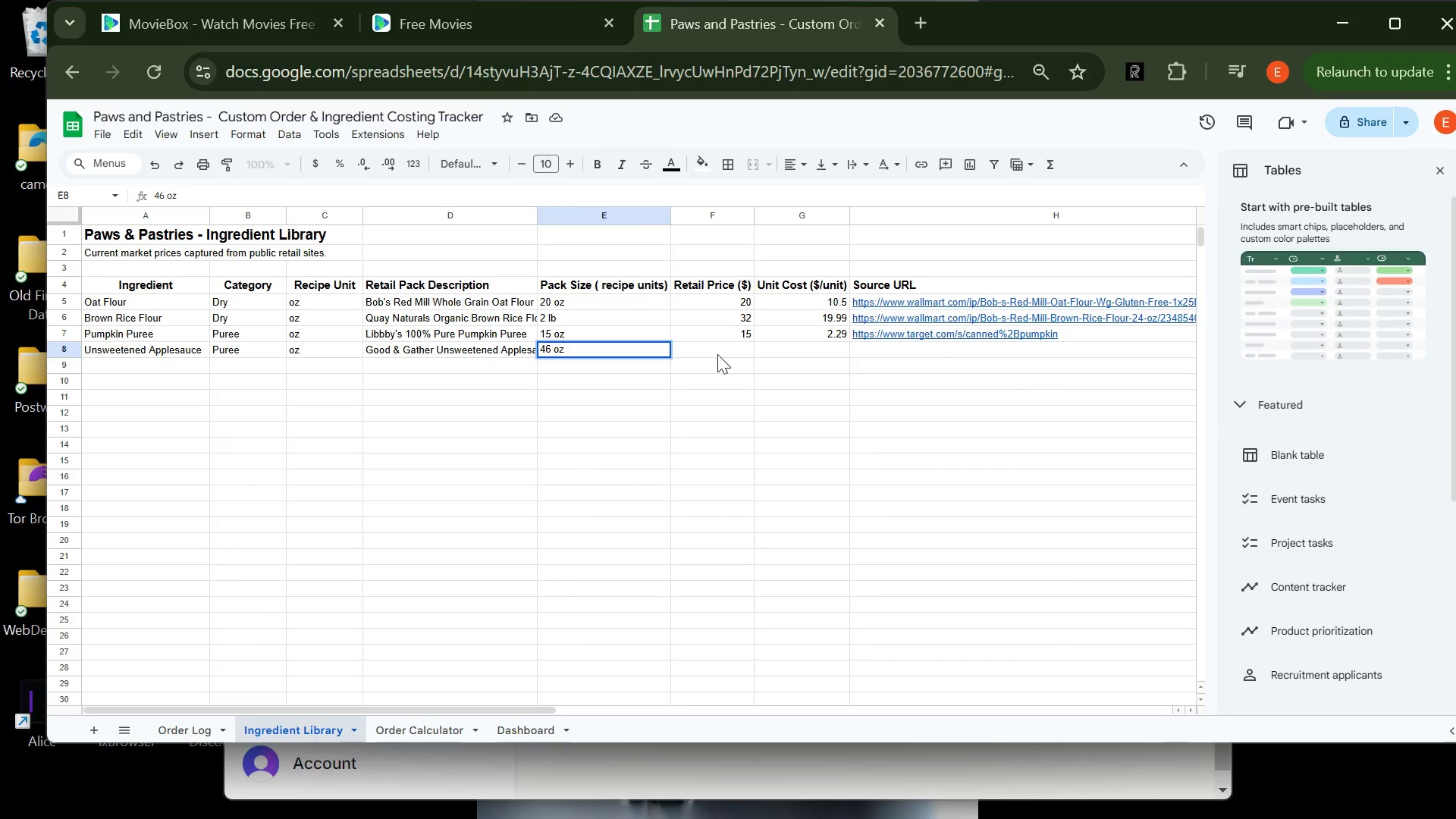 
key(Tab)
 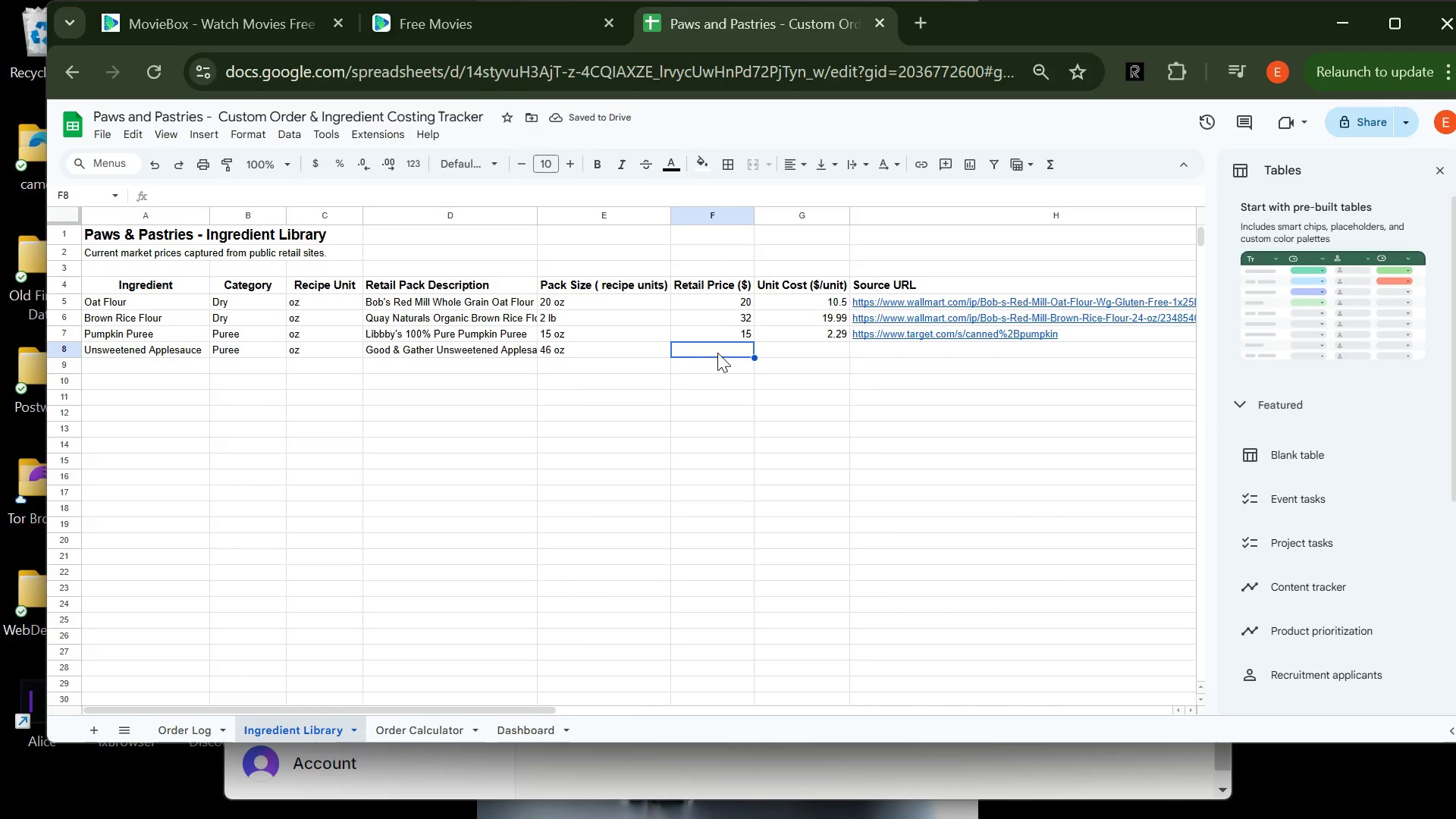 
type(2)
key(Backspace)
type(46)
key(Tab)
 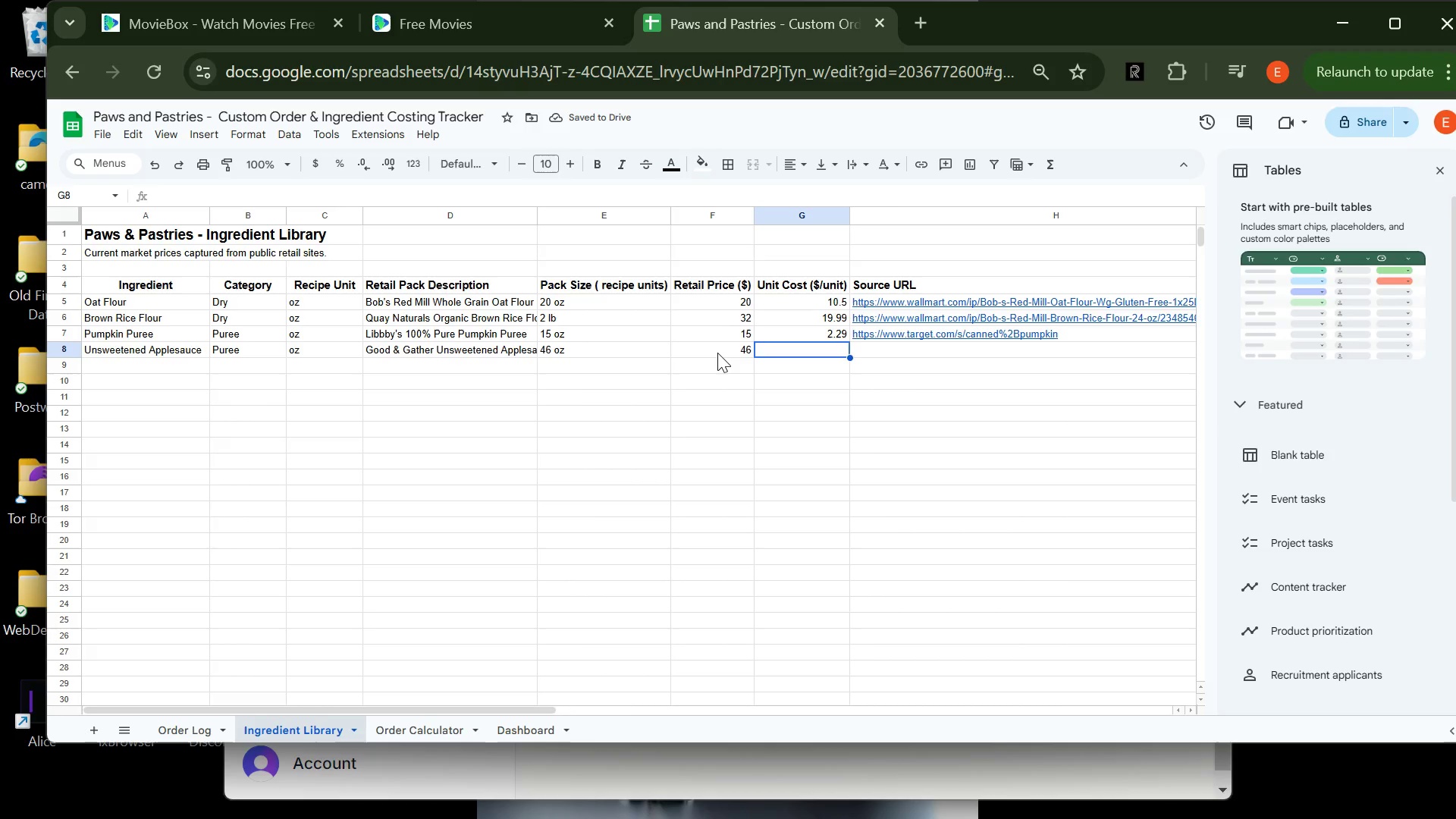 
type(3.49)
key(Tab)
type(https:)
 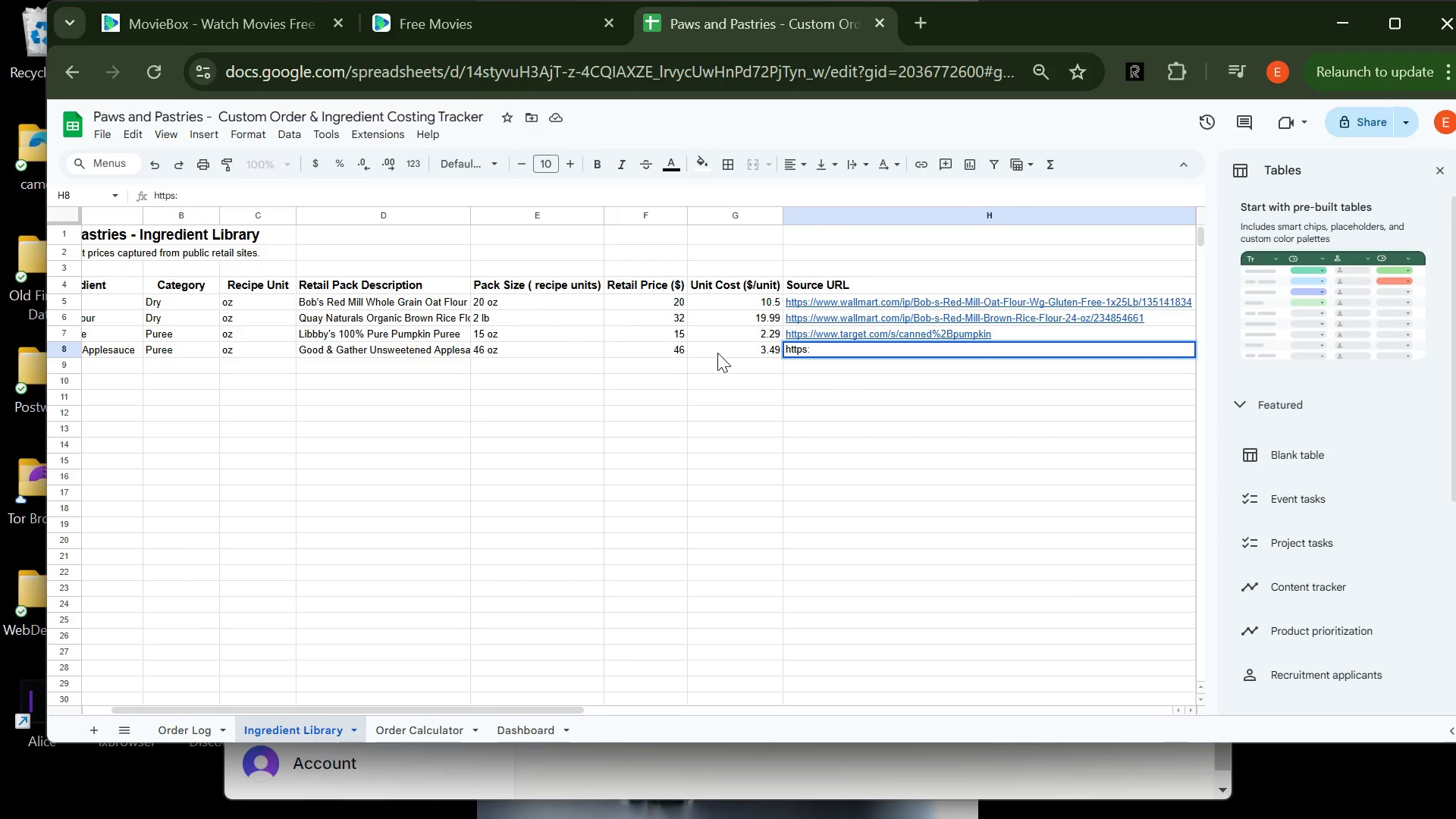 
type(//www.target.com)
 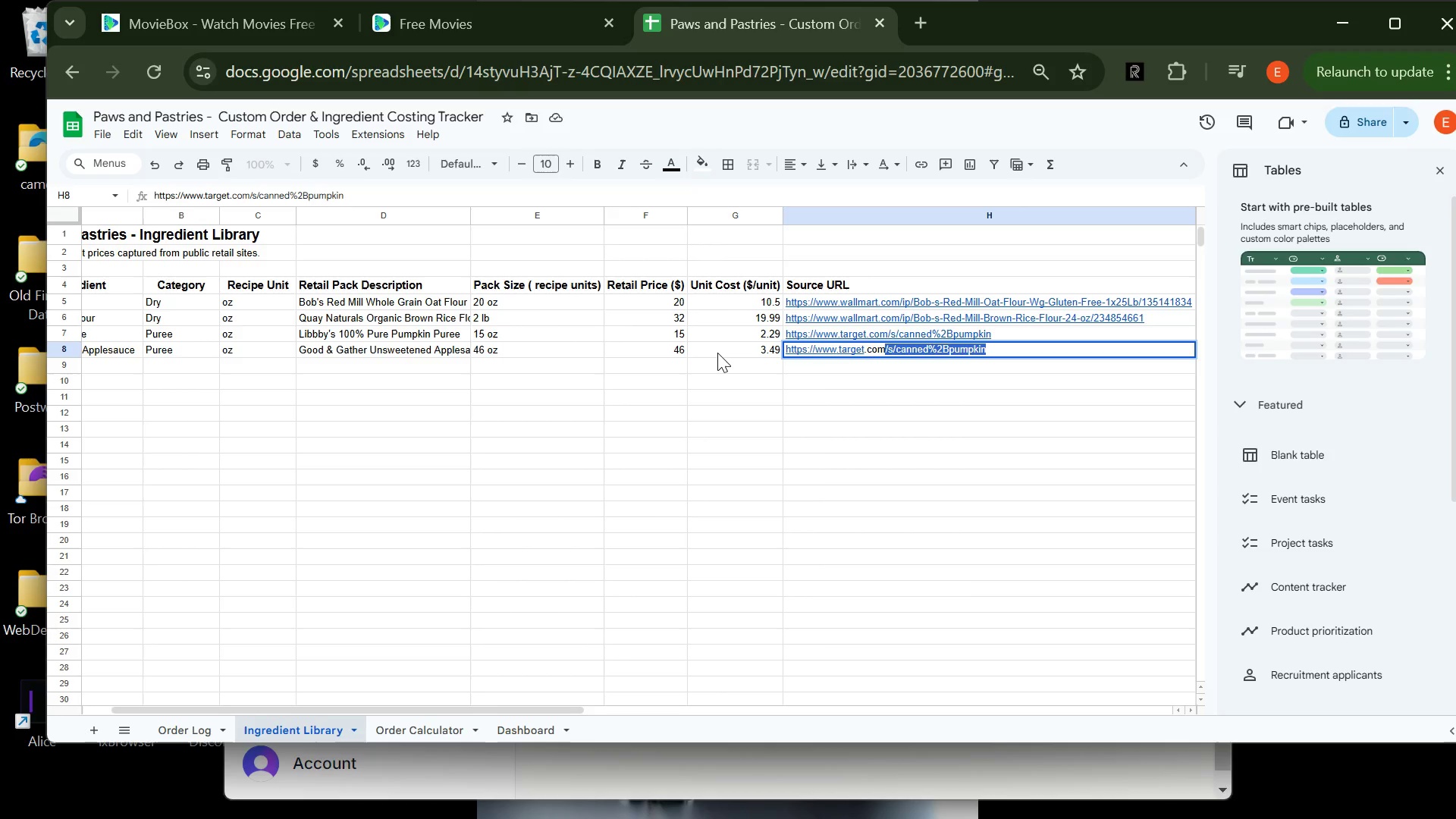 
wait(23.61)
 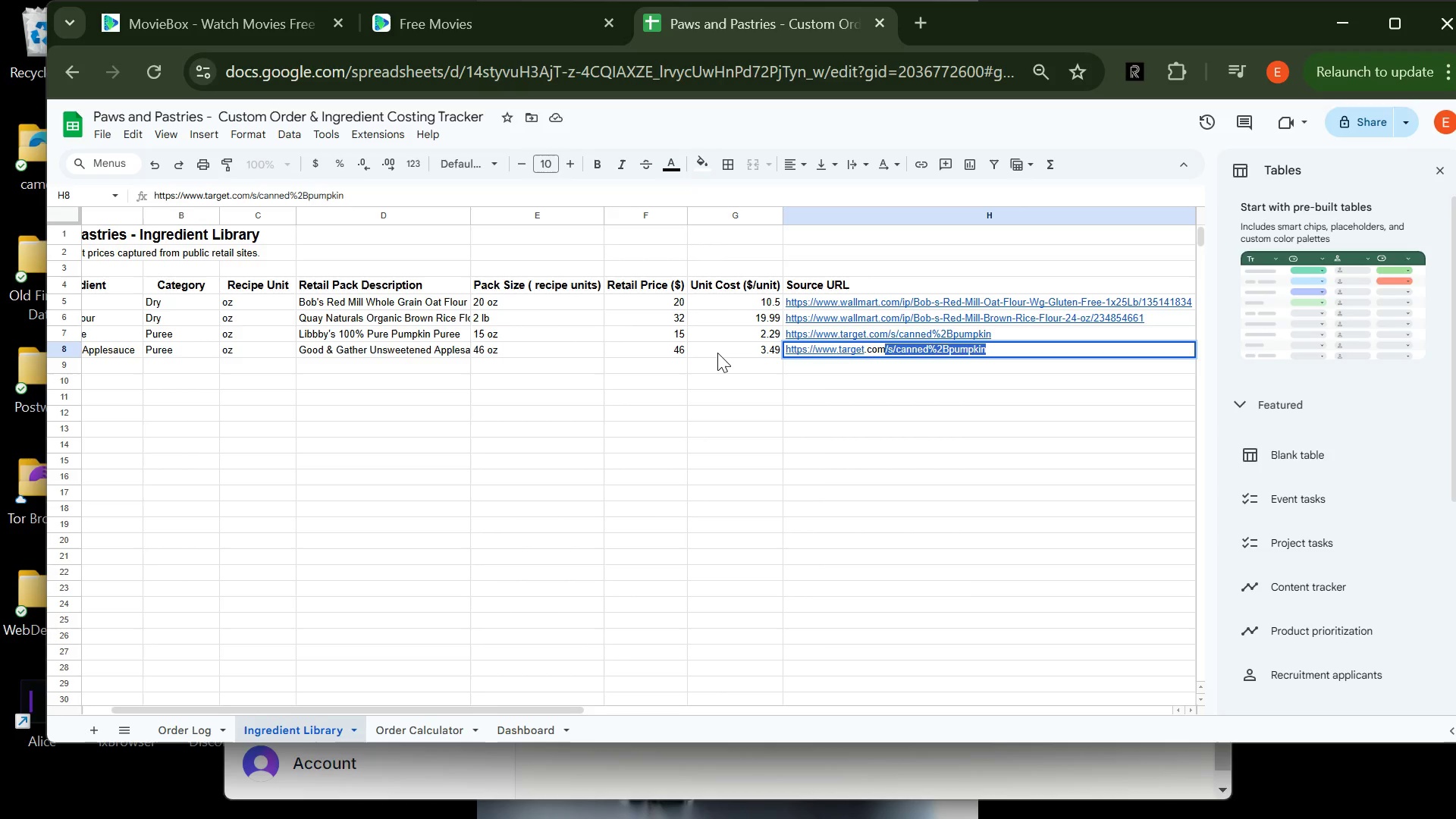 
type(/p/unsweer)
key(Backspace)
type(tened-applesauce-jar-46oz)
 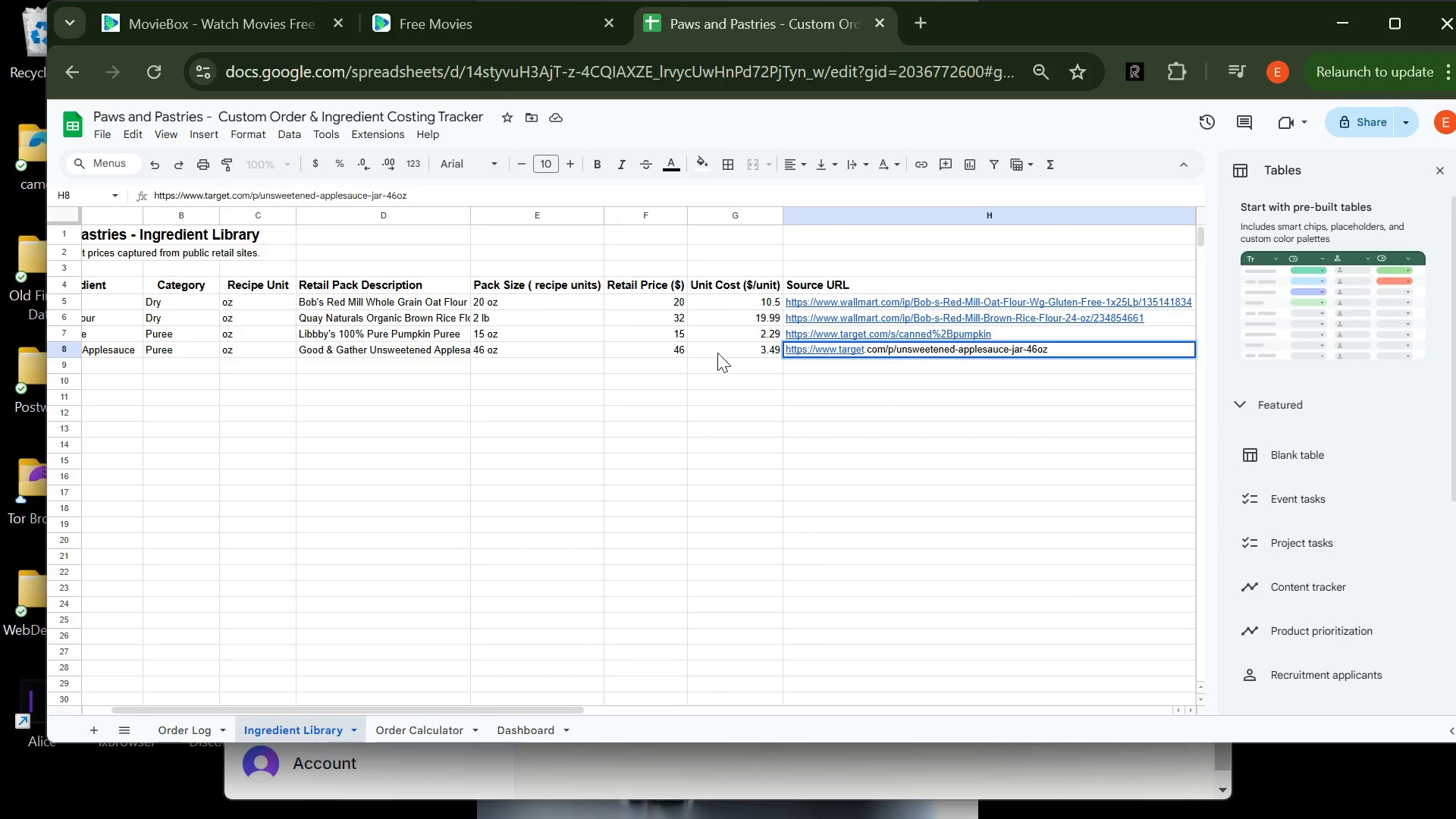 
wait(5.28)
 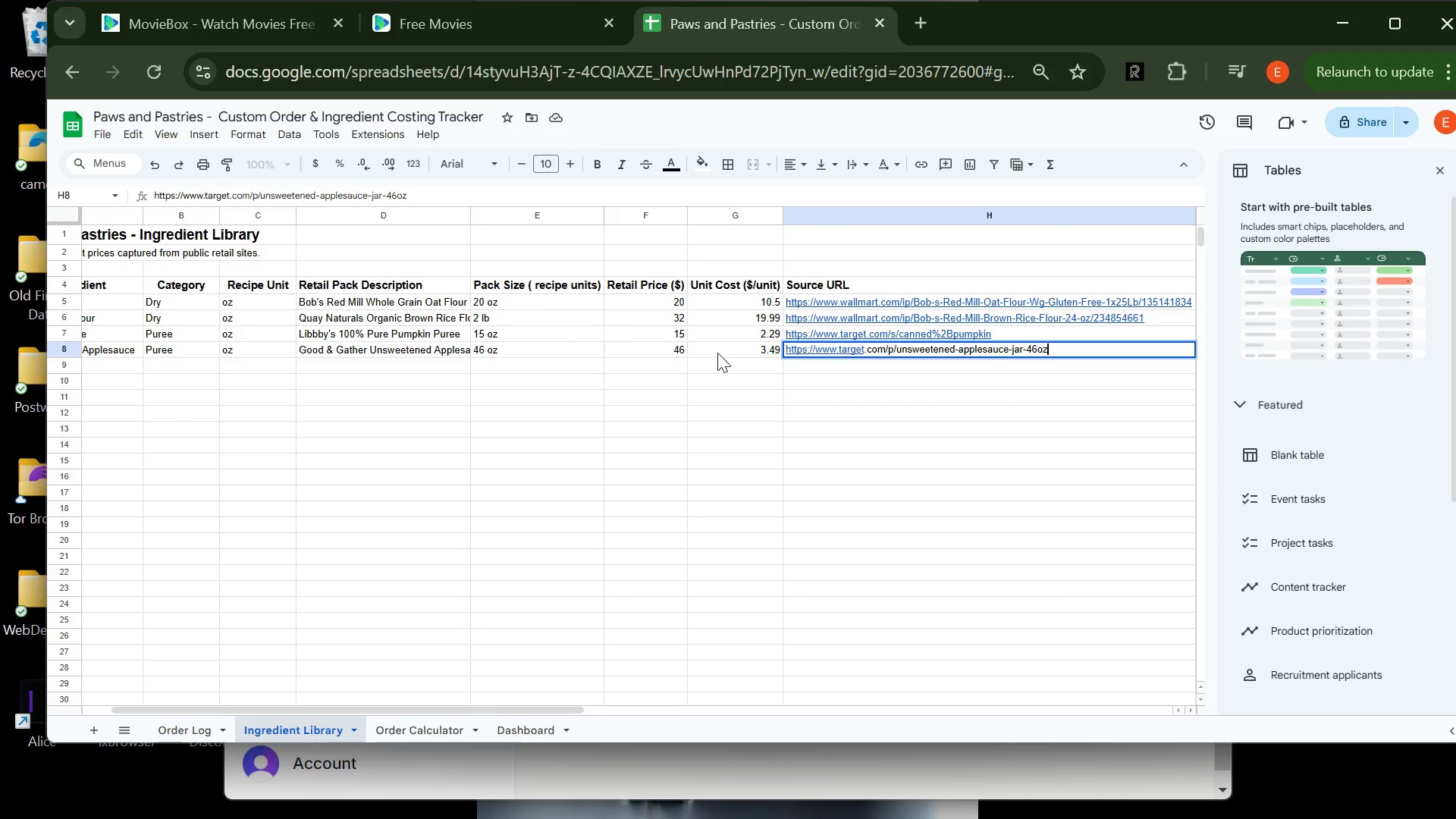 
type(-good-gather-8482/-/A-54532245)
 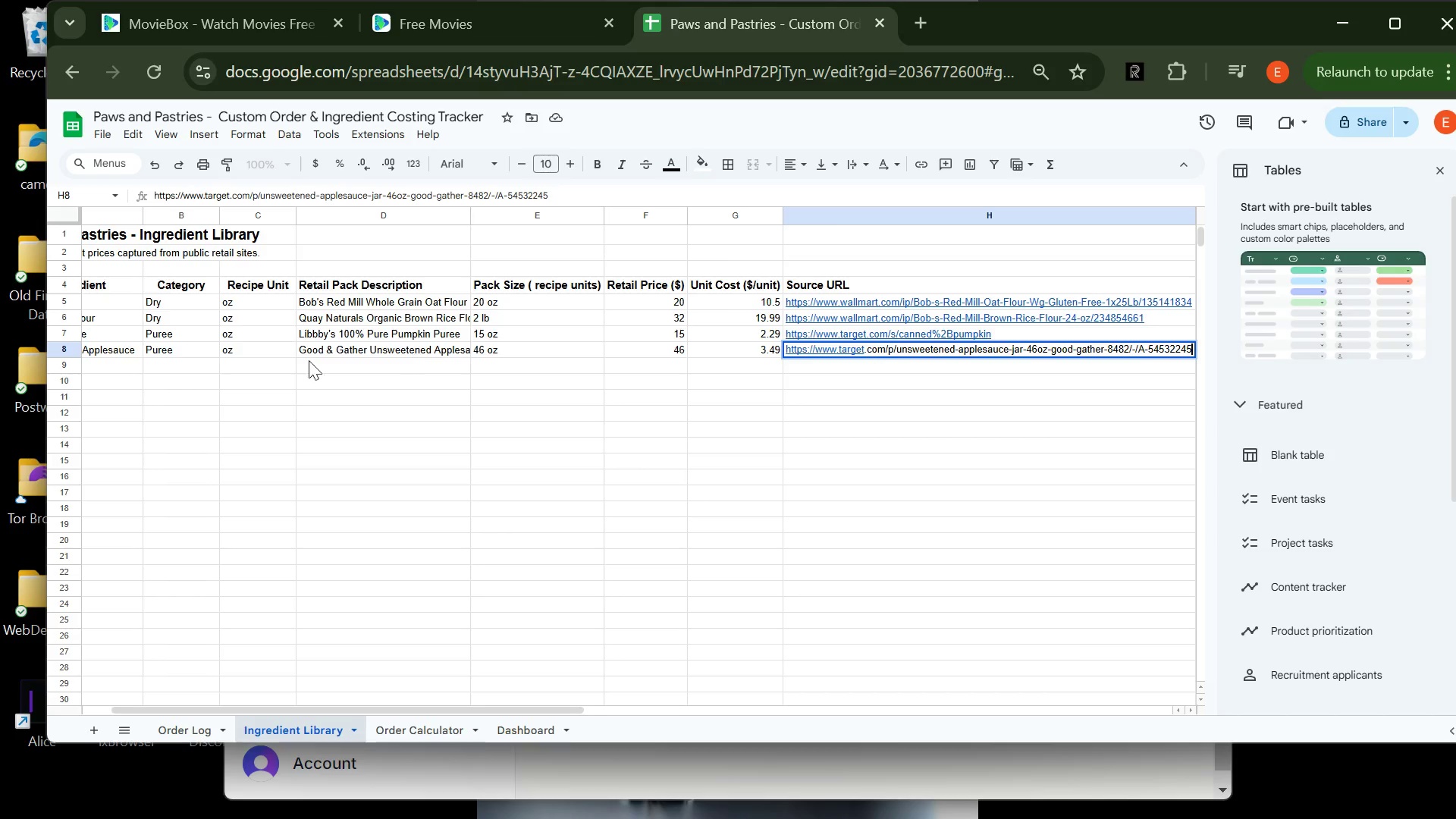 
left_click([120, 362])
 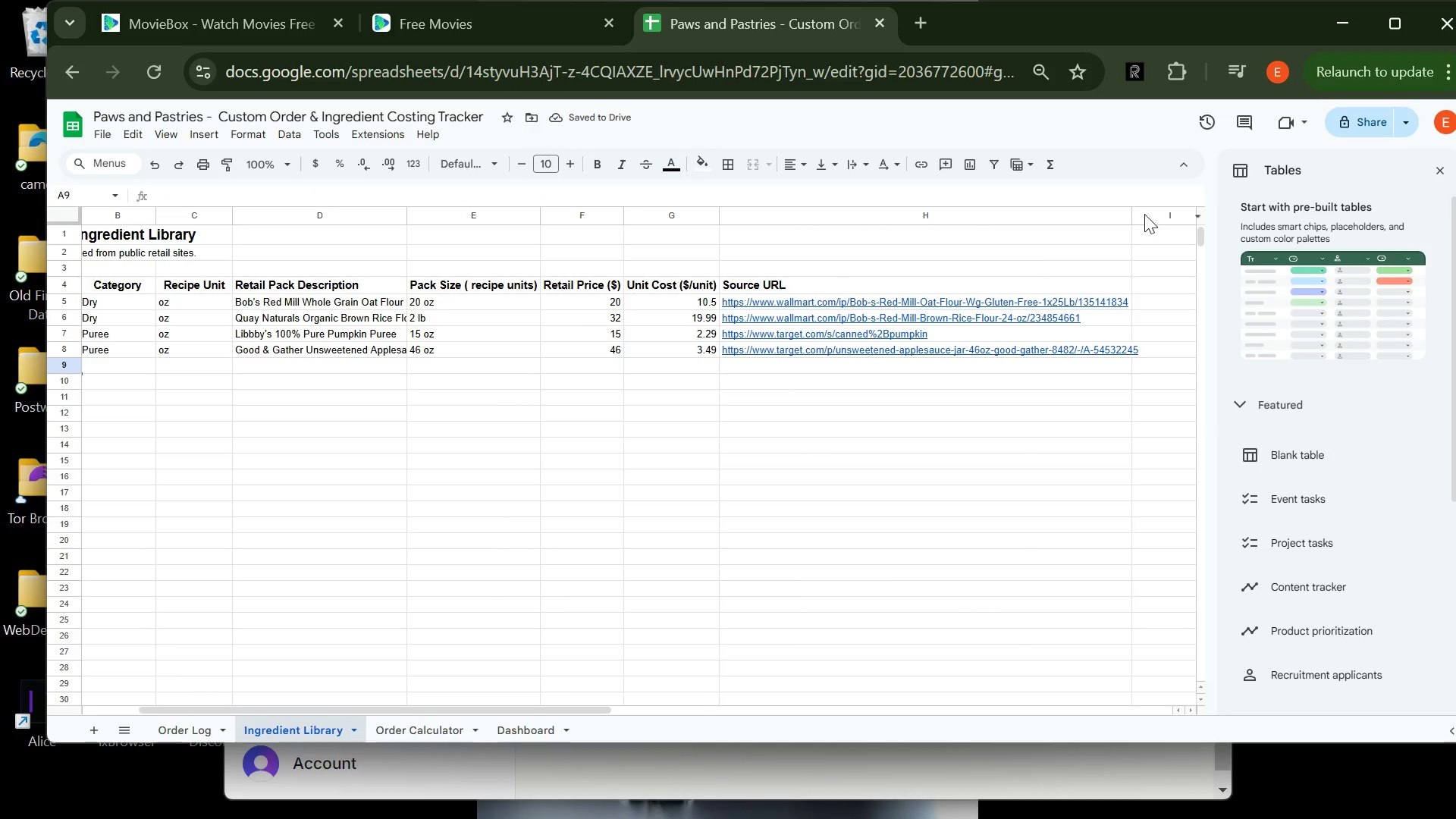 
double_click([1130, 214])
 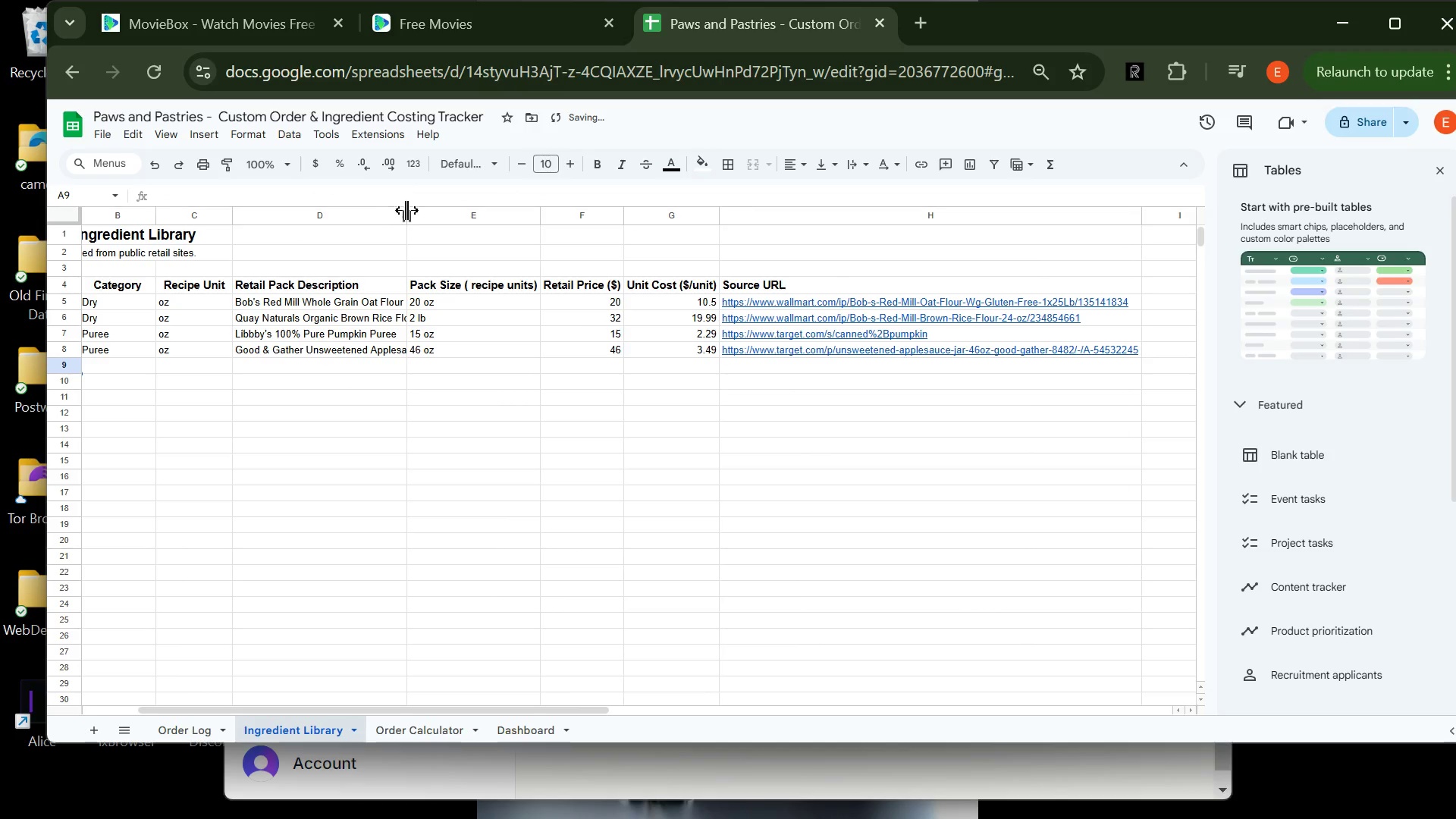 
left_click_drag(start_coordinate=[408, 218], to_coordinate=[431, 218])
 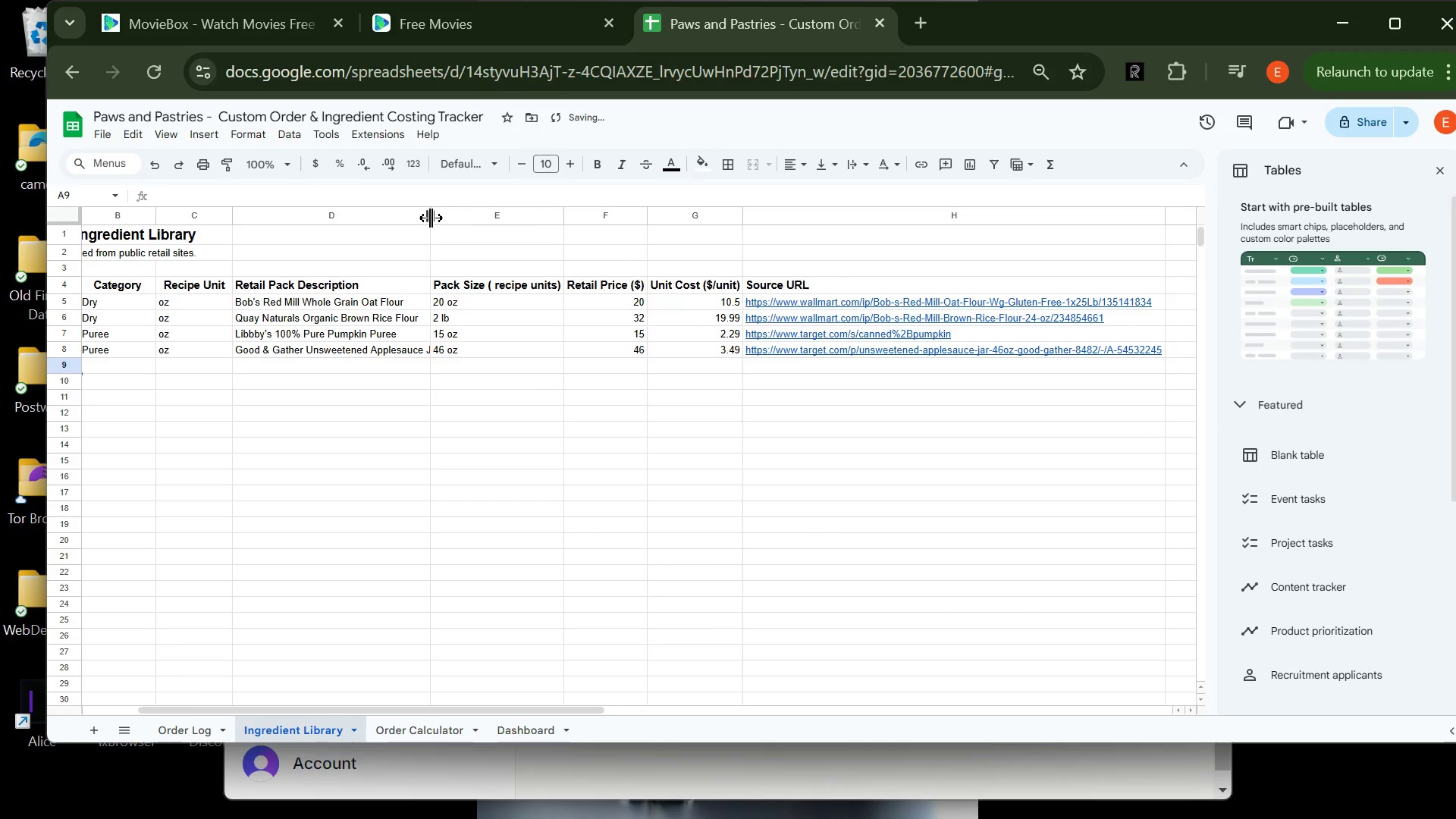 
left_click_drag(start_coordinate=[431, 218], to_coordinate=[456, 218])
 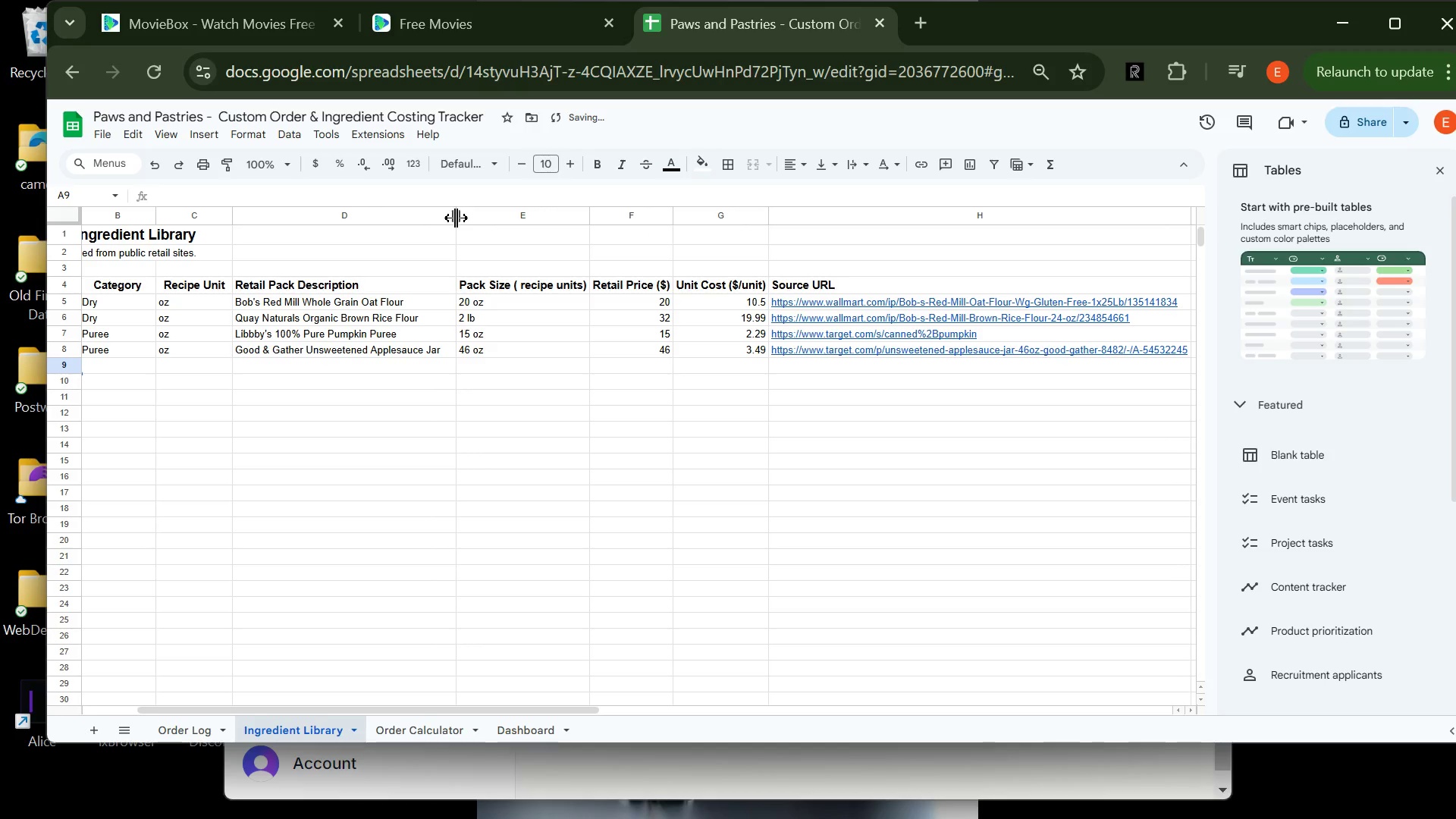 
left_click_drag(start_coordinate=[456, 218], to_coordinate=[450, 219])
 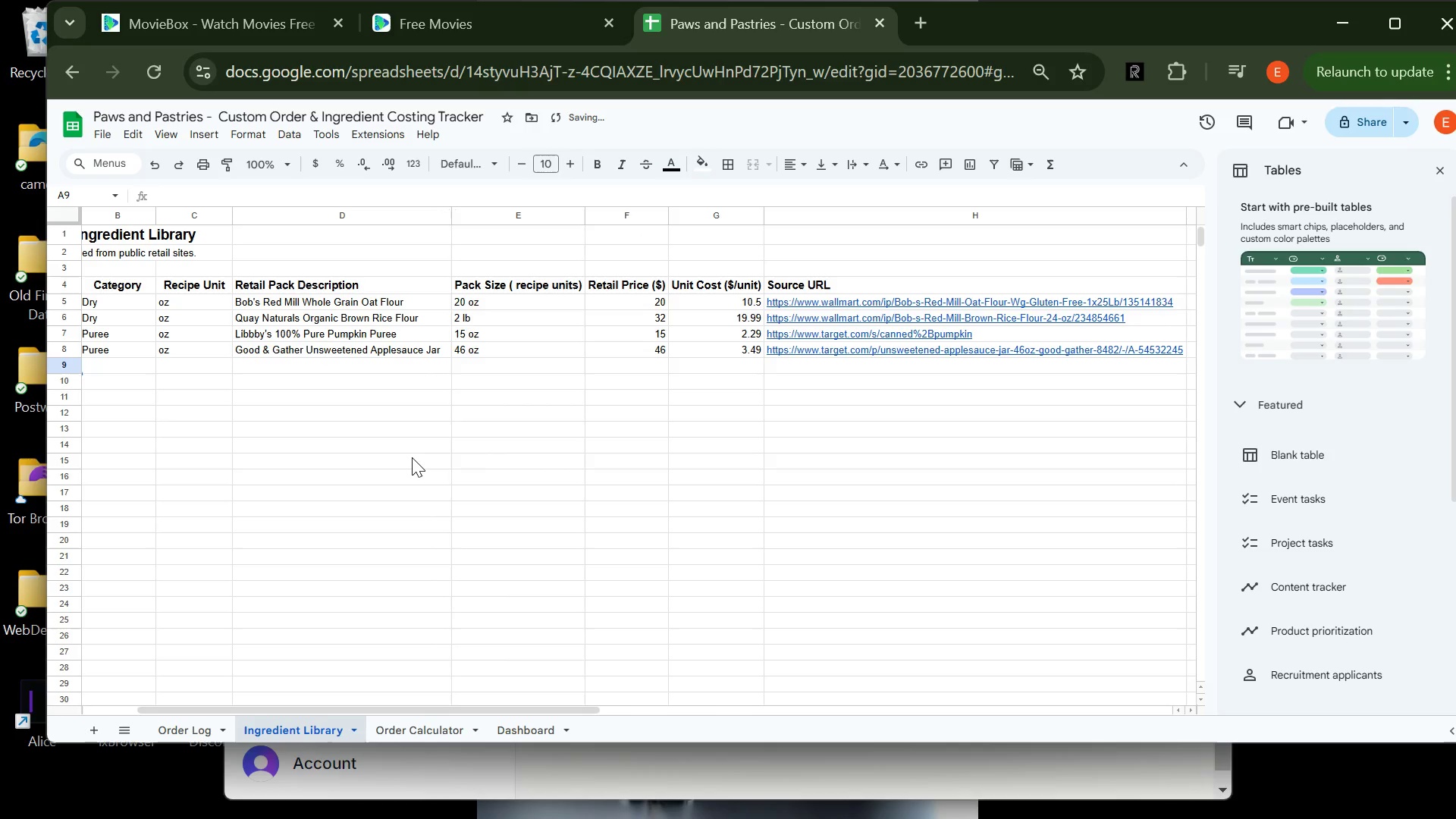 
left_click([412, 457])
 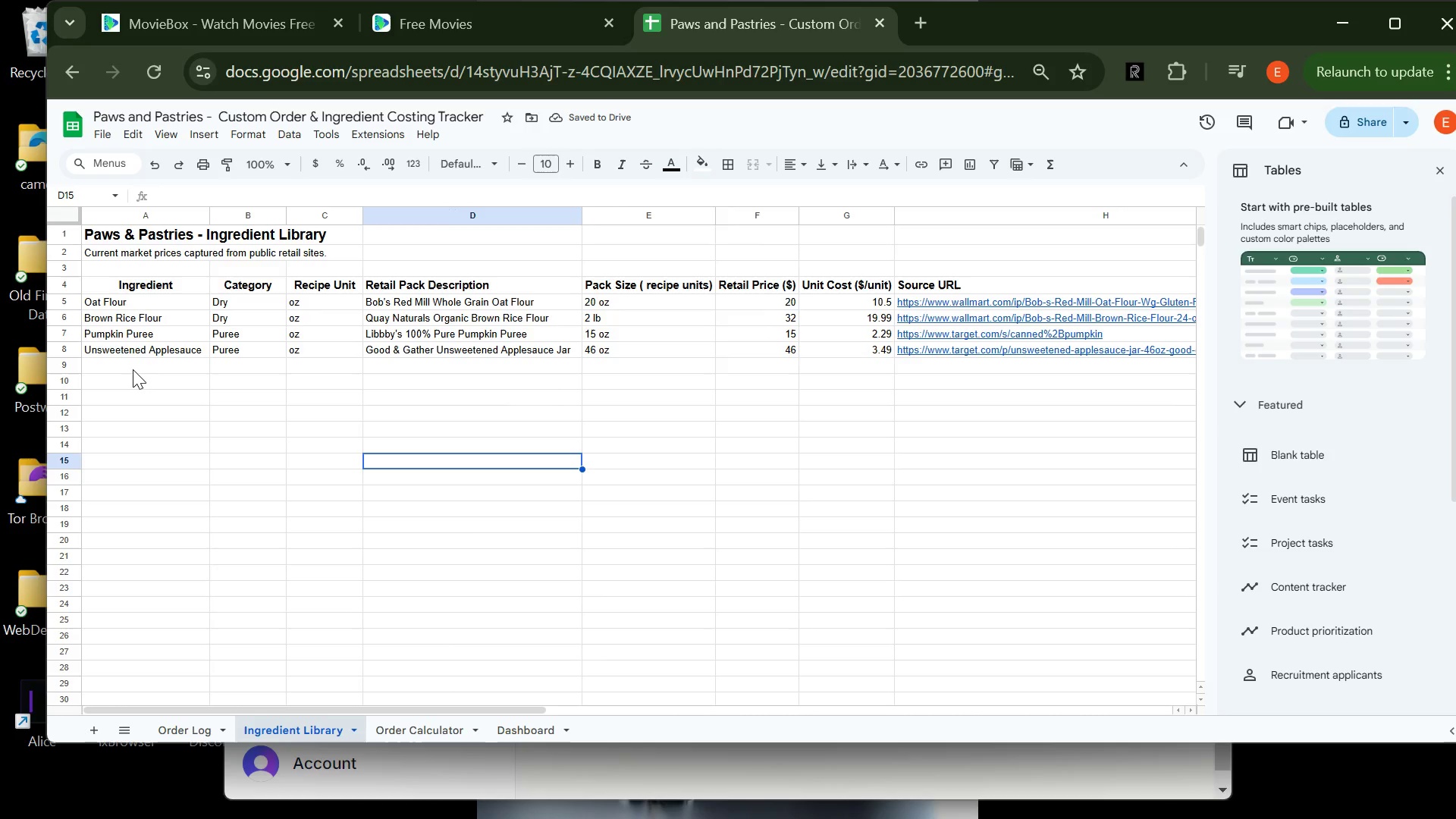 
left_click([130, 359])
 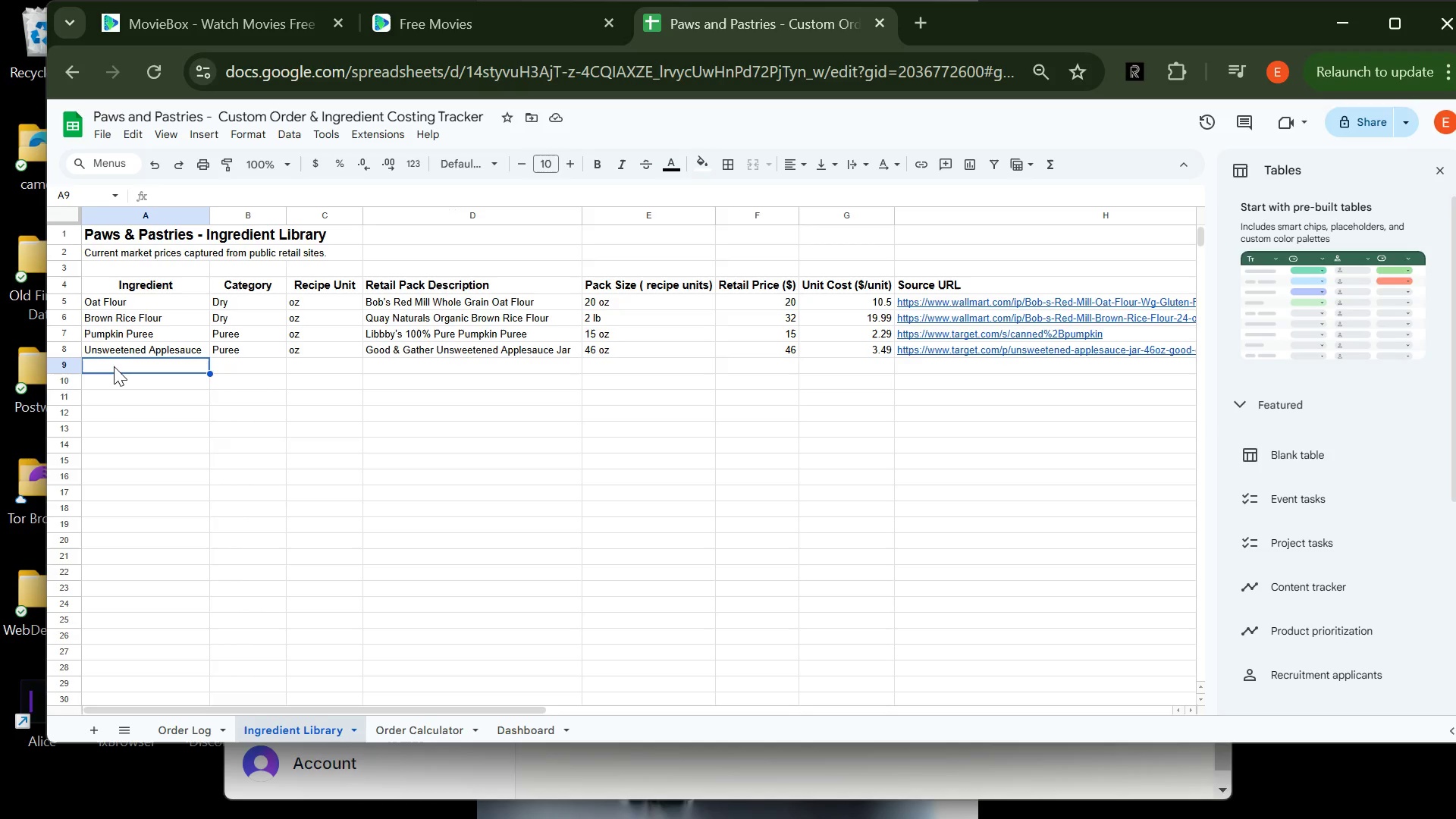 
wait(37.28)
 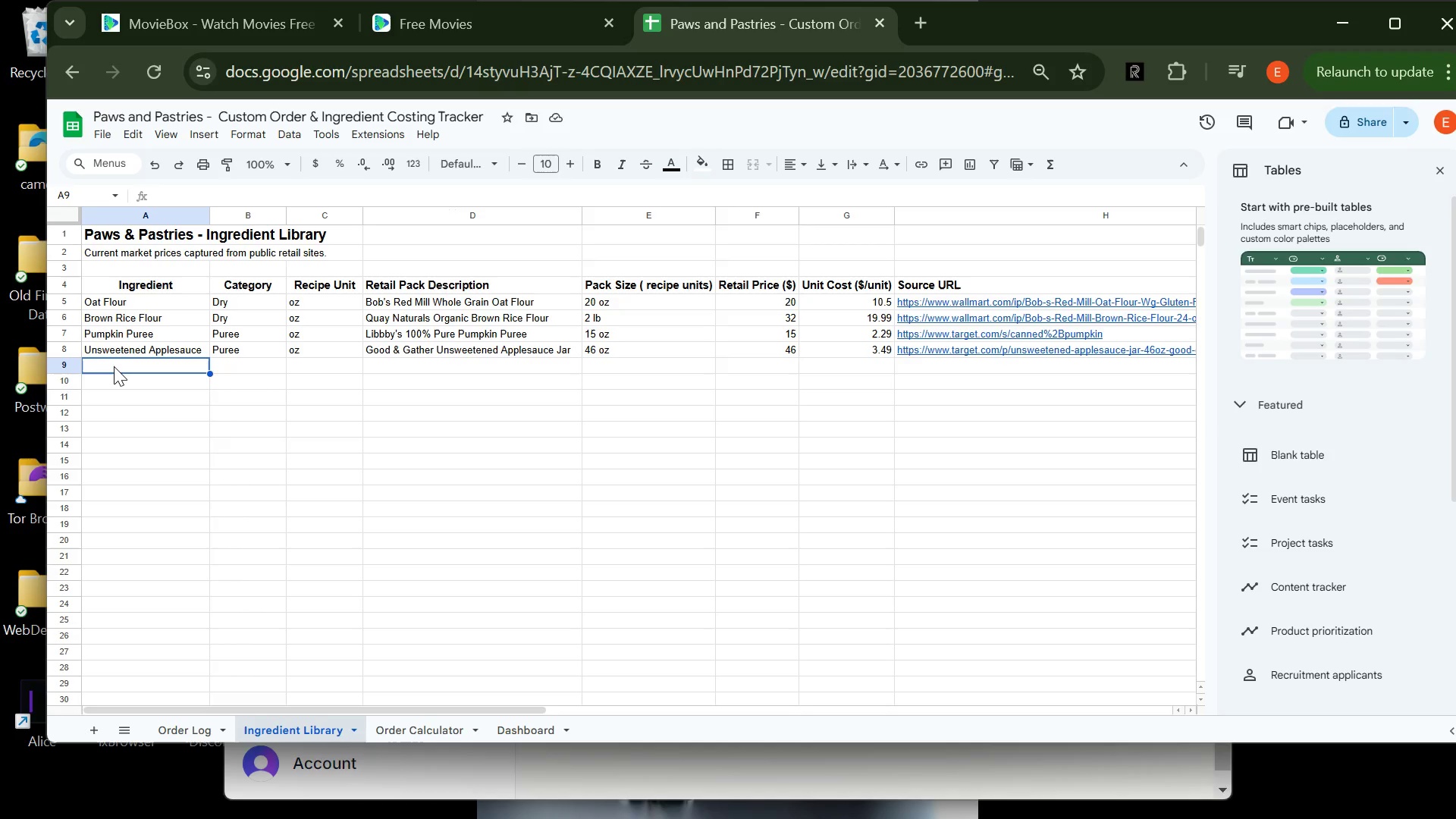 
type(Natural Peanut Butter Spread)
key(Tab)
 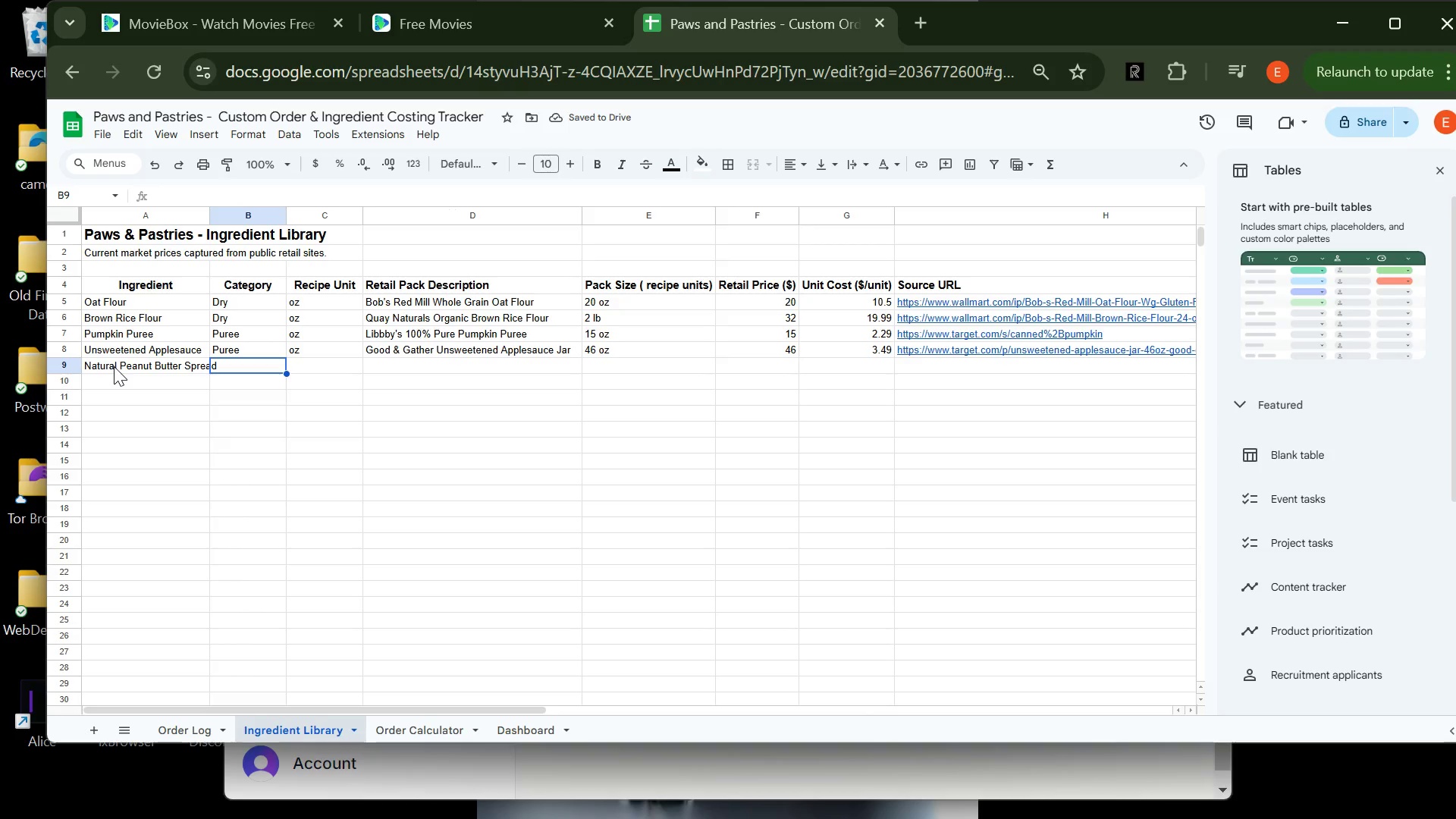 
wait(9.58)
 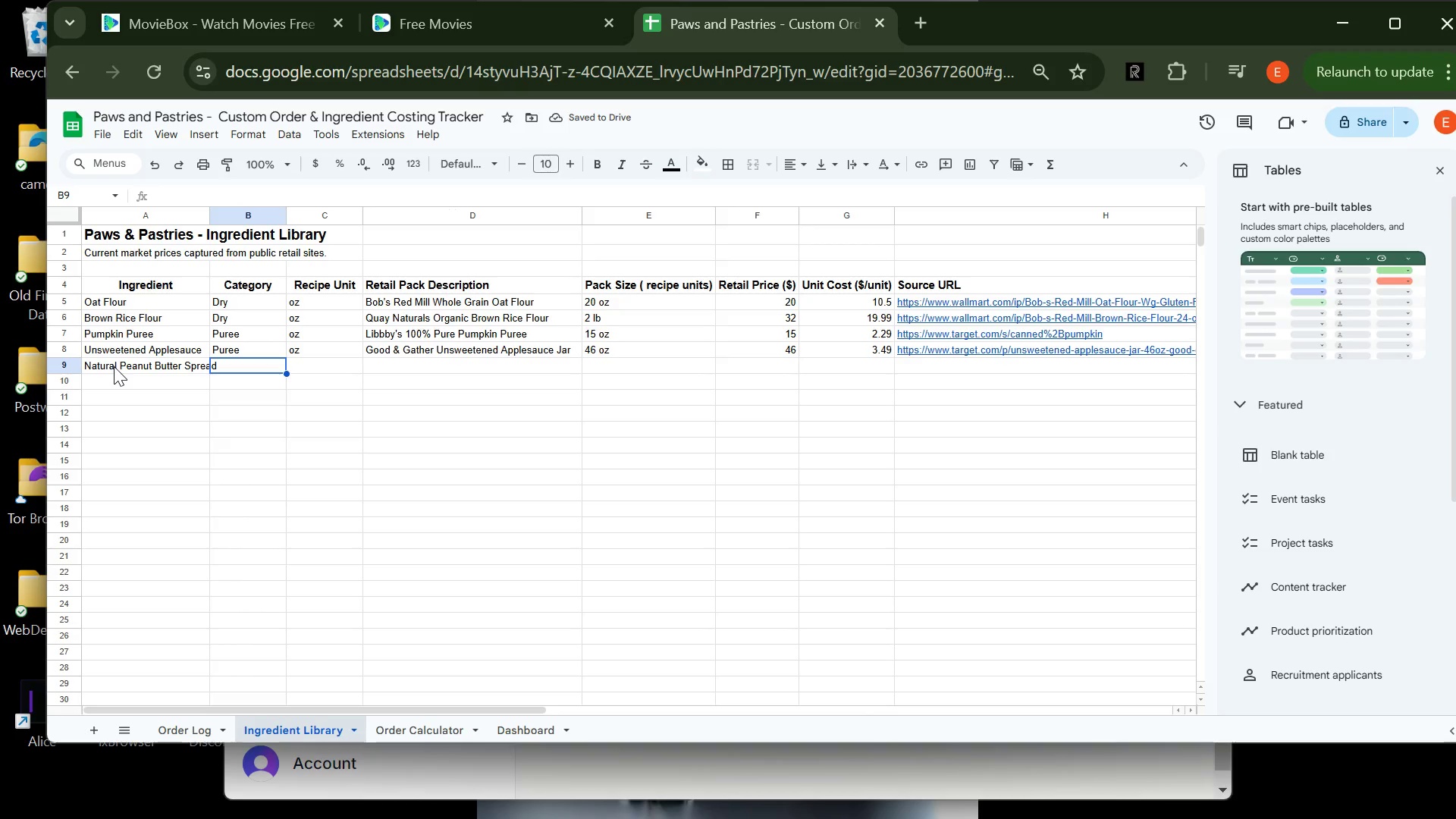 
type(Spread)
 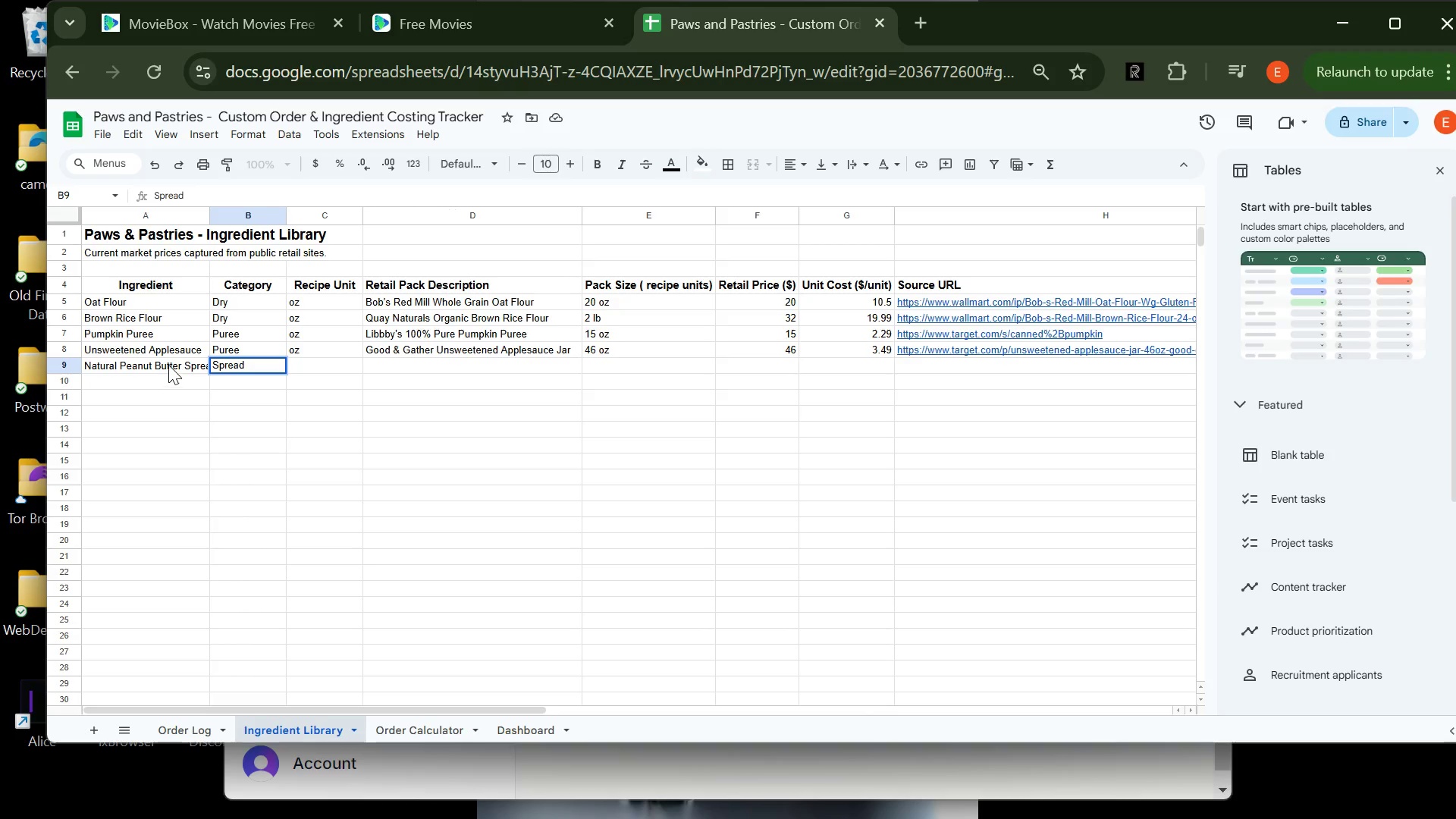 
double_click([168, 363])
 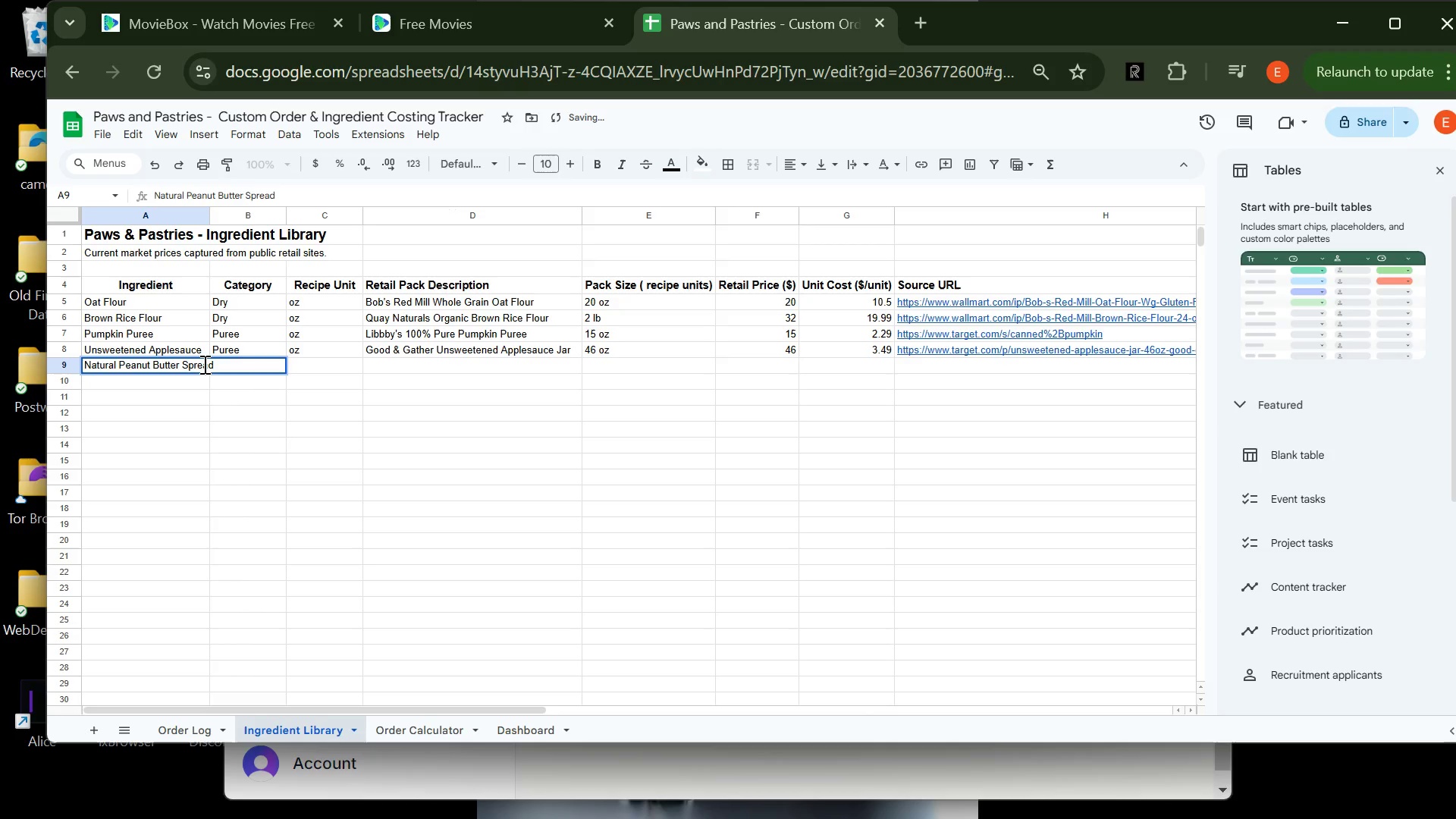 
key(Backspace)
 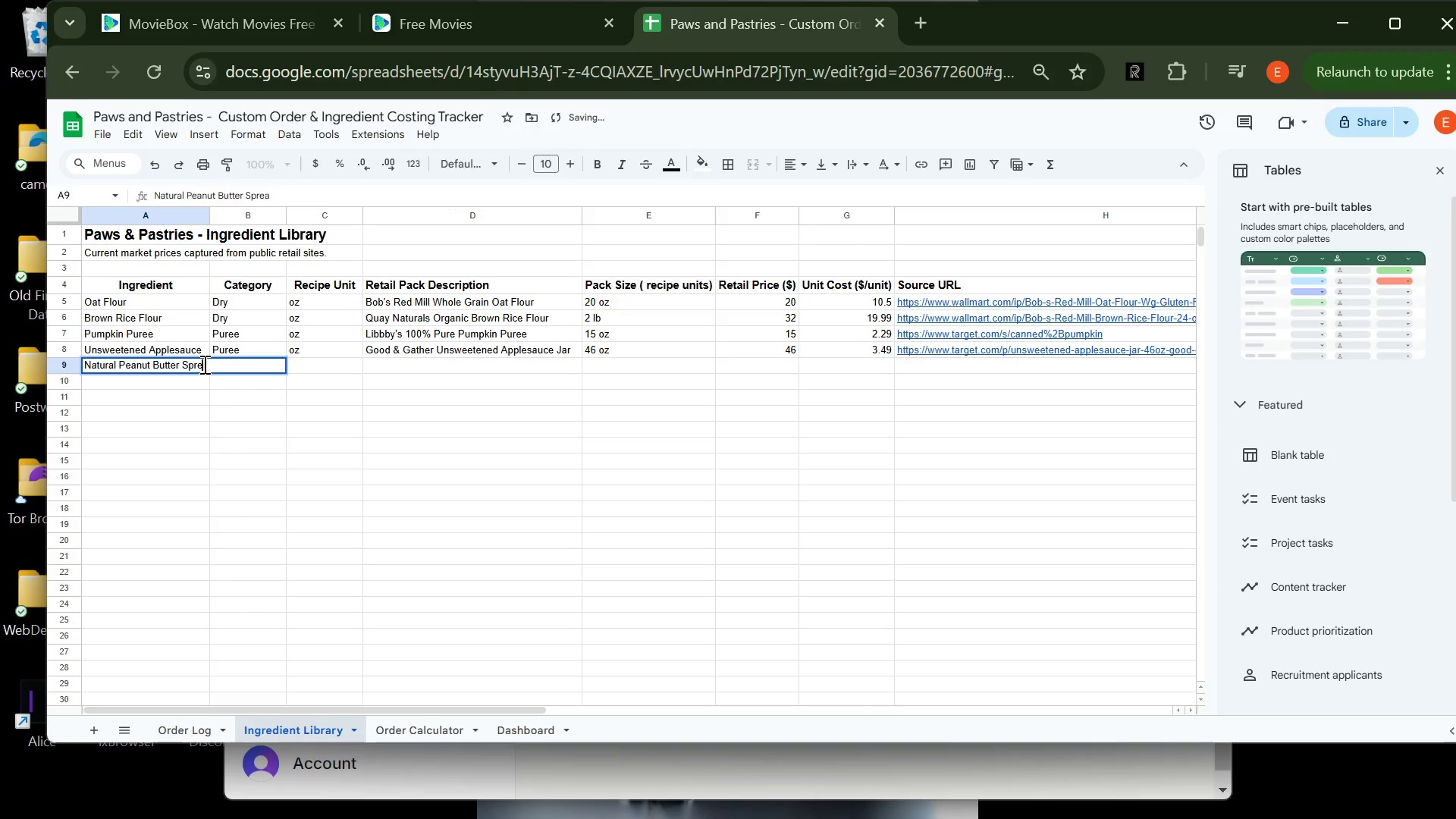 
key(Backspace)
 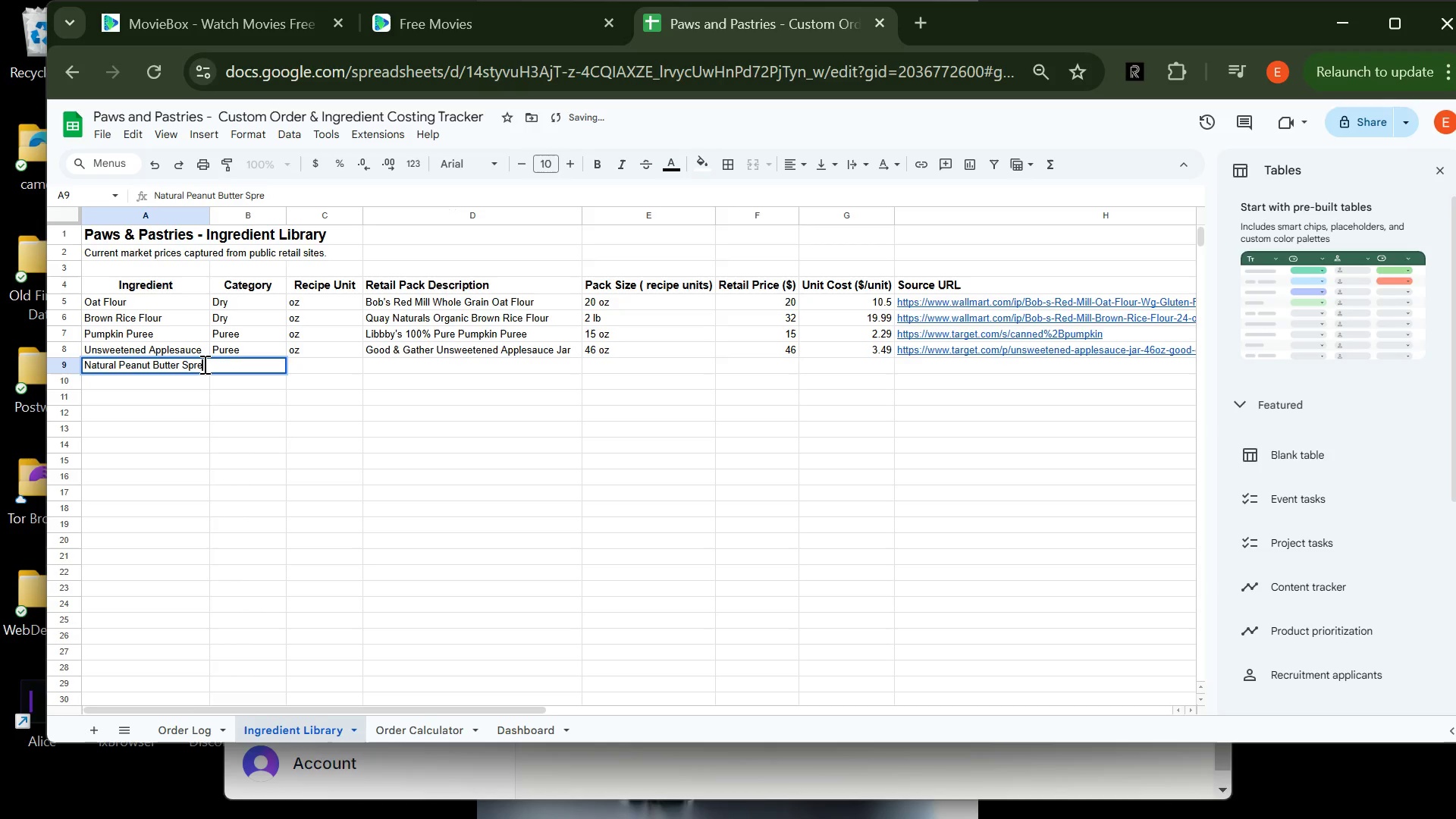 
key(Backspace)
 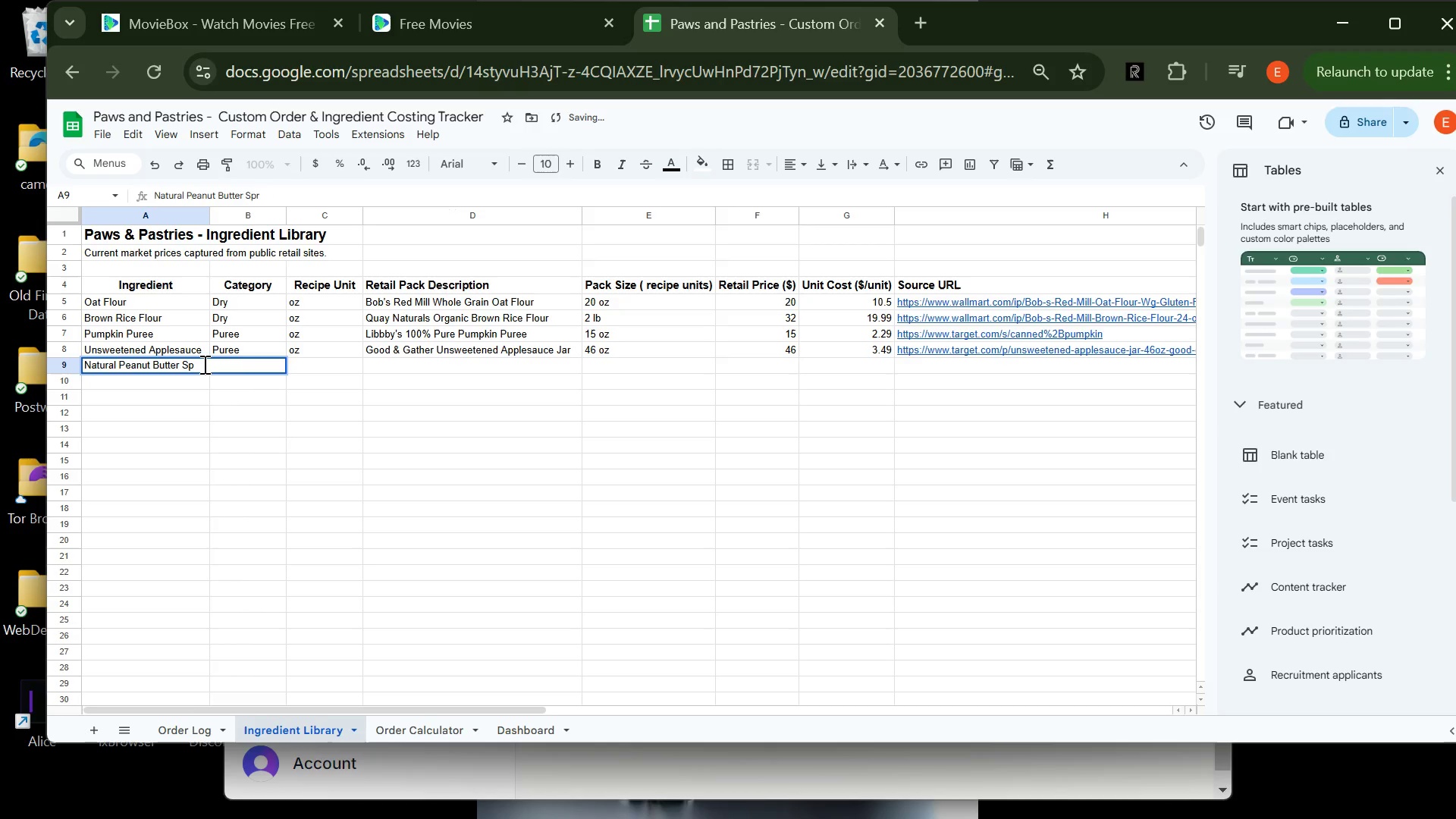 
key(Backspace)
 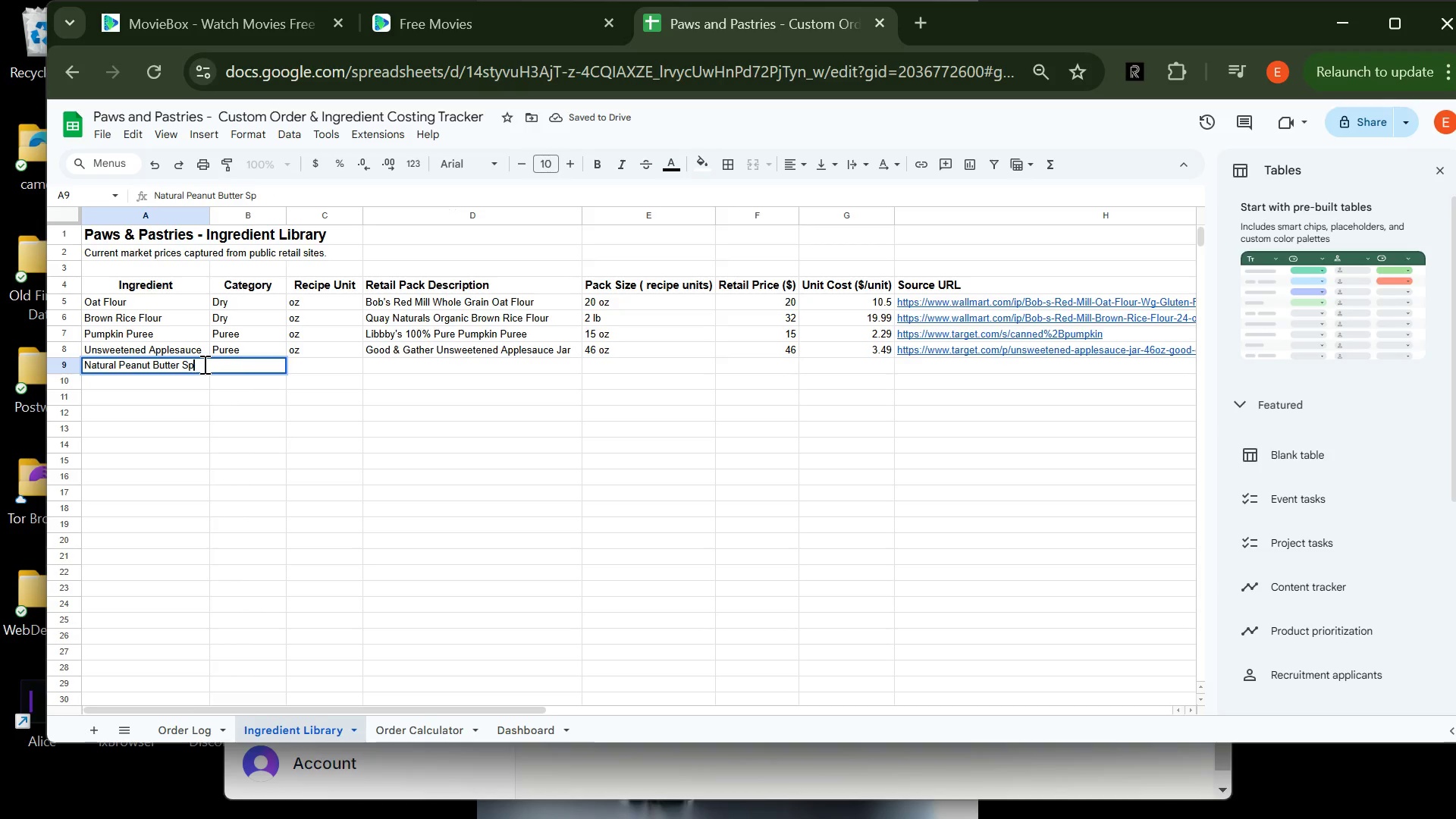 
key(Backspace)
 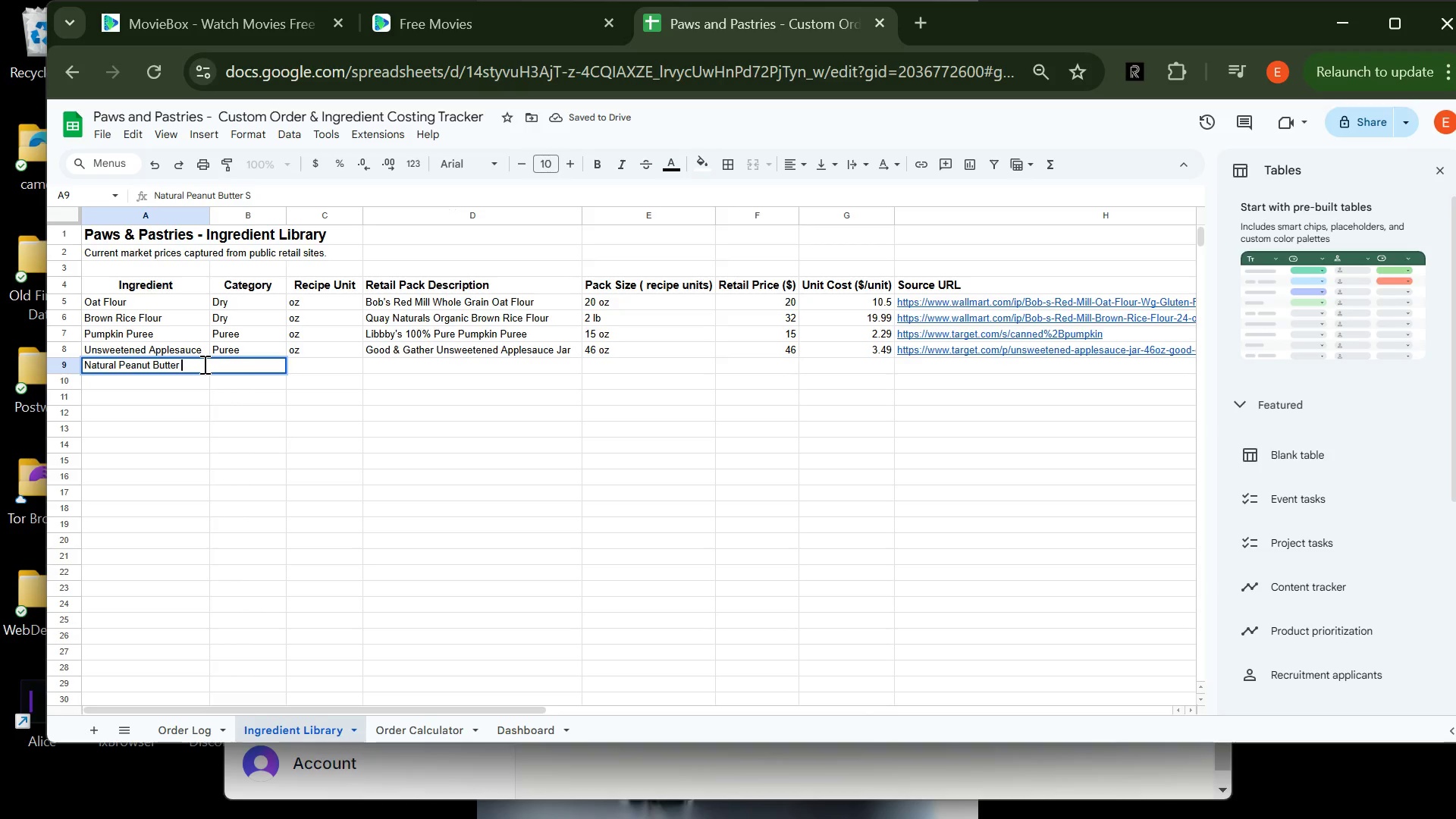 
key(Backspace)
 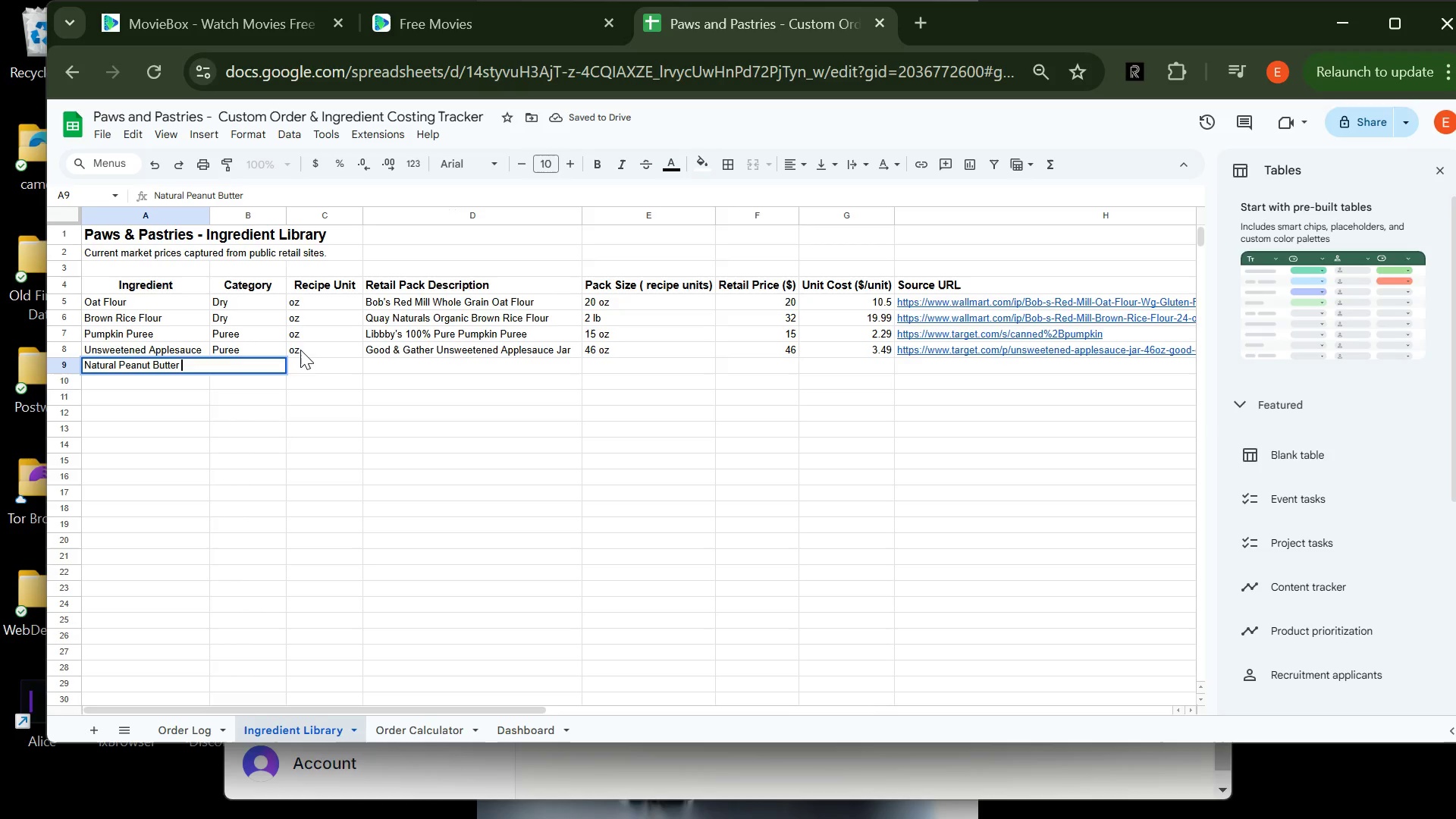 
left_click([310, 363])
 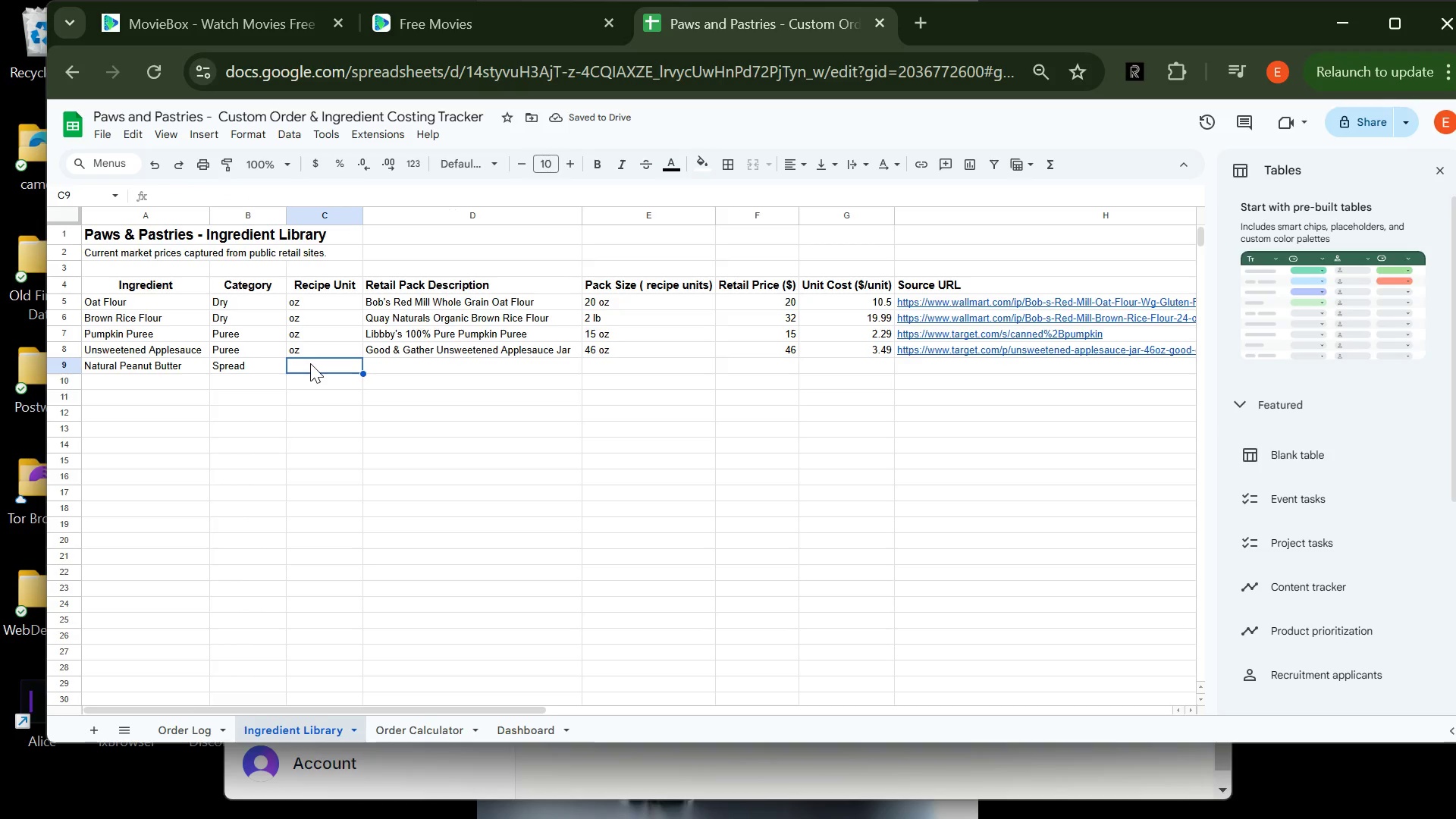 
type(oz)
key(Tab)
 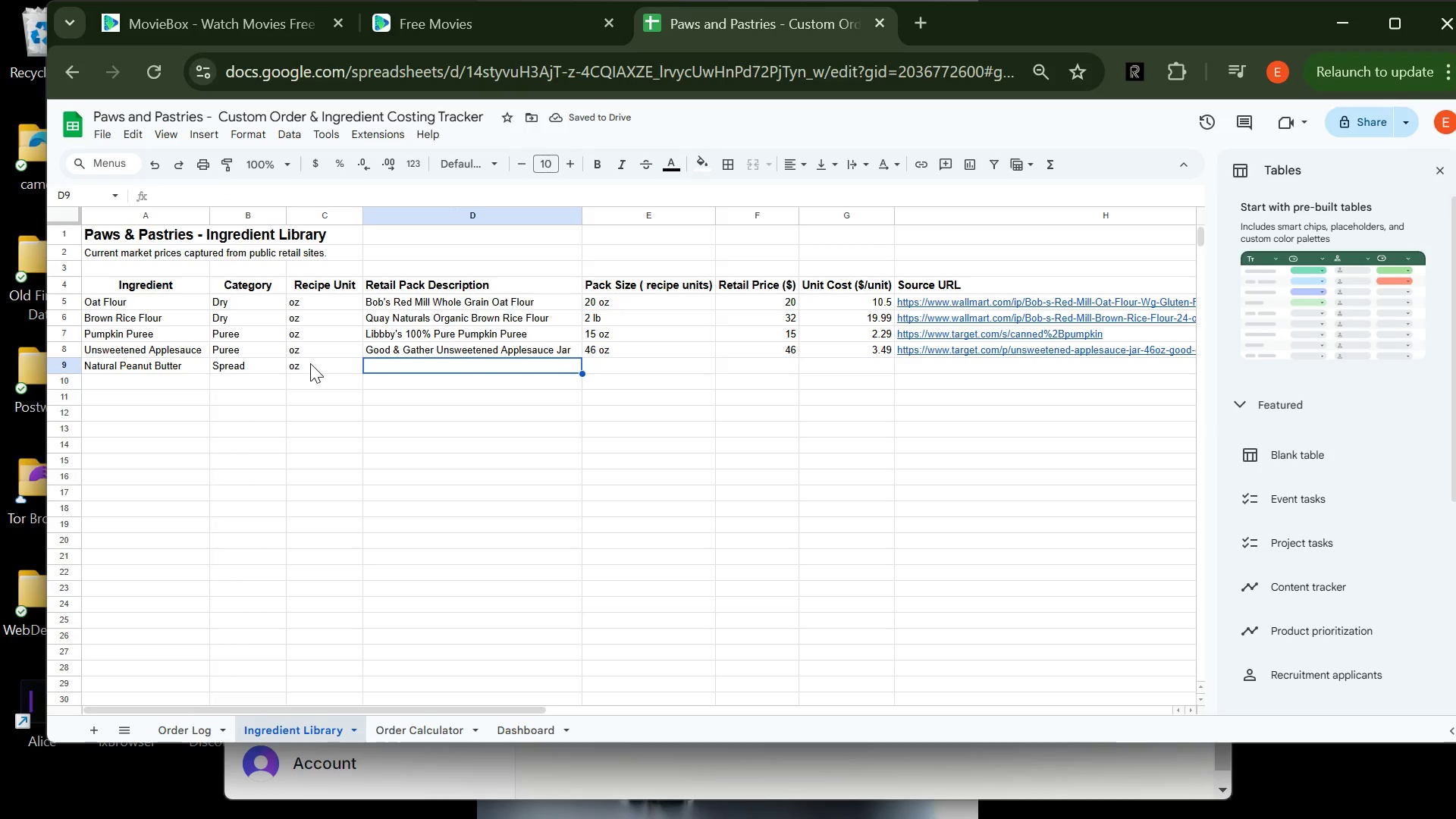 
wait(6.67)
 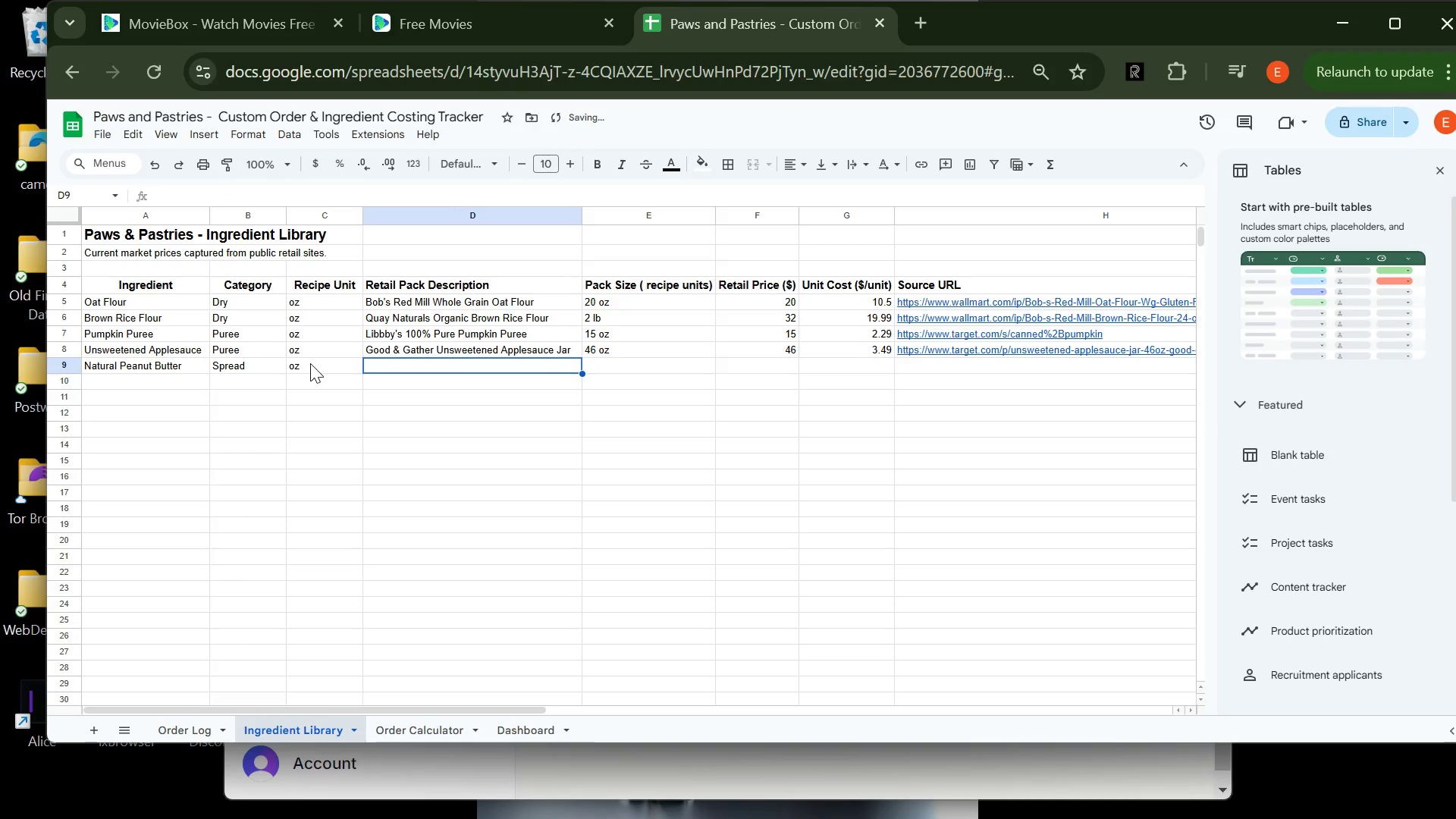 
type(Jif Natural cREAMY Peanut butter)
key(Backspace)
key(Backspace)
key(Backspace)
key(Backspace)
key(Backspace)
type(UTTER sPREAD)
key(Tab)
type(16 OZ)
key(Tab)
type(16)
key(Tab)
type(3.19)
key(Tab)
type(HTTPS://)
 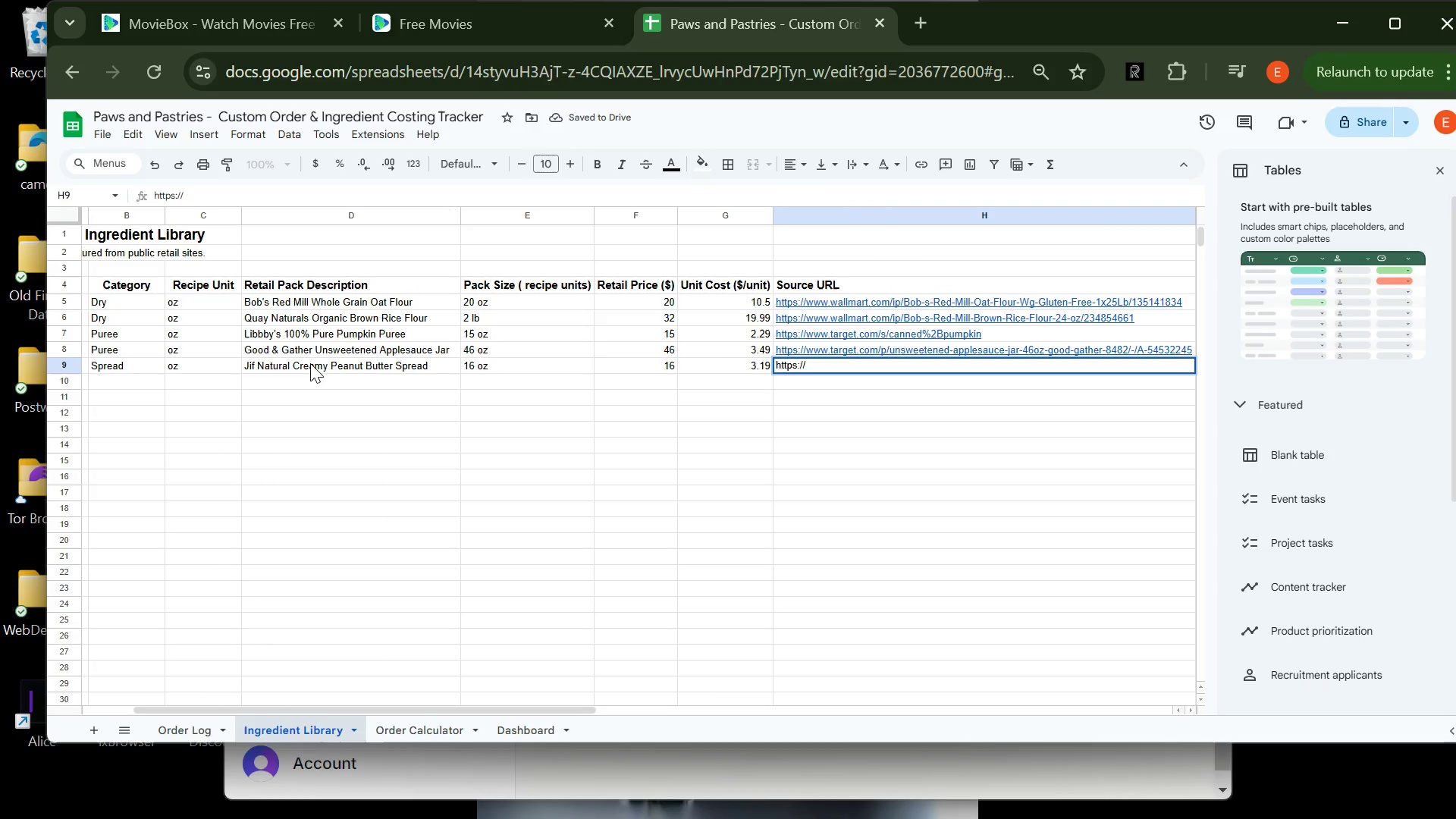 
hold_key(key=CapsLock, duration=0.53)
 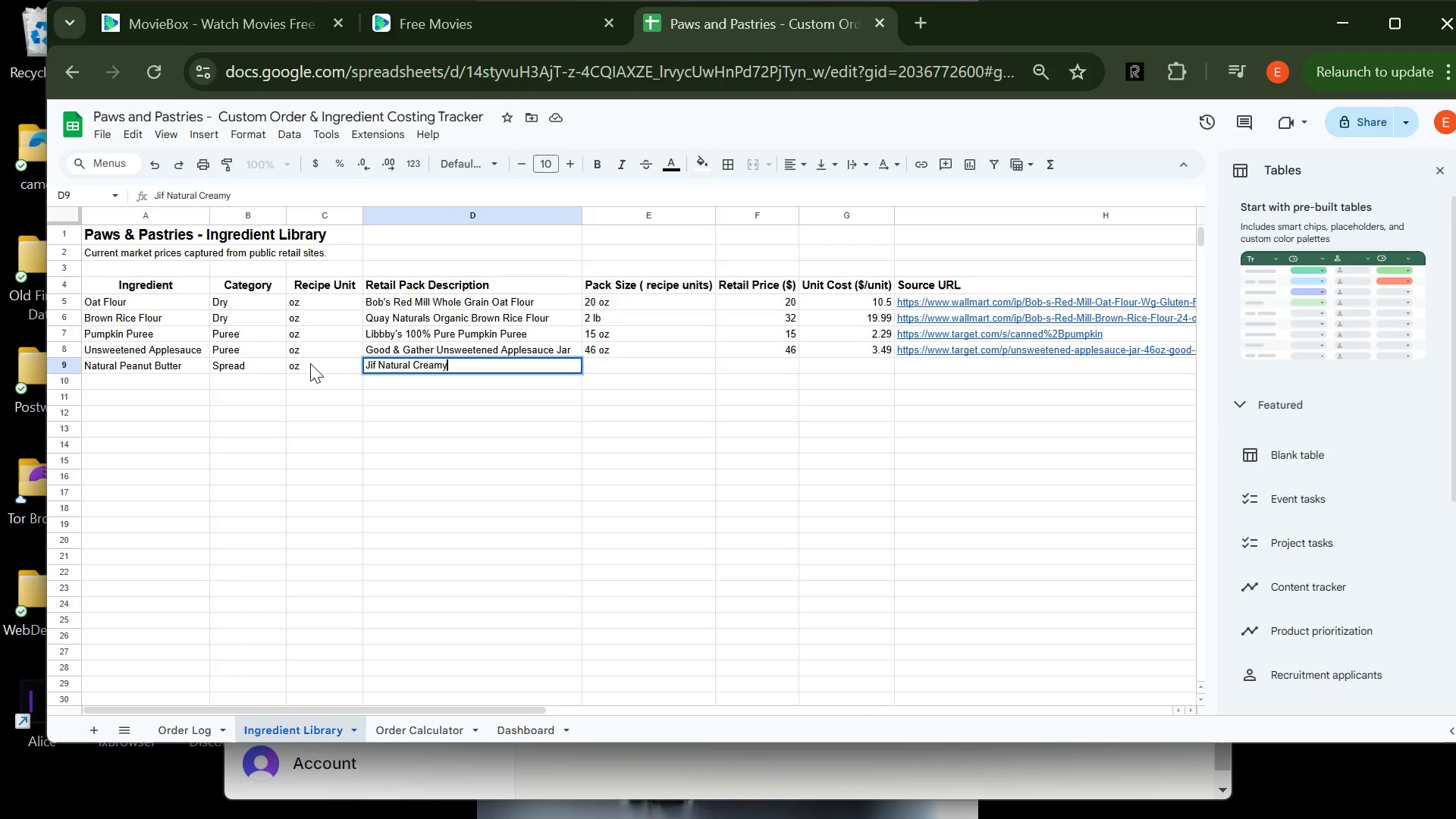 
hold_key(key=CapsLock, duration=0.31)
 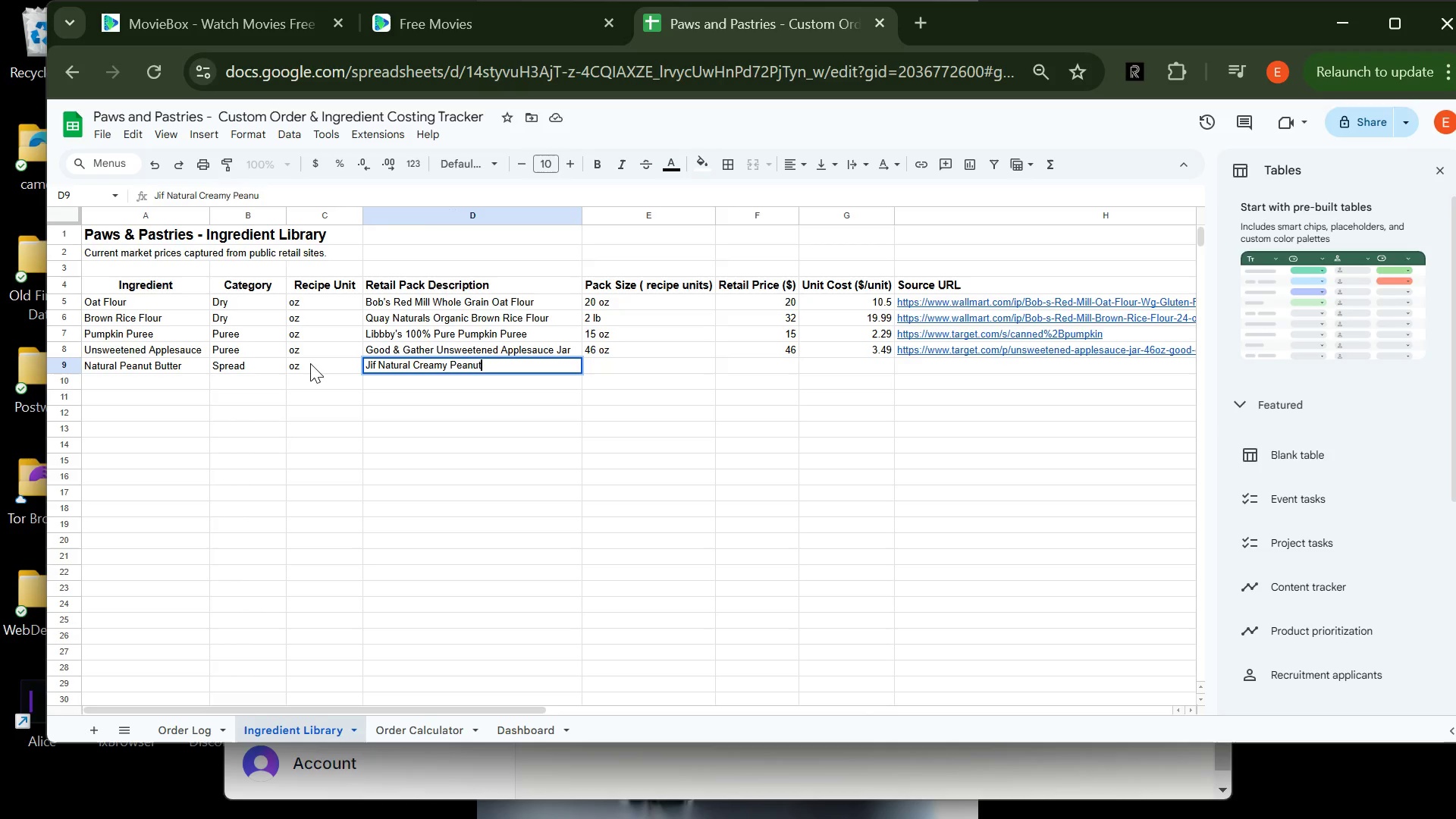 
hold_key(key=CapsLock, duration=0.53)
 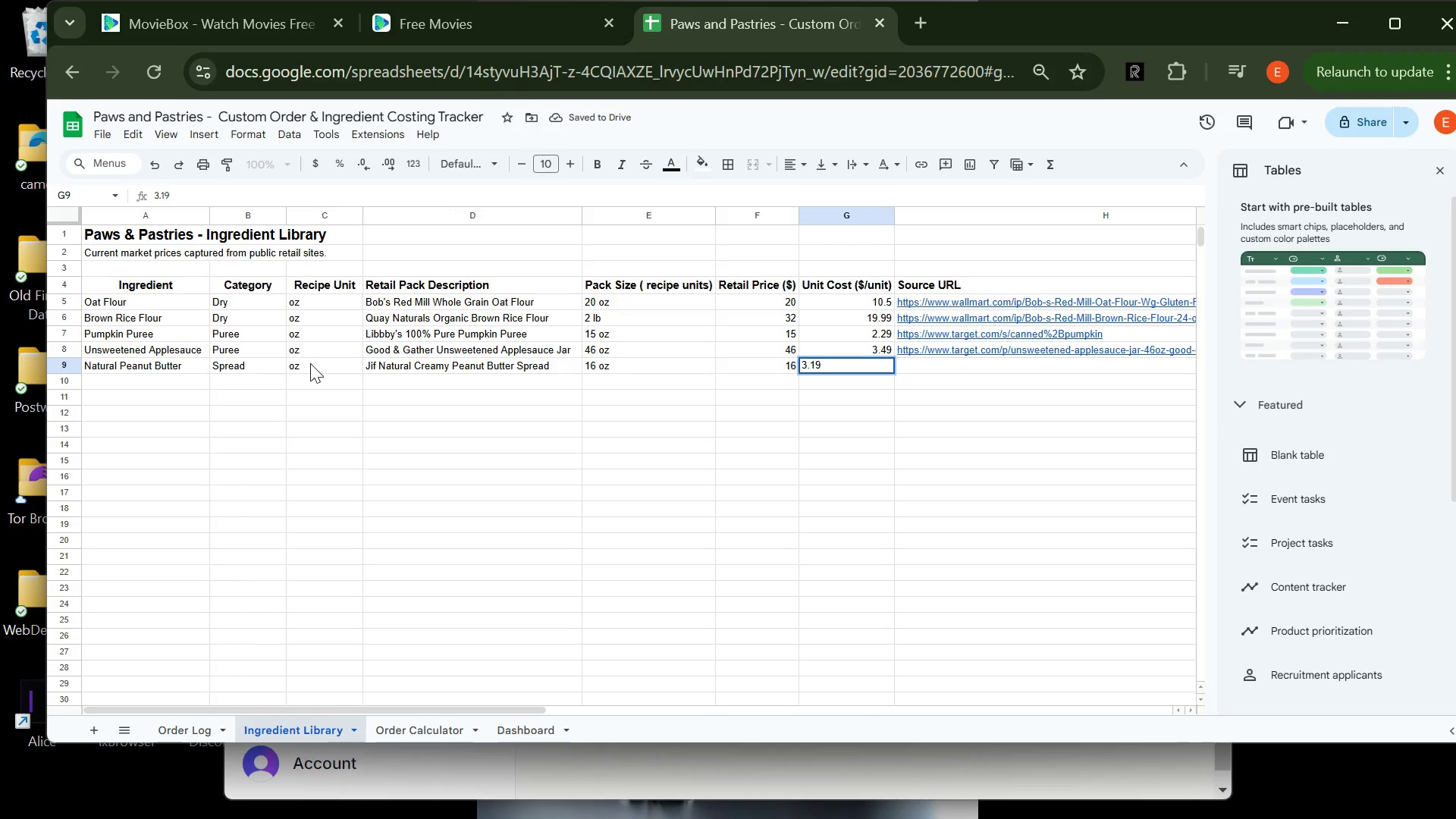 
type(ww.)
key(Backspace)
type(w)
key(Backspace)
key(Backspace)
type(w.traget)
key(Backspace)
key(Backspace)
key(Backspace)
key(Backspace)
key(Backspace)
type(arget)
 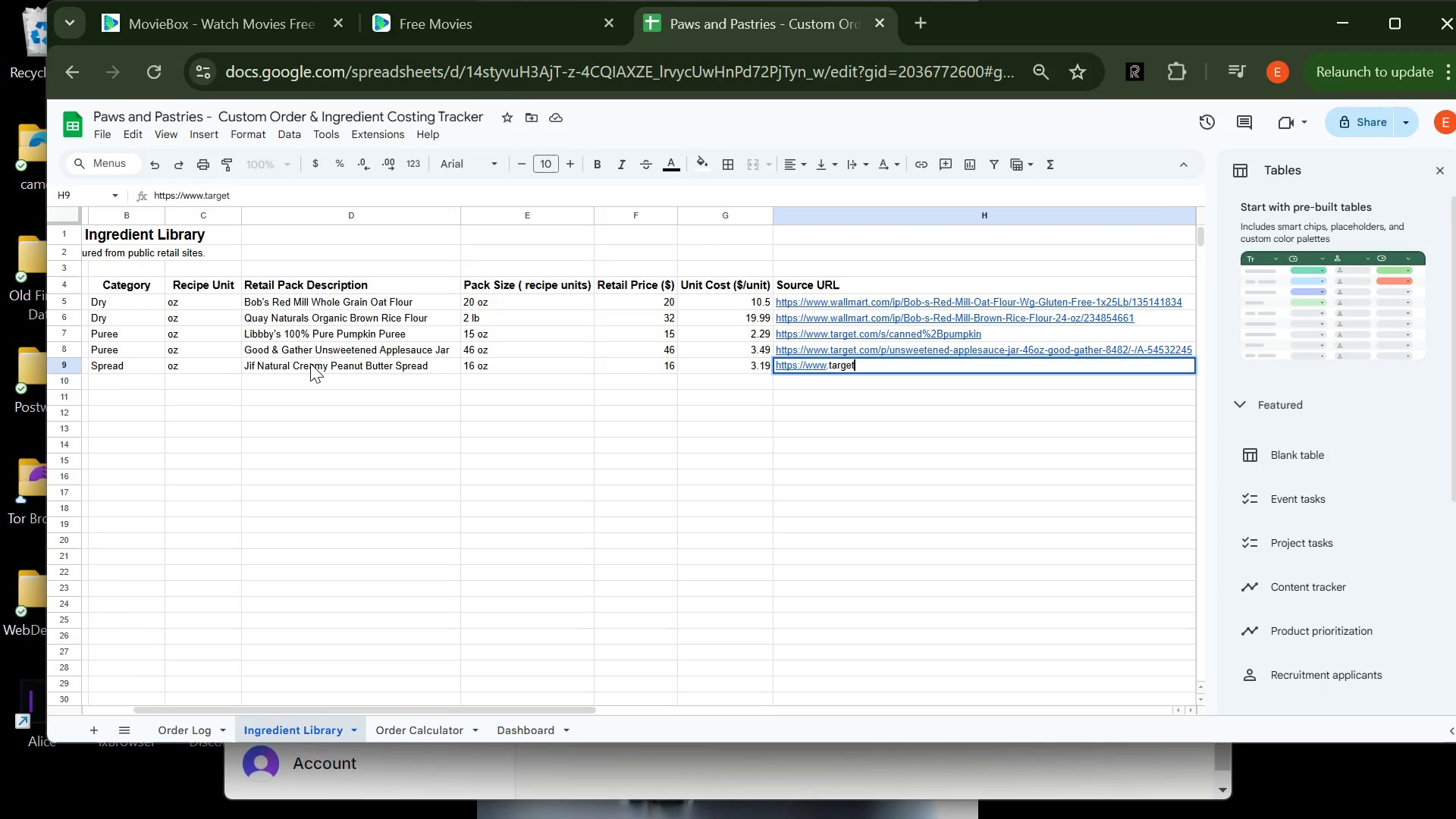 
wait(5.47)
 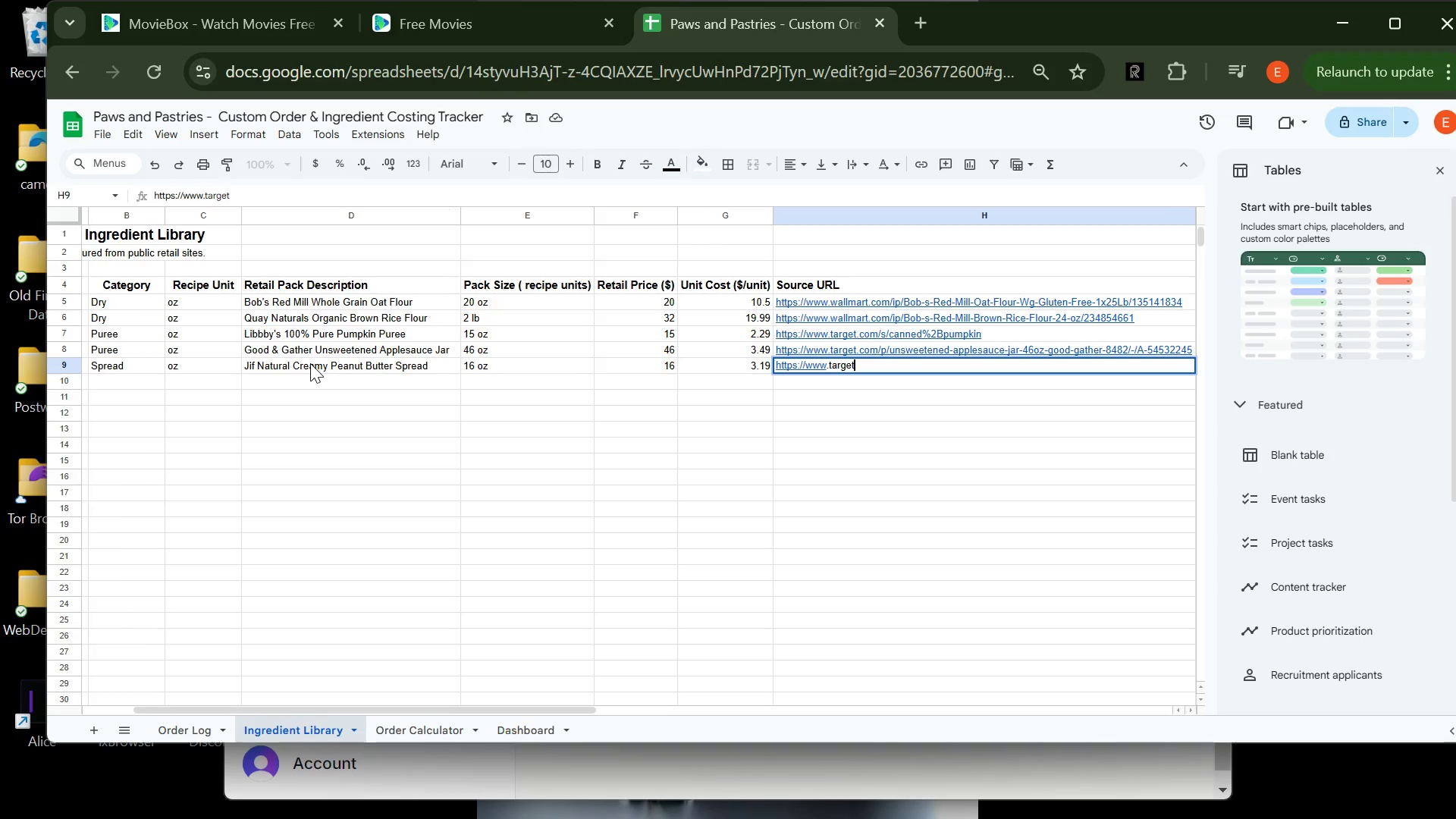 
type(.com)
 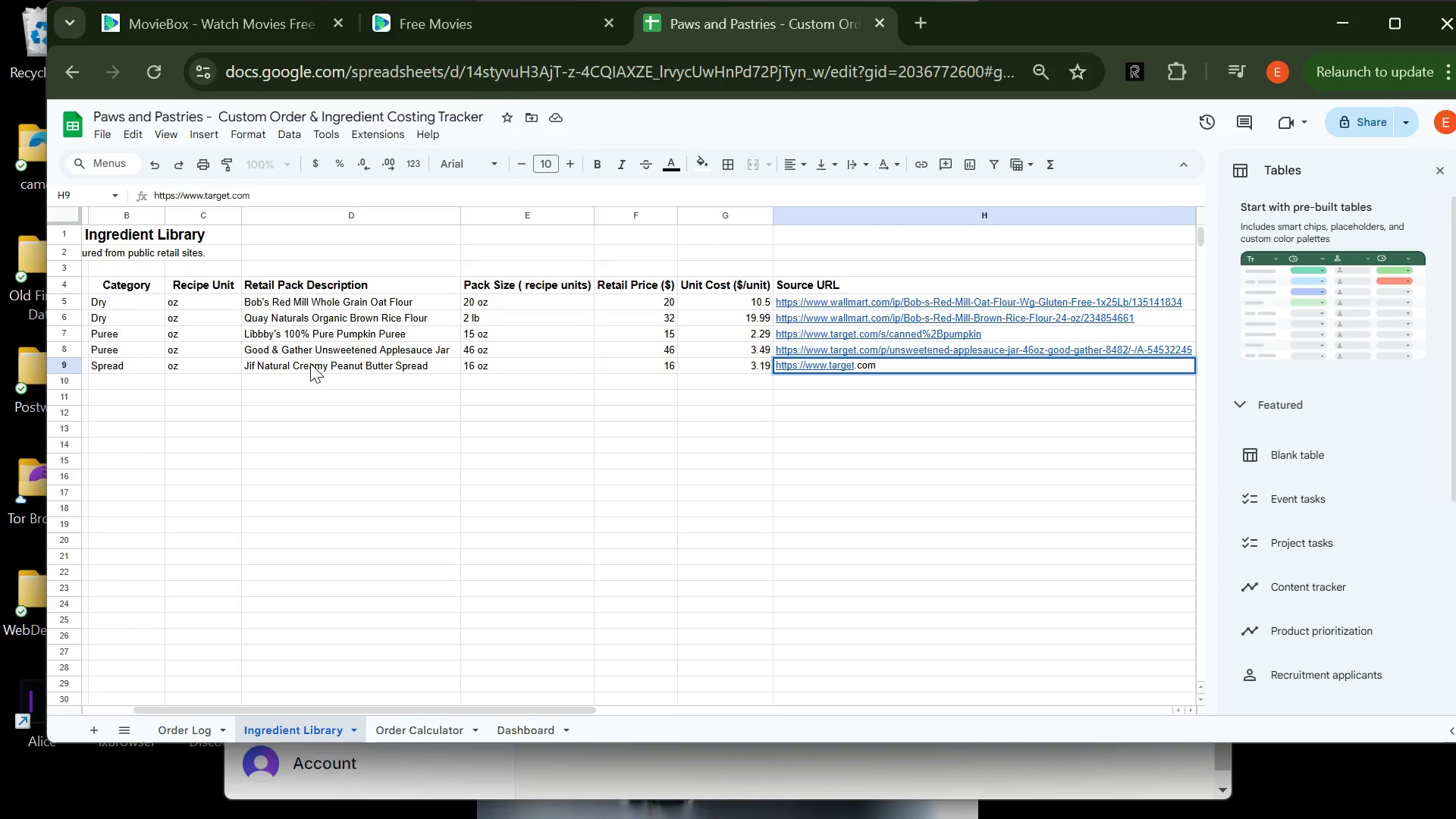 
type(/p/jif.)
key(Backspace)
key(Backspace)
type(/)
key(Backspace)
type(-nar)
key(Backspace)
type(tira)
key(Backspace)
key(Backspace)
key(Backspace)
type(ural-creamy-peanut-butter-40oz)
 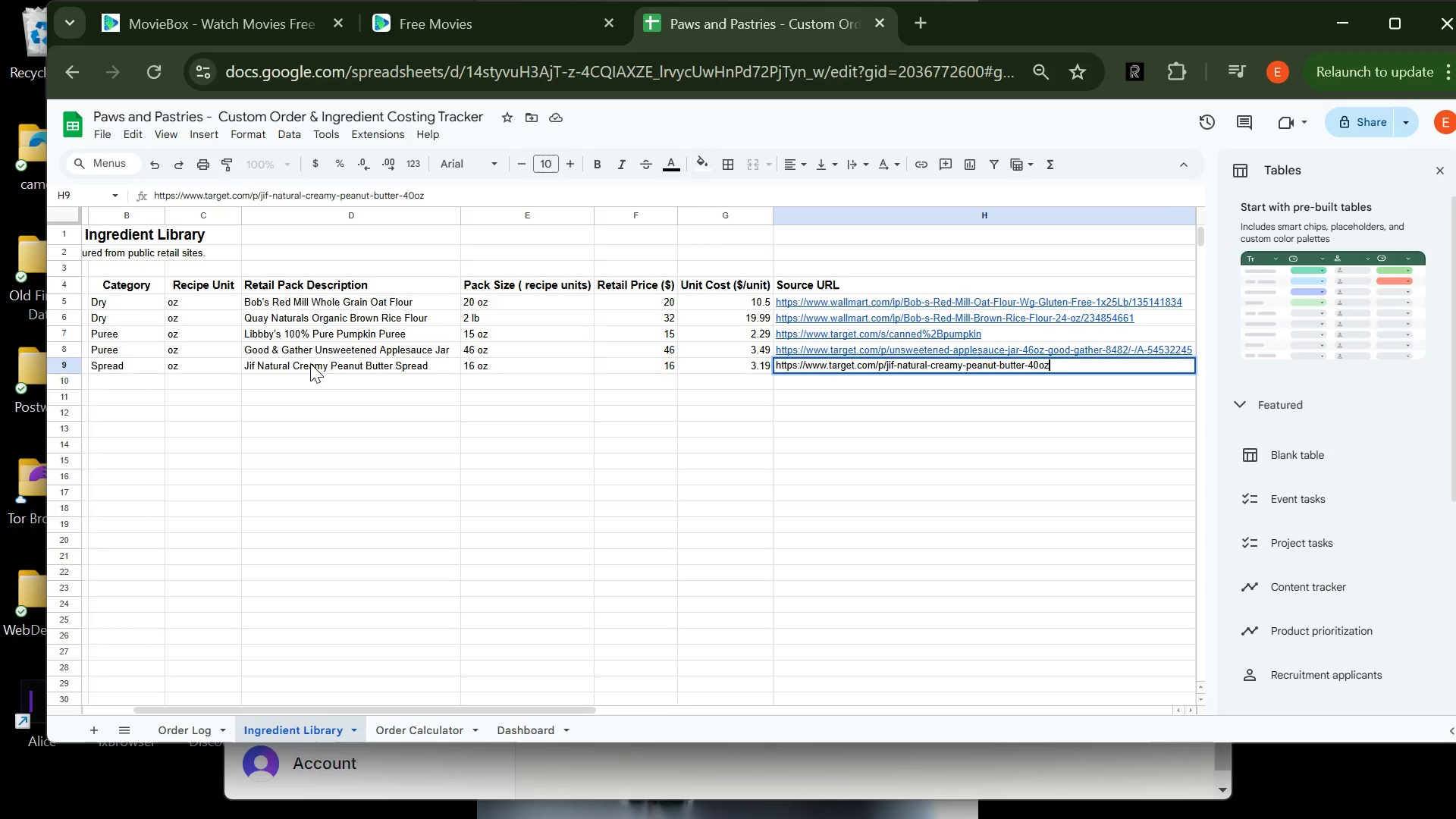 
type(/-/A-13264003)
 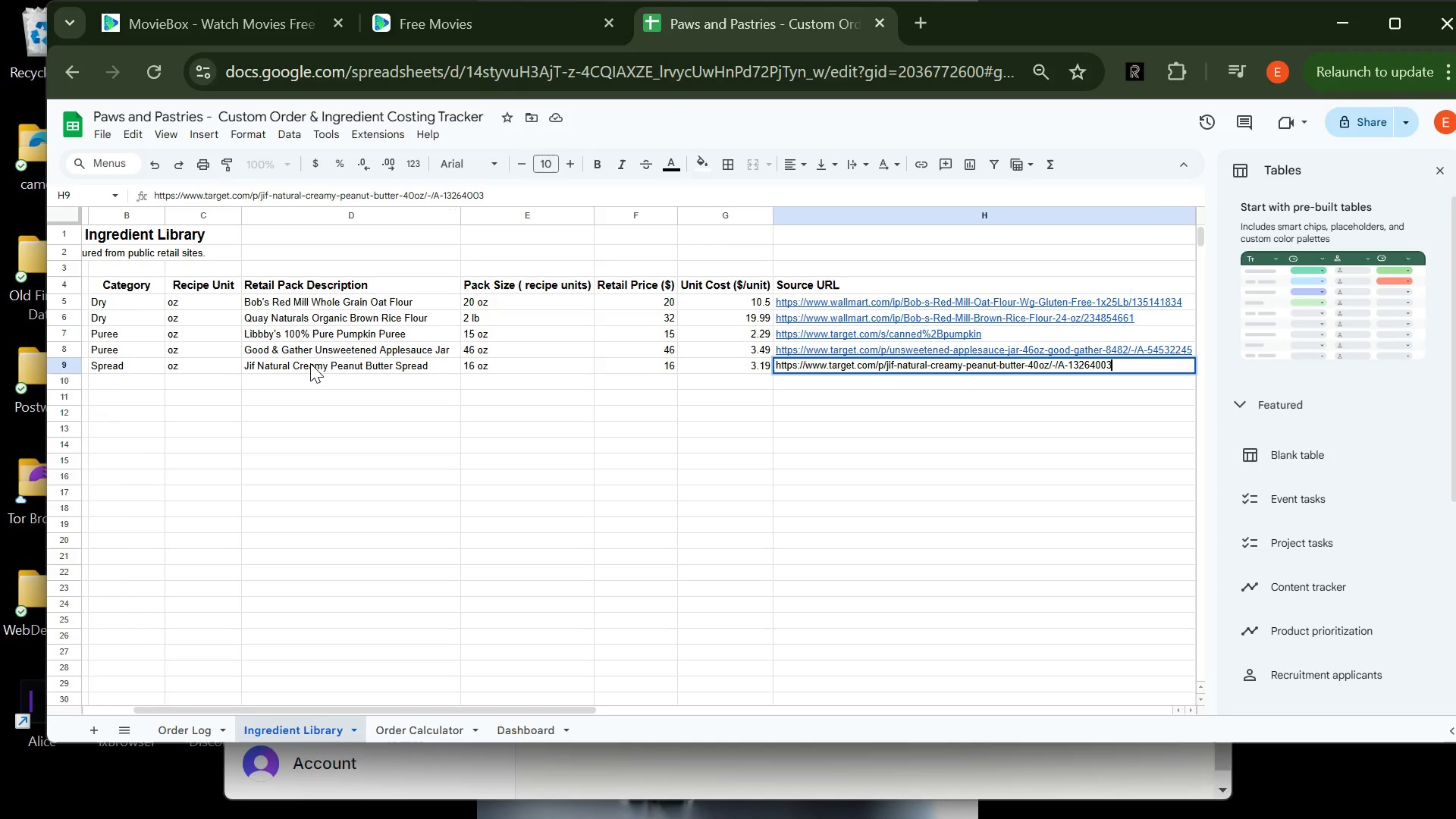 
key(Enter)
 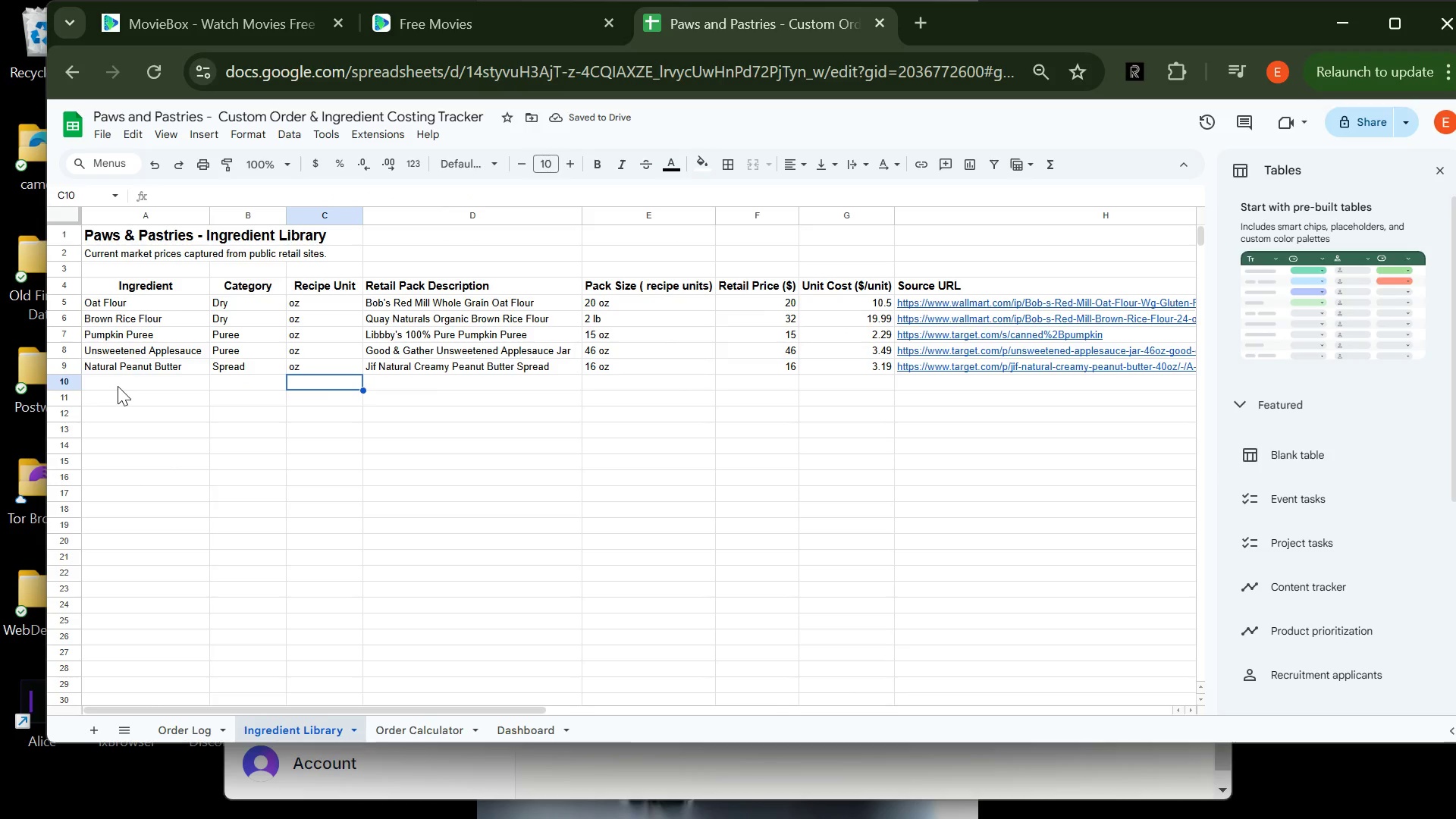 
left_click([137, 388])
 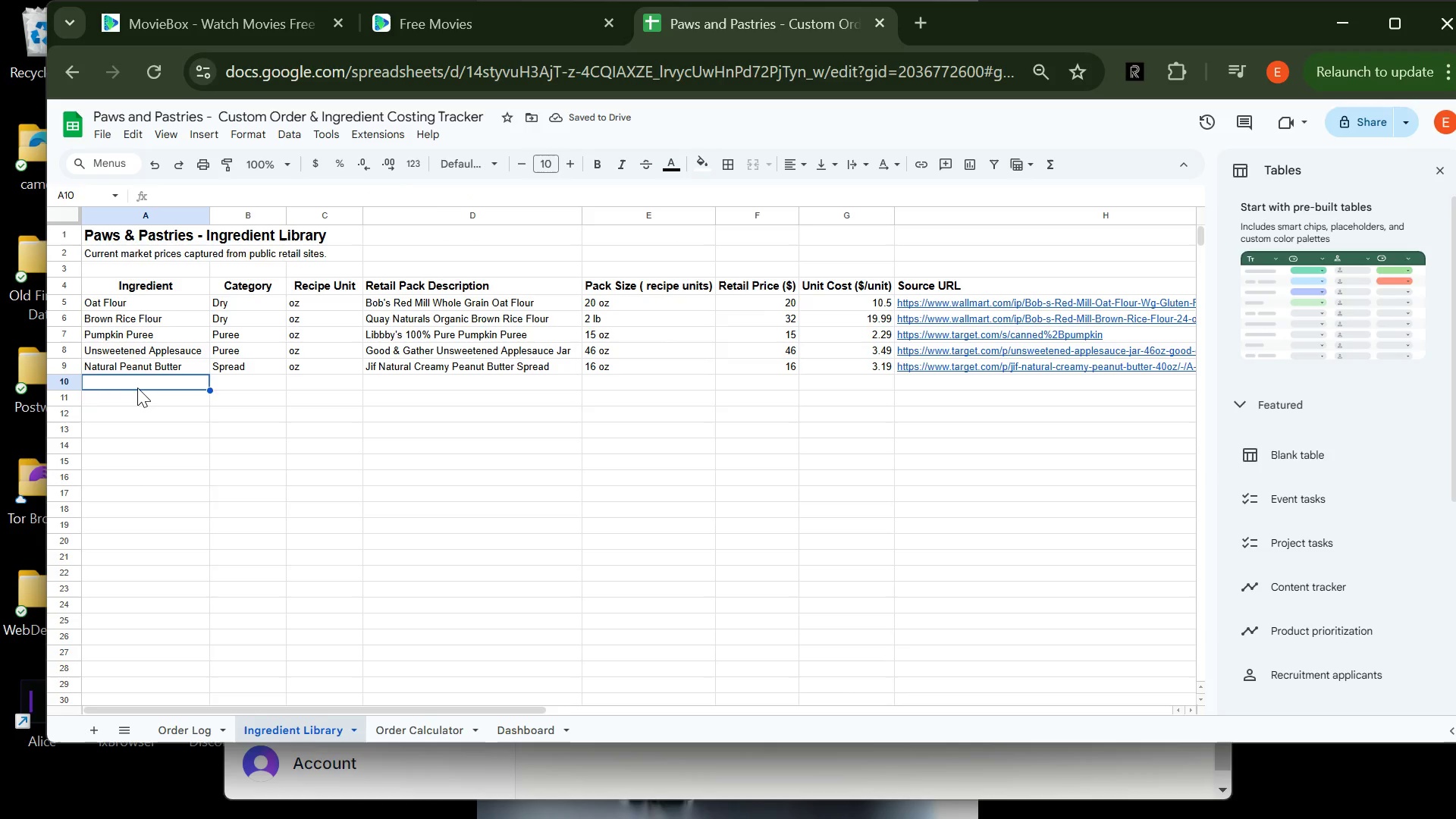 
type(Carob )
 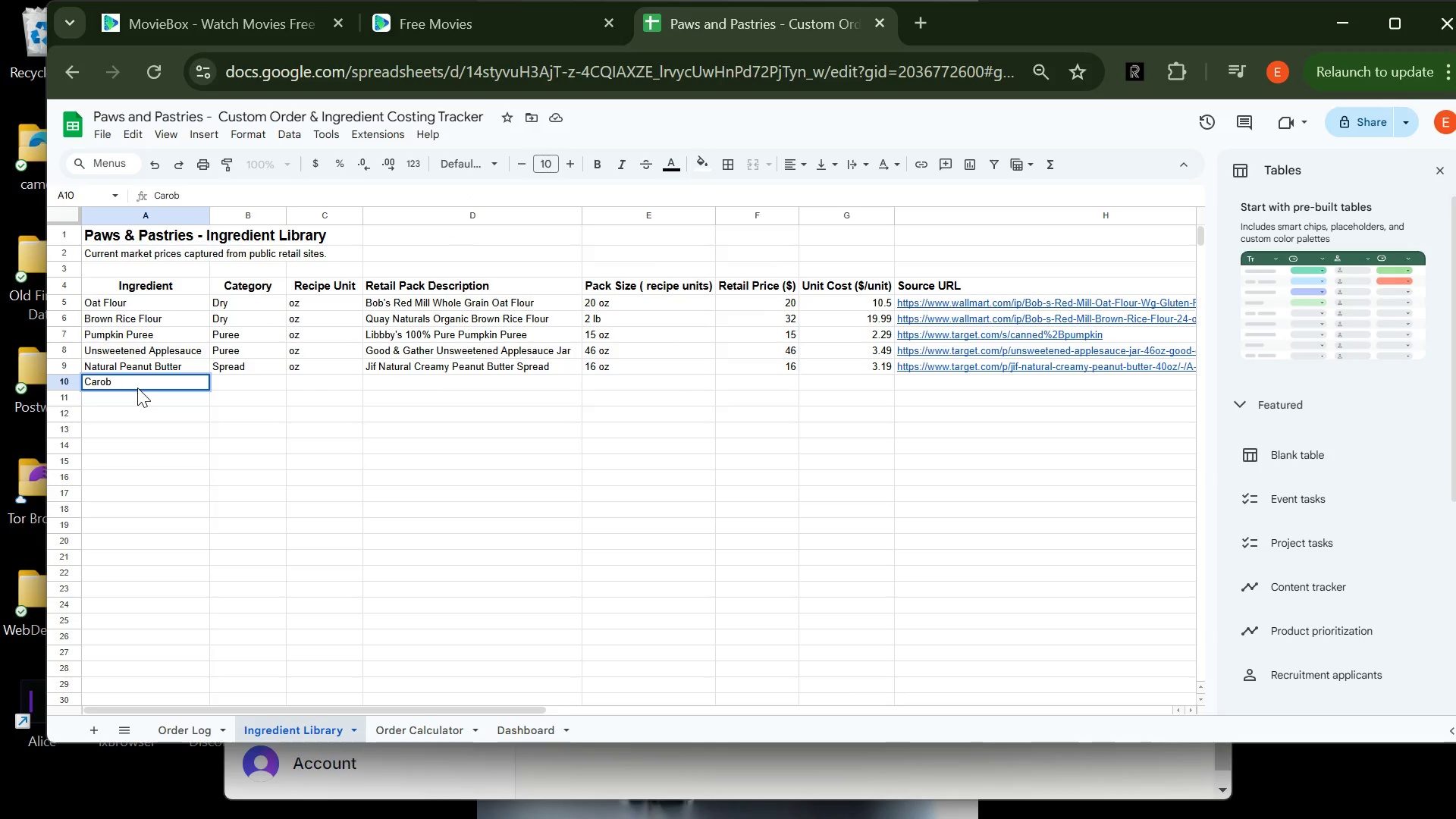 
hold_key(key=CapsLock, duration=0.31)
 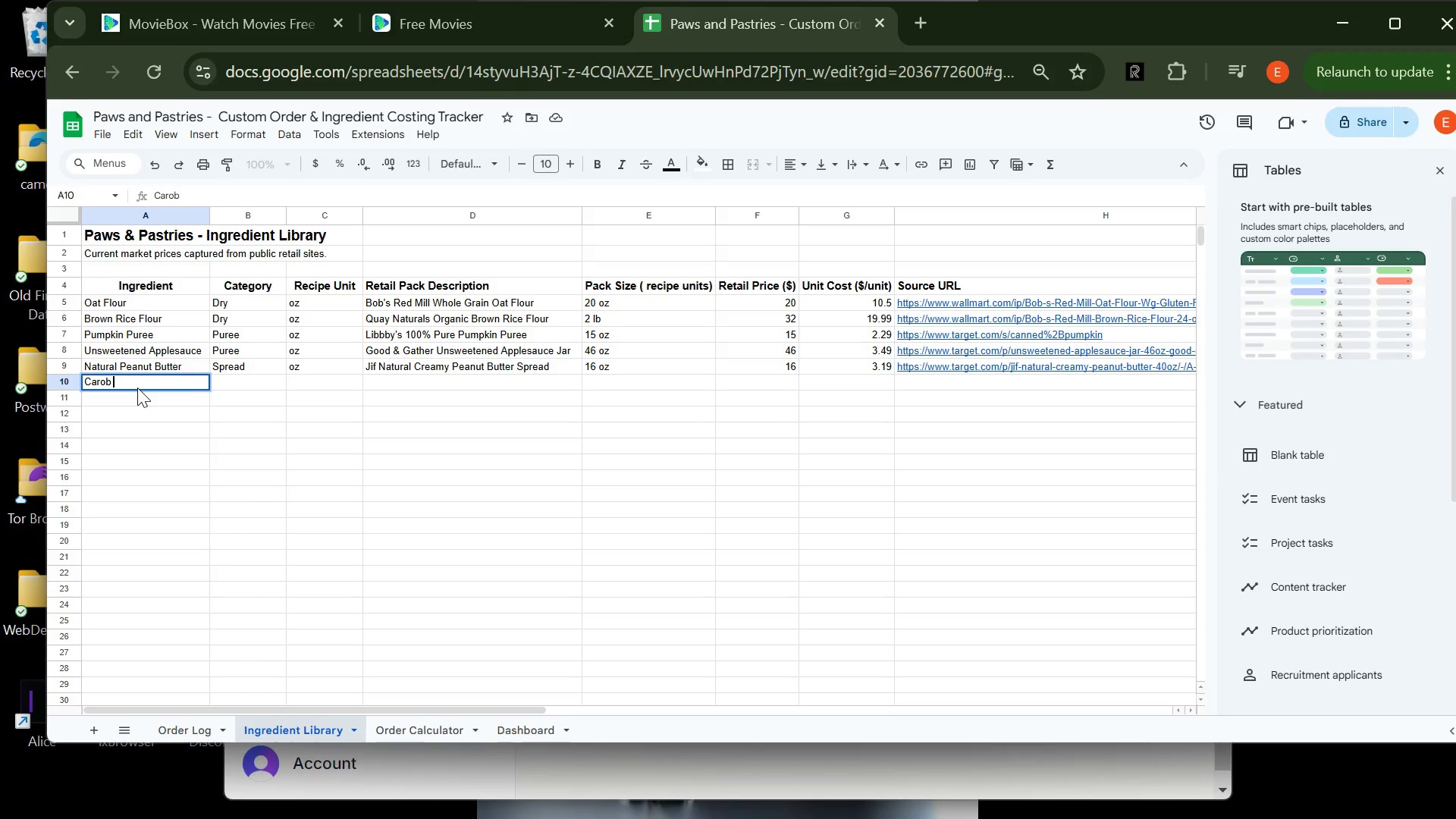 
type(Chips)
key(Tab)
type(Baking)
key(Tab)
type(oz)
key(Tab)
type(Chatter)
key(Backspace)
key(Backspace)
key(Backspace)
type(field)
 